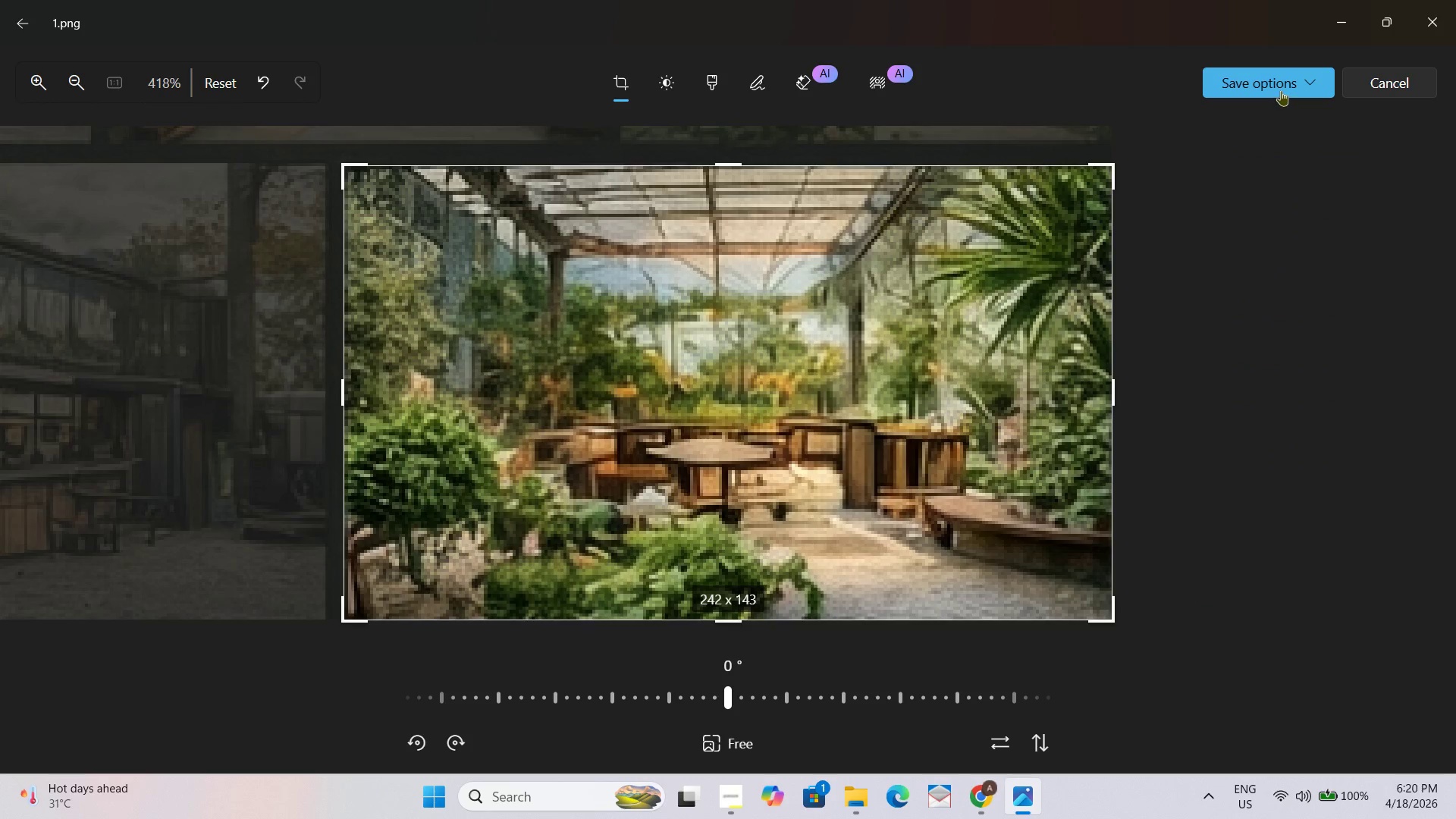 
left_click([1281, 90])
 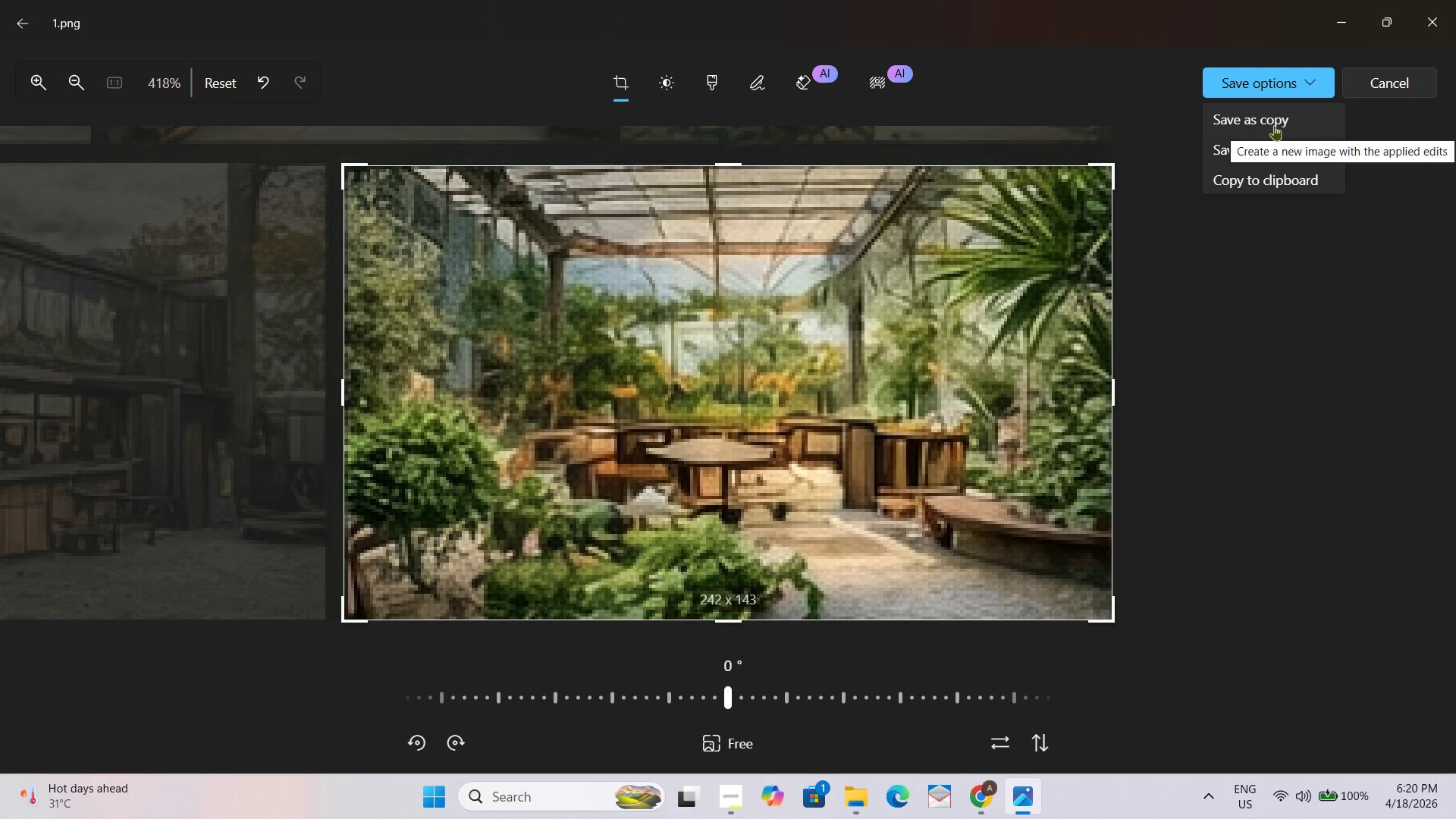 
left_click([1274, 125])
 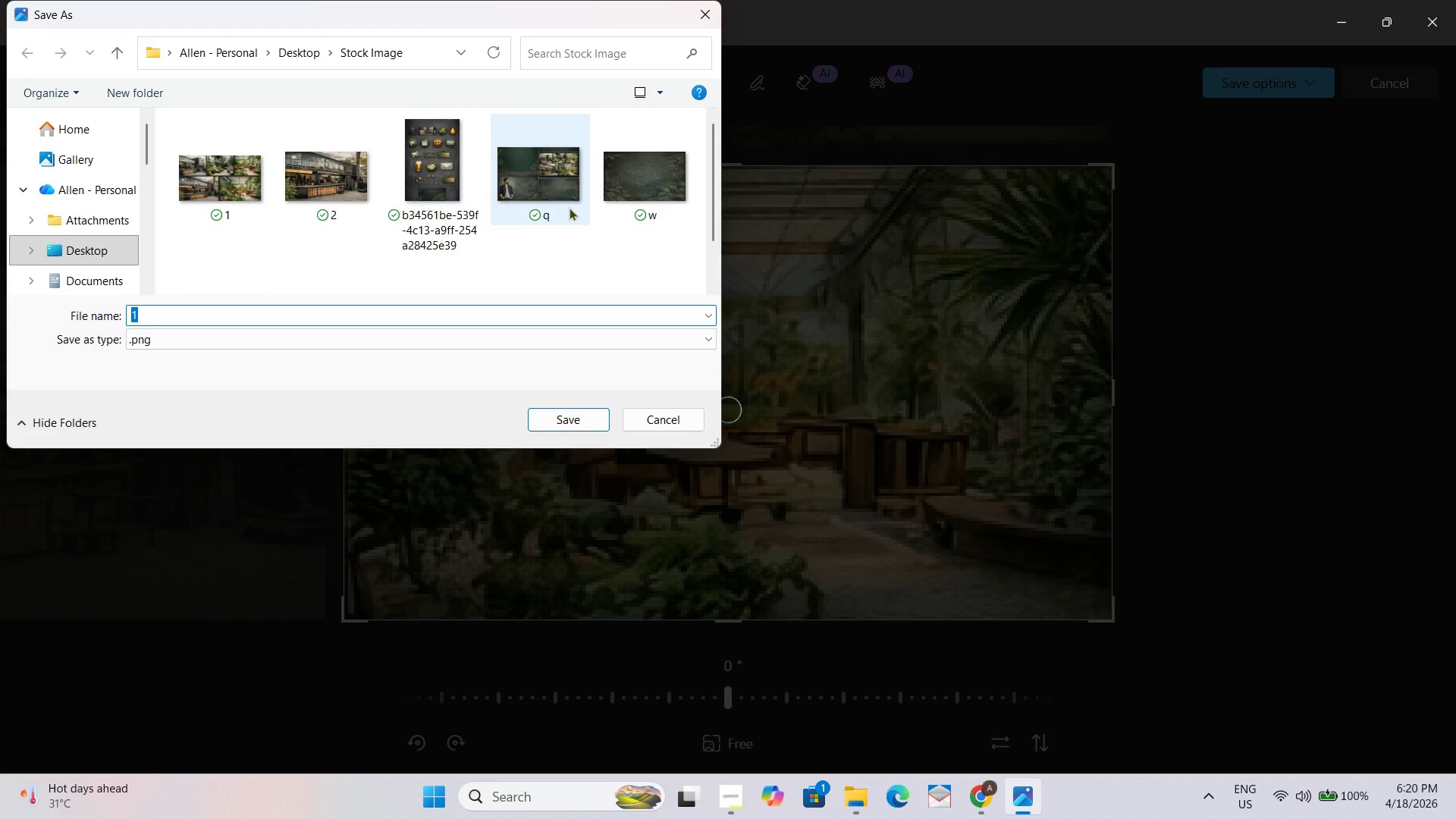 
key(Numpad3)
 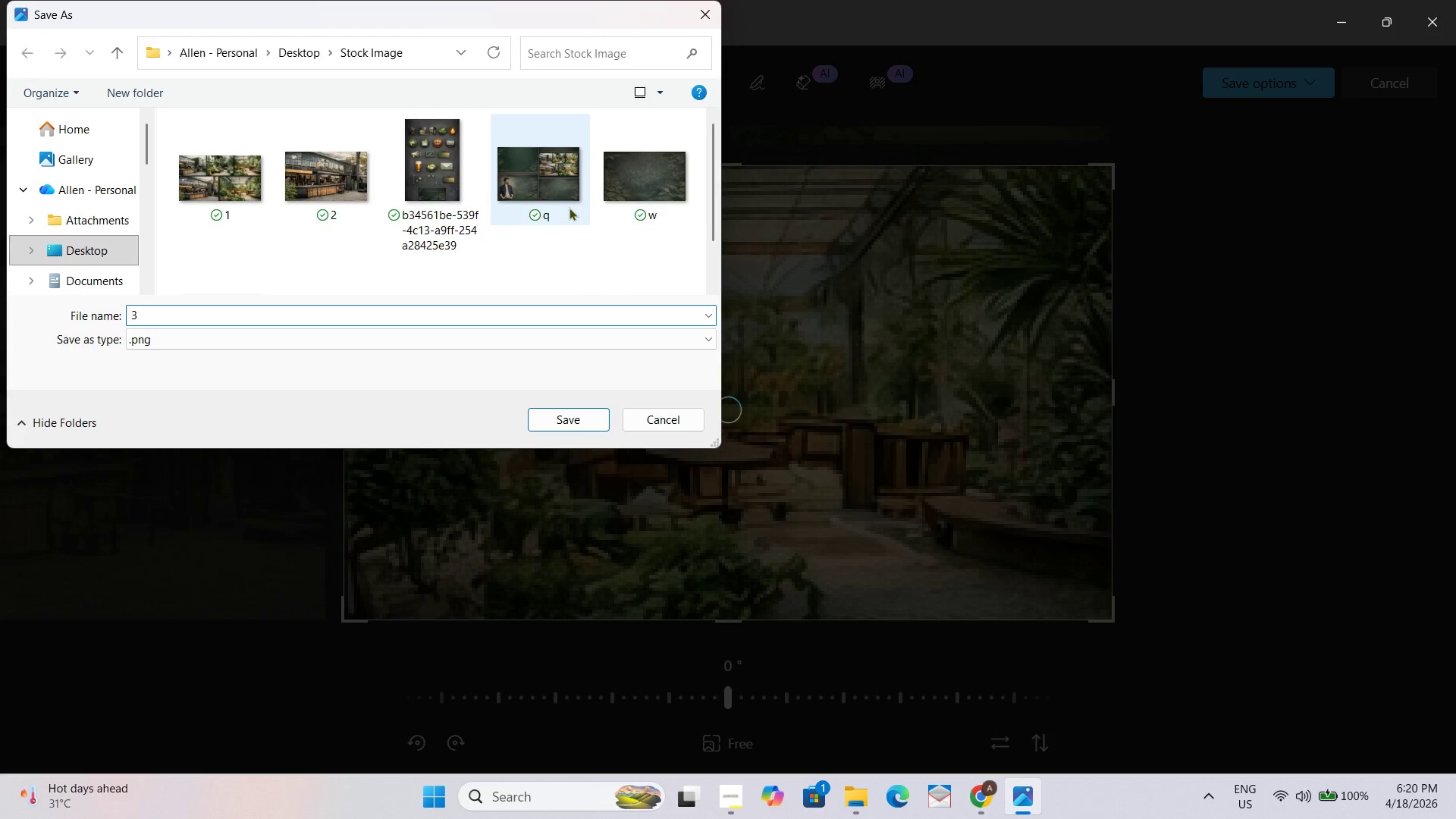 
key(NumpadEnter)
 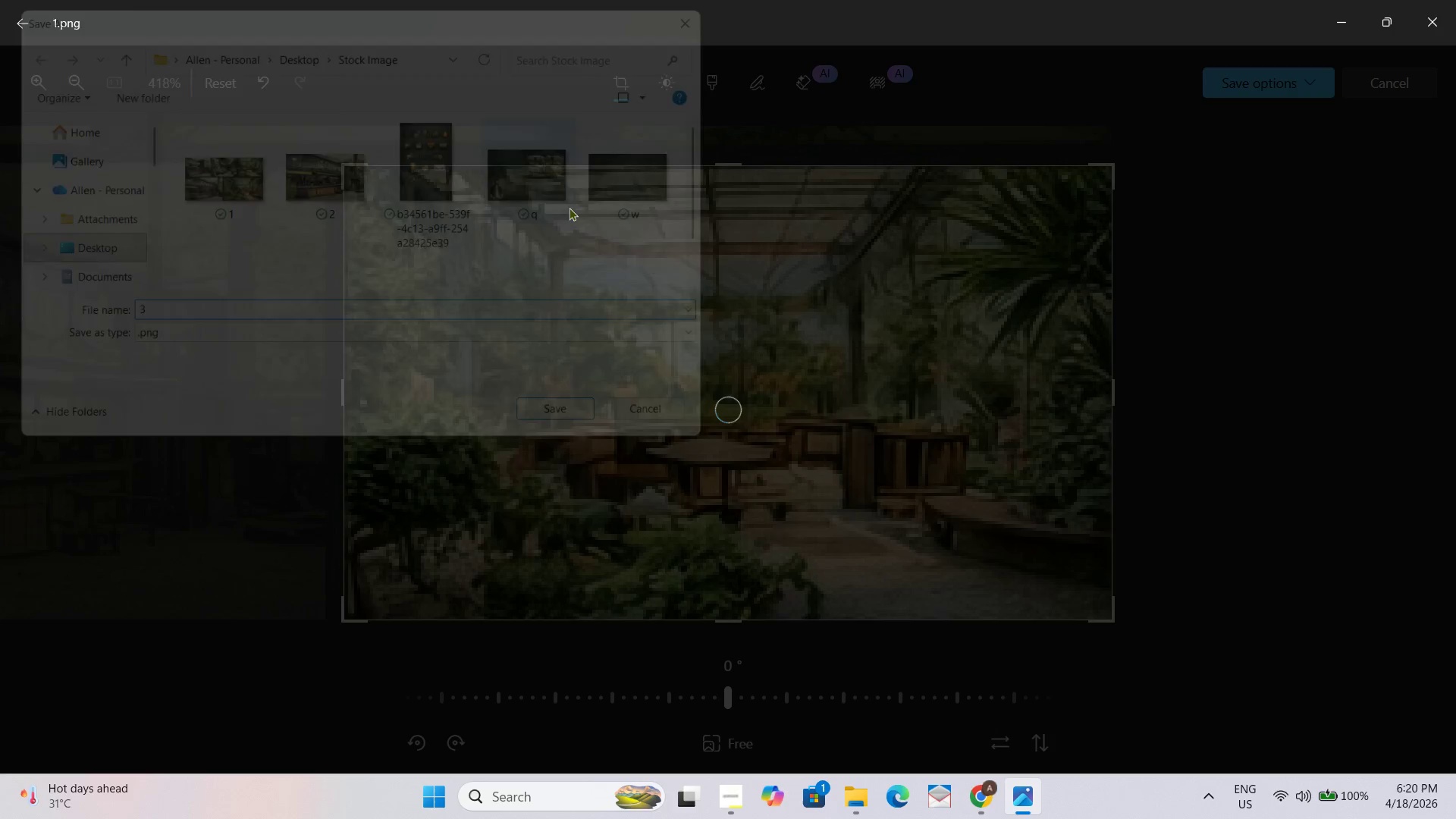 
key(NumpadEnter)
 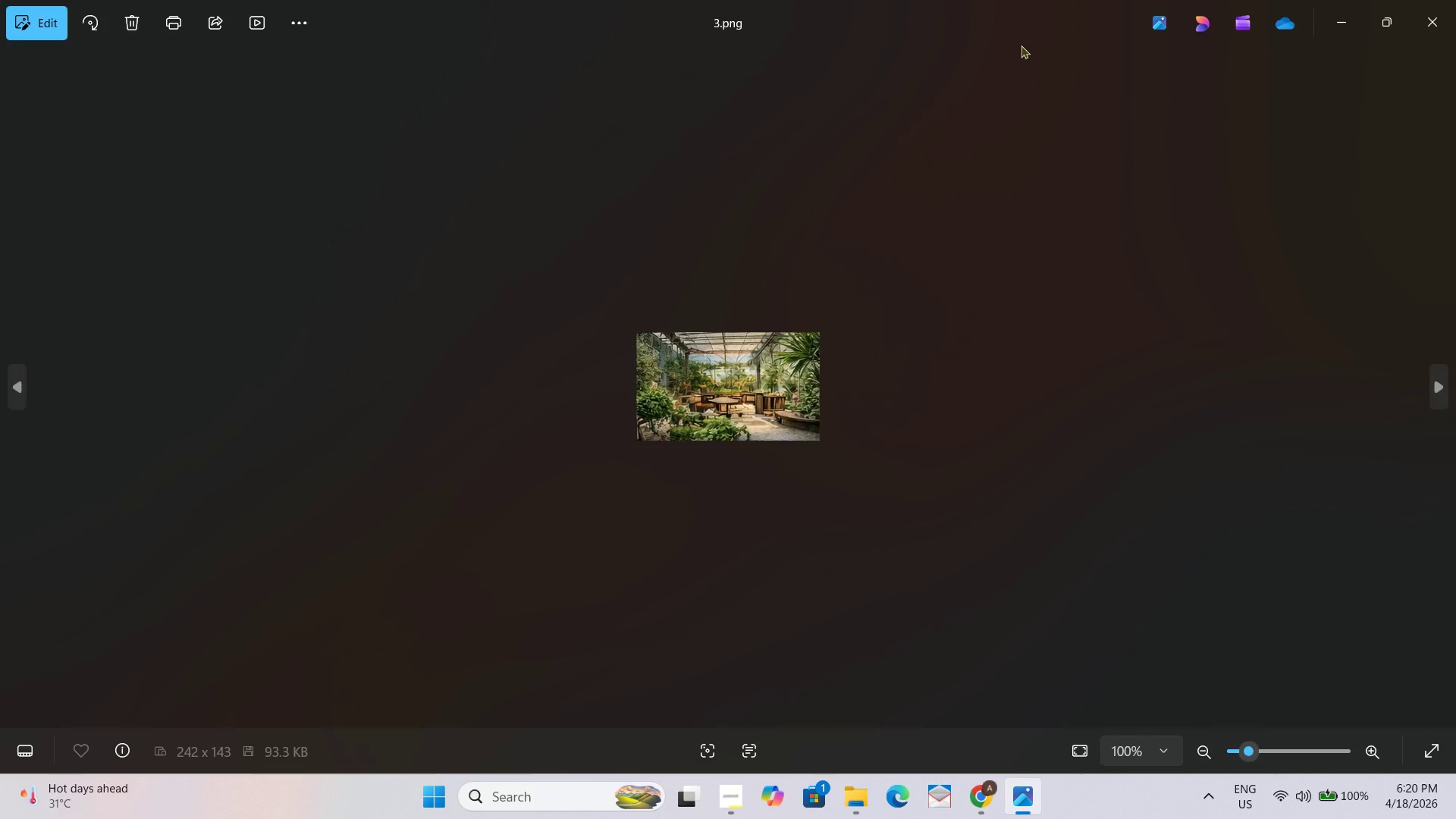 
left_click([1455, 38])
 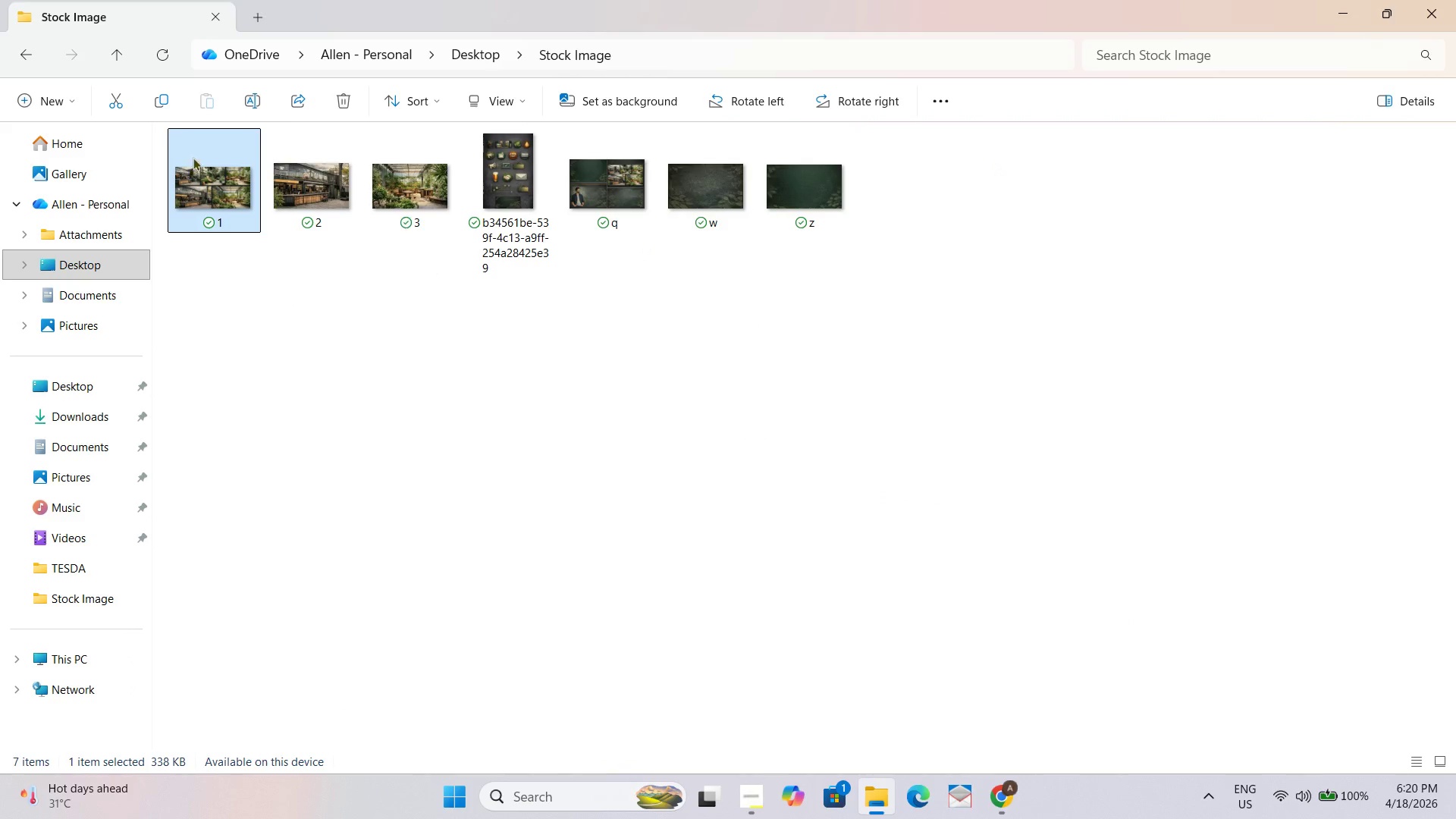 
double_click([208, 167])
 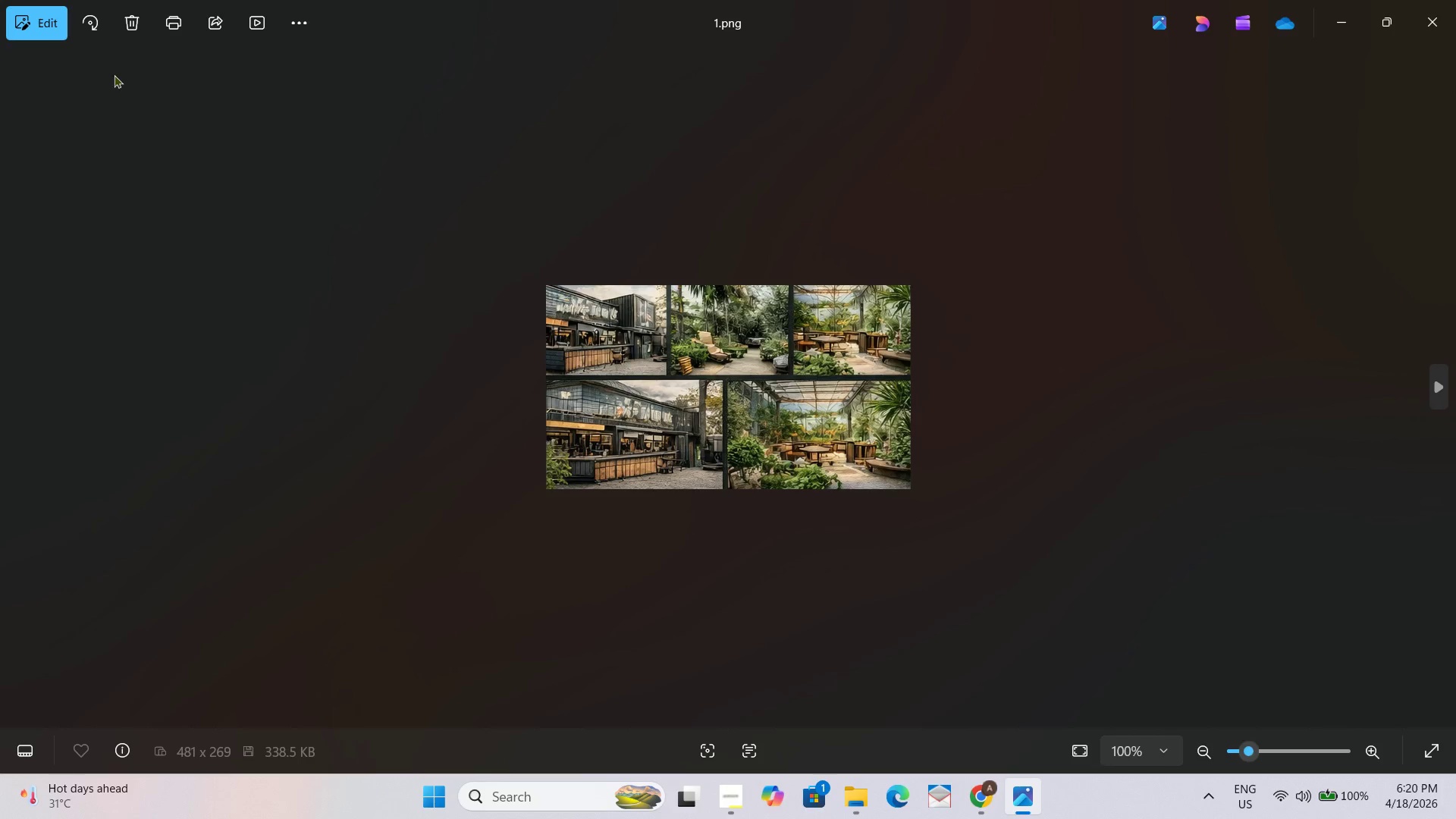 
left_click([42, 27])
 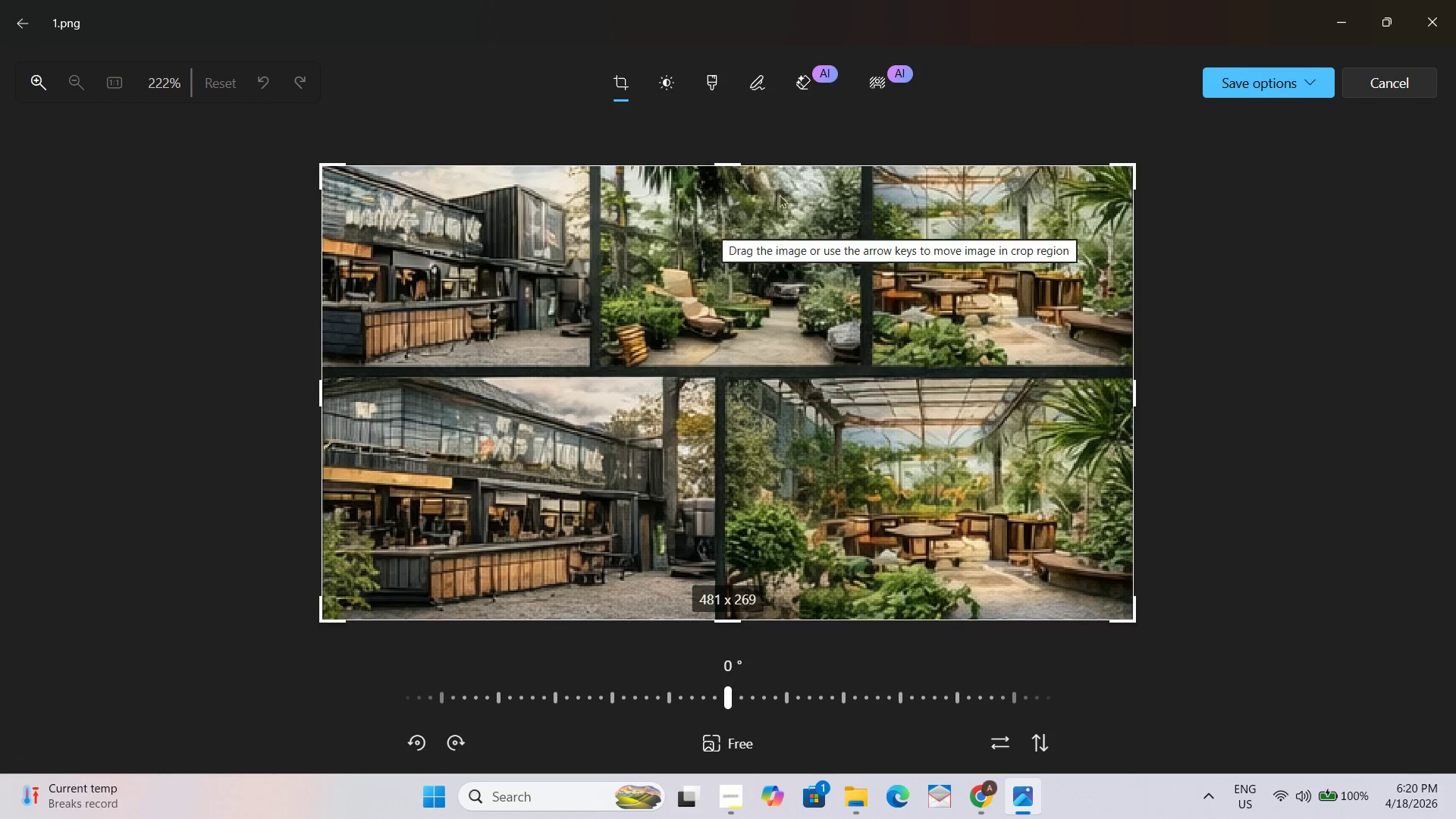 
left_click_drag(start_coordinate=[319, 617], to_coordinate=[872, 362])
 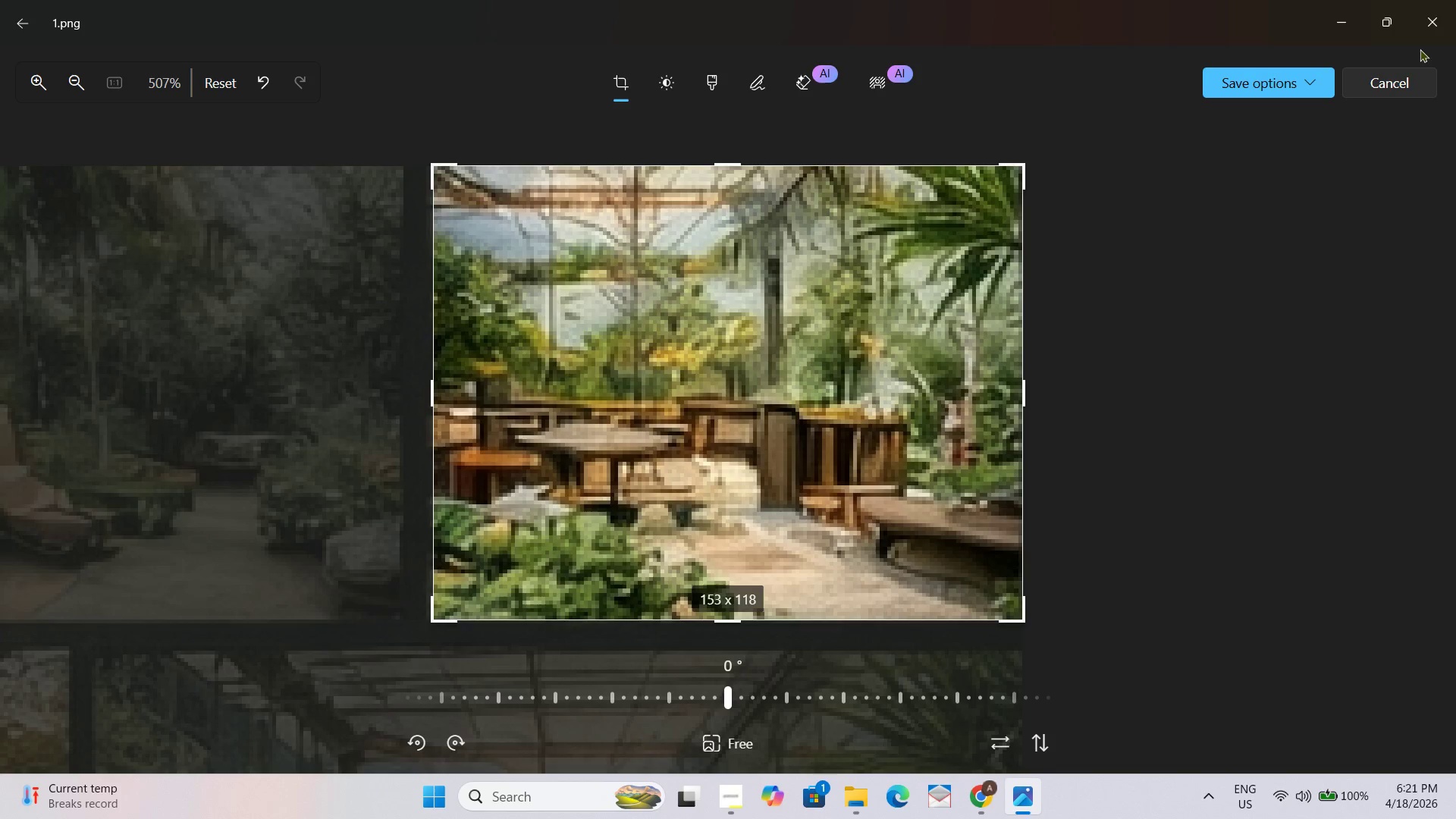 
left_click_drag(start_coordinate=[1297, 71], to_coordinate=[1299, 77])
 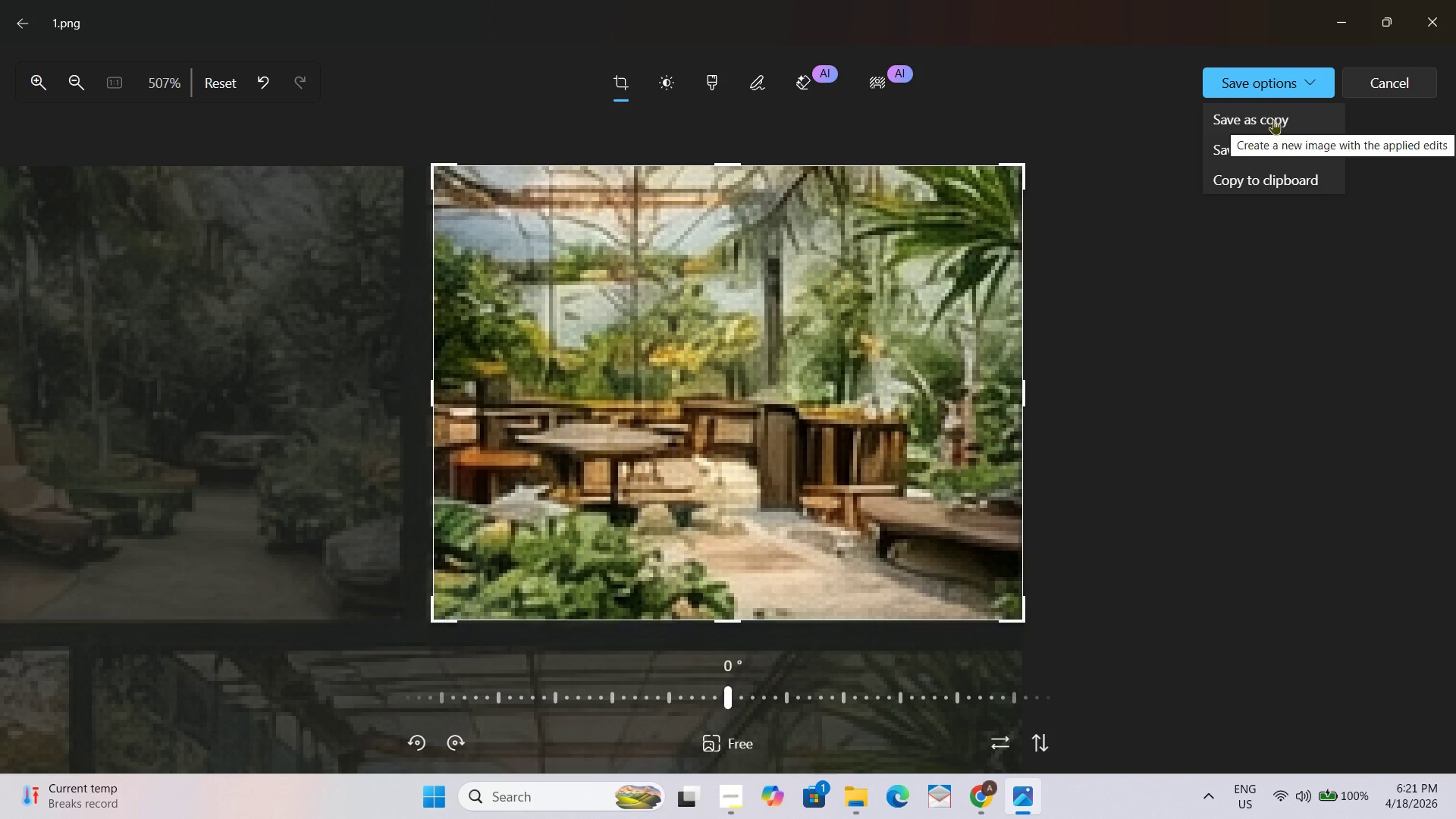 
left_click([1273, 118])
 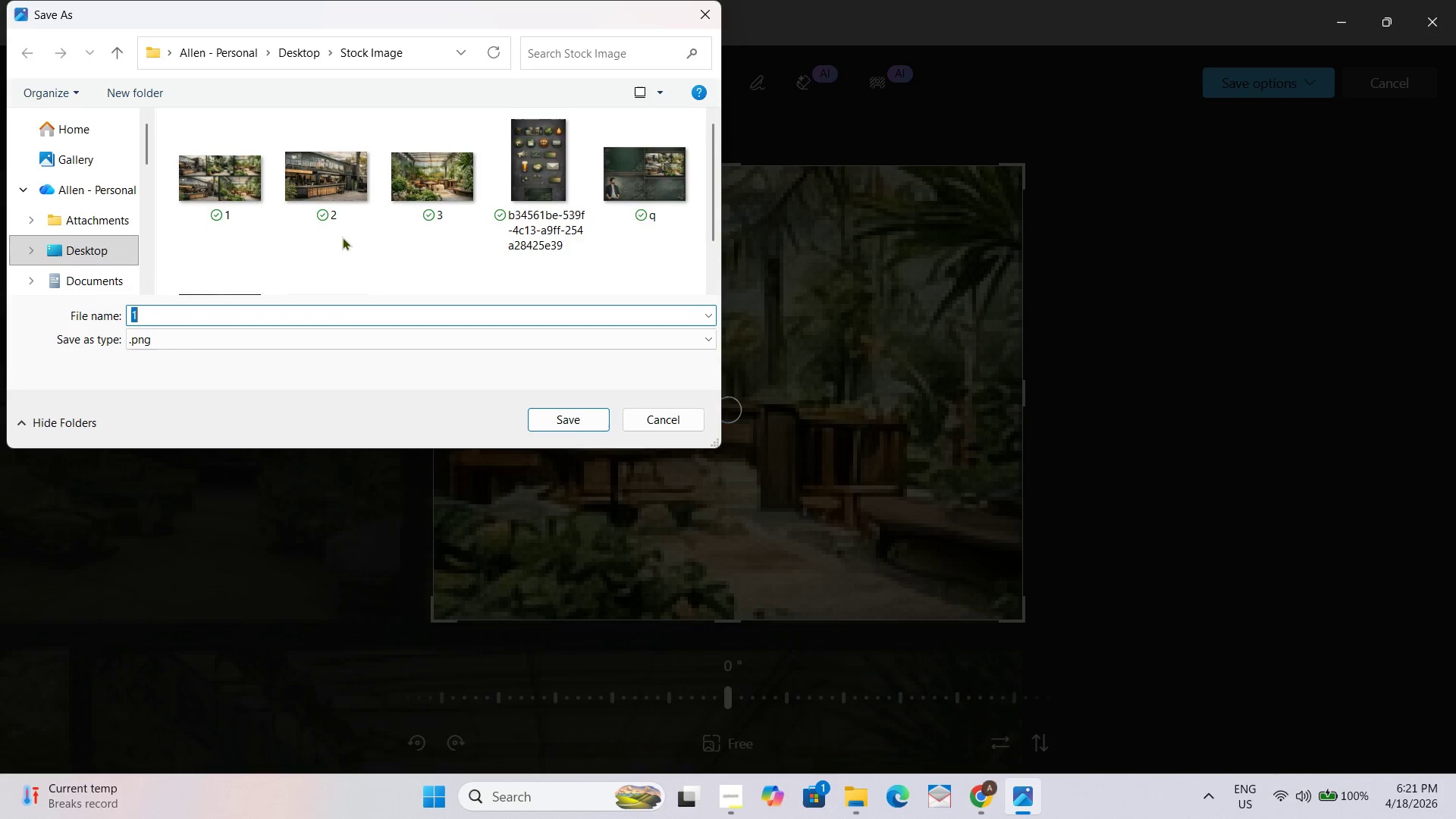 
key(Numpad4)
 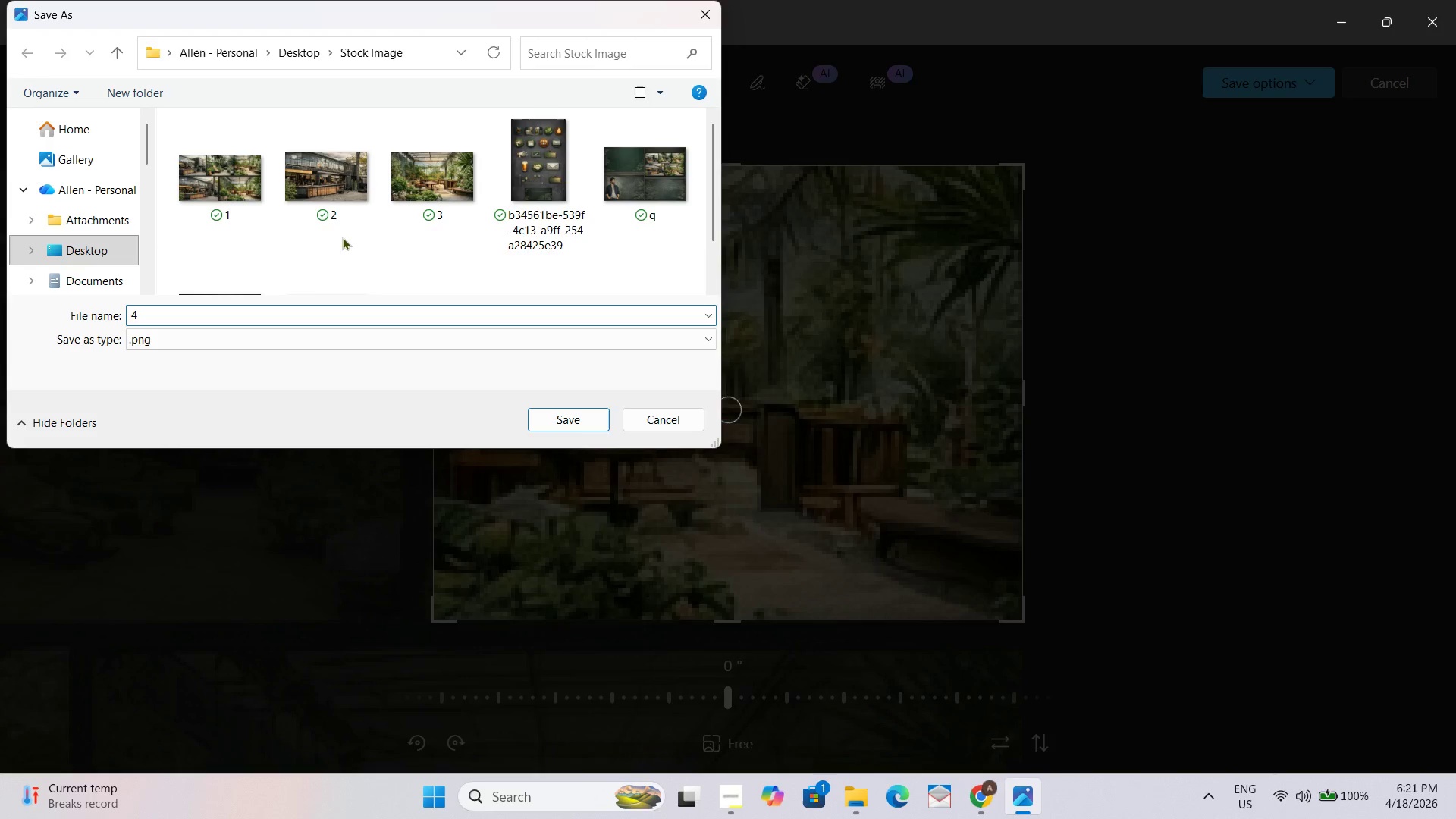 
key(NumpadEnter)
 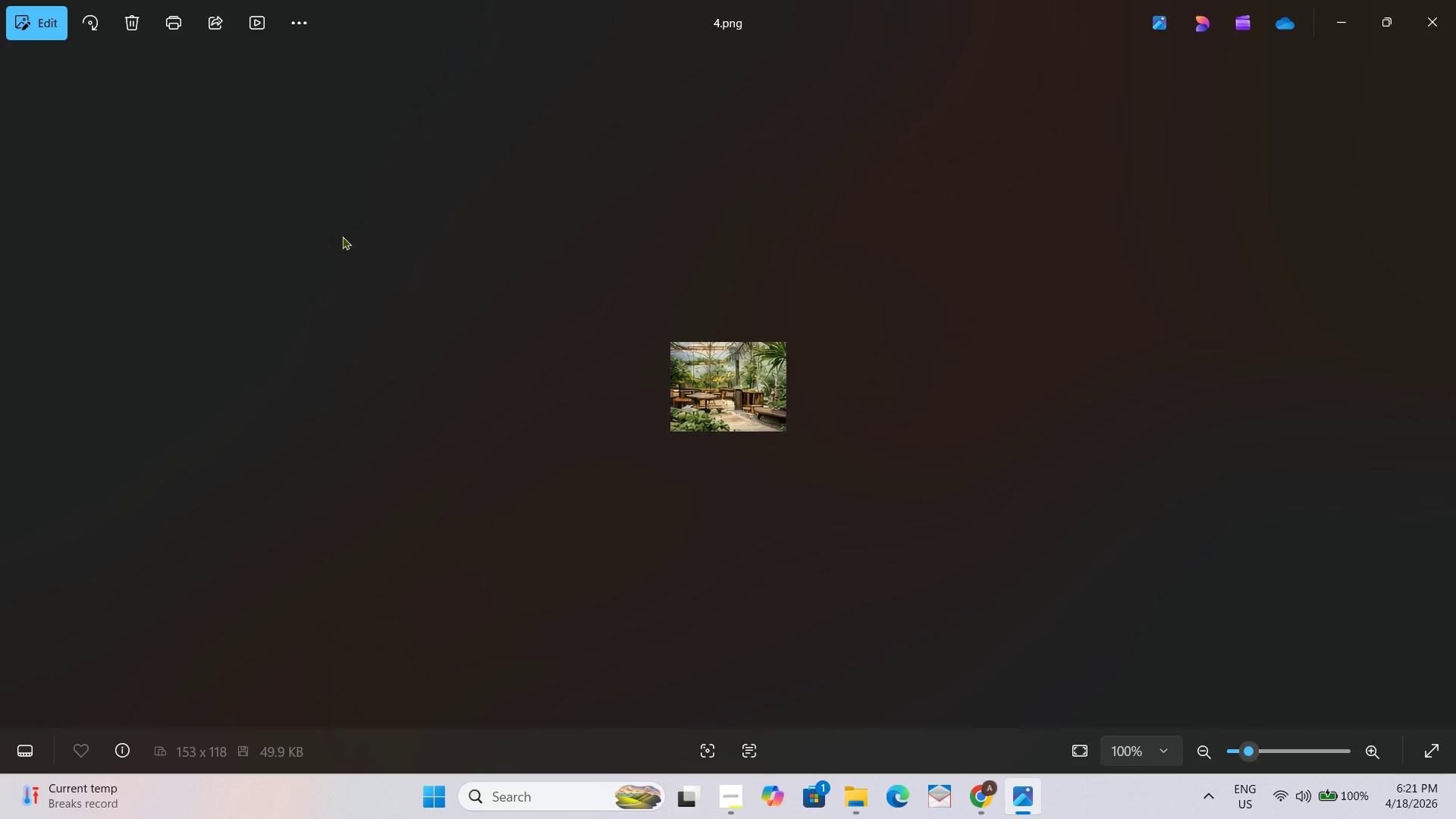 
wait(9.61)
 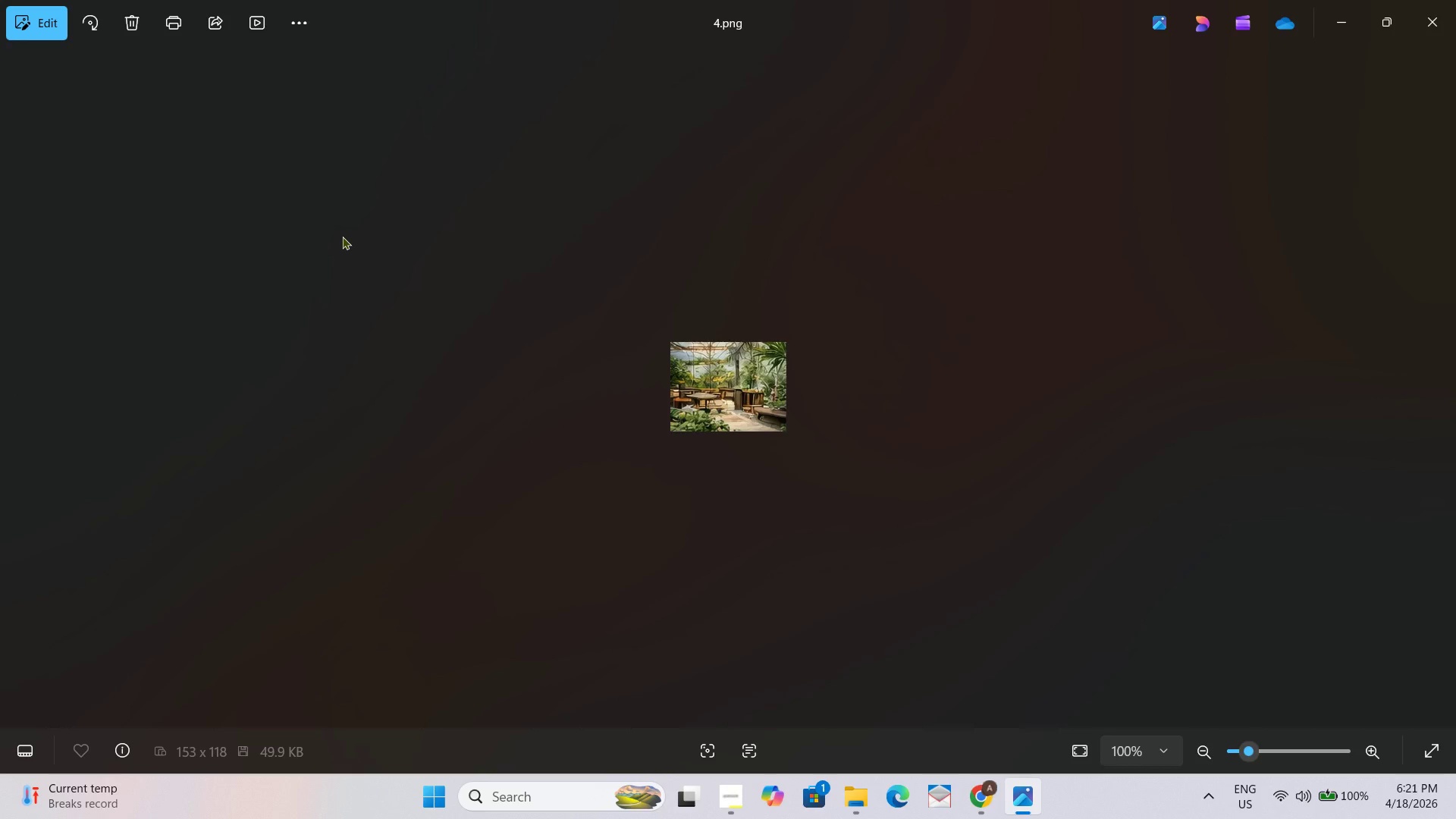 
left_click([1448, 0])
 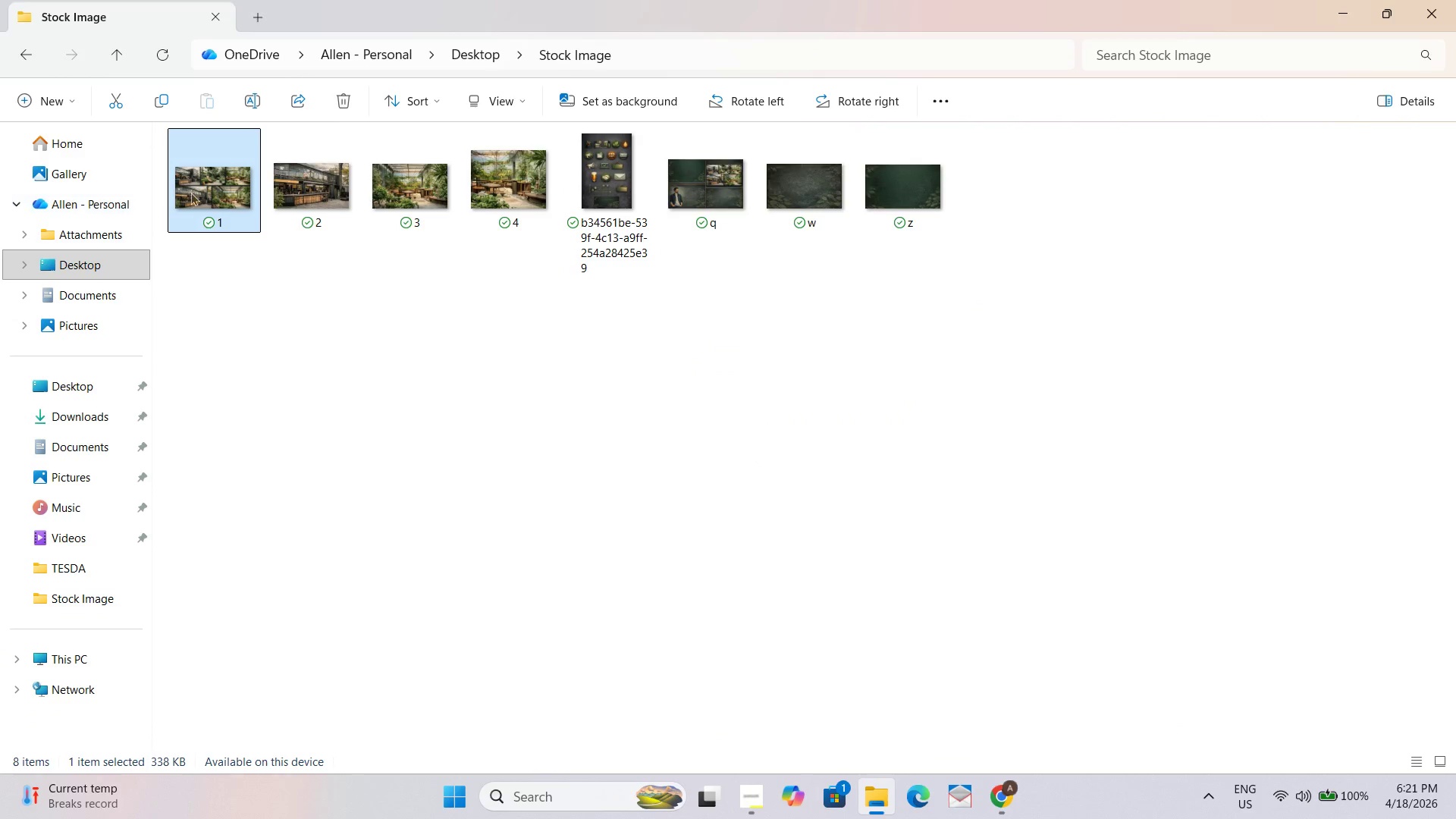 
double_click([190, 190])
 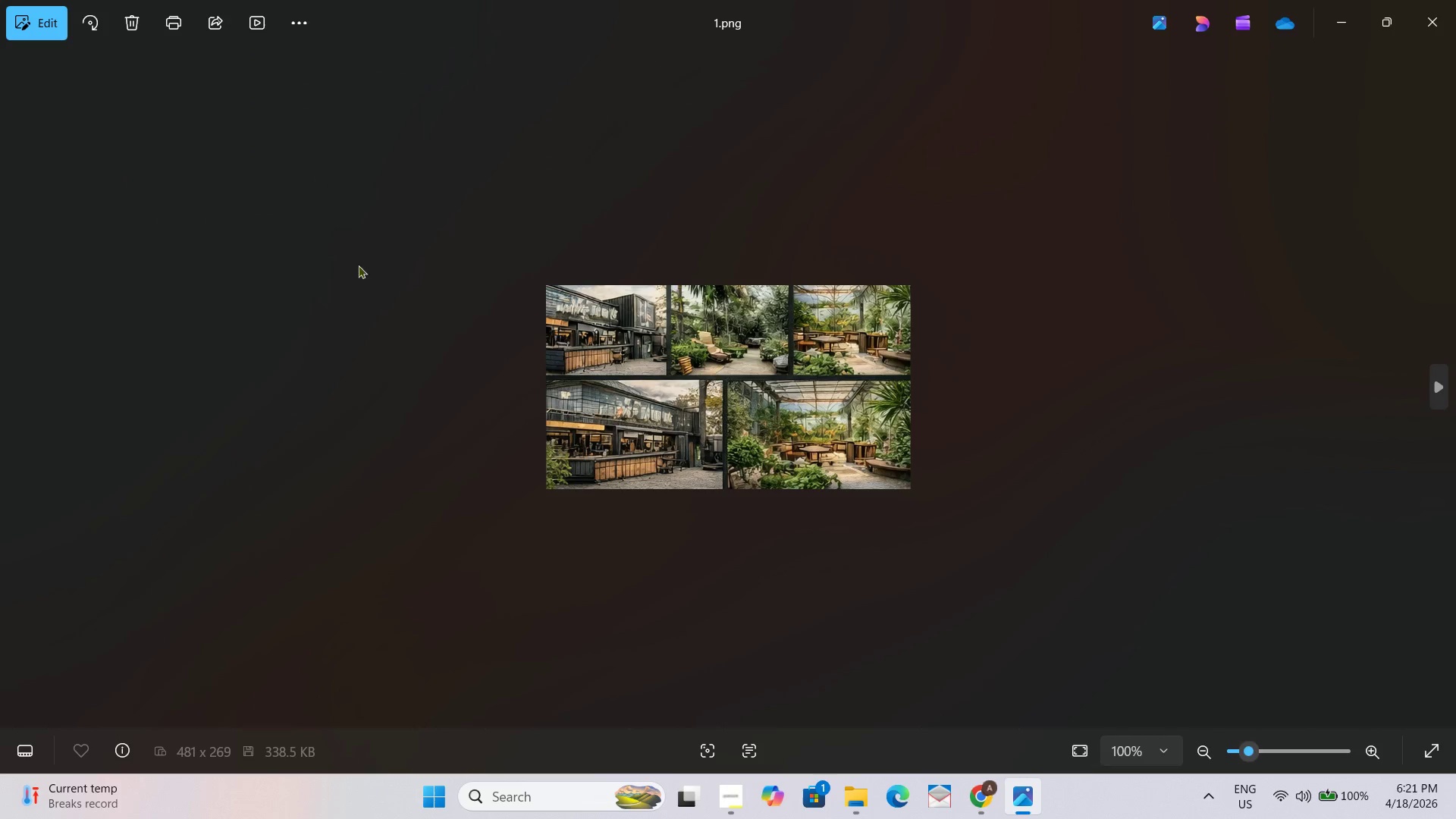 
left_click([42, 6])
 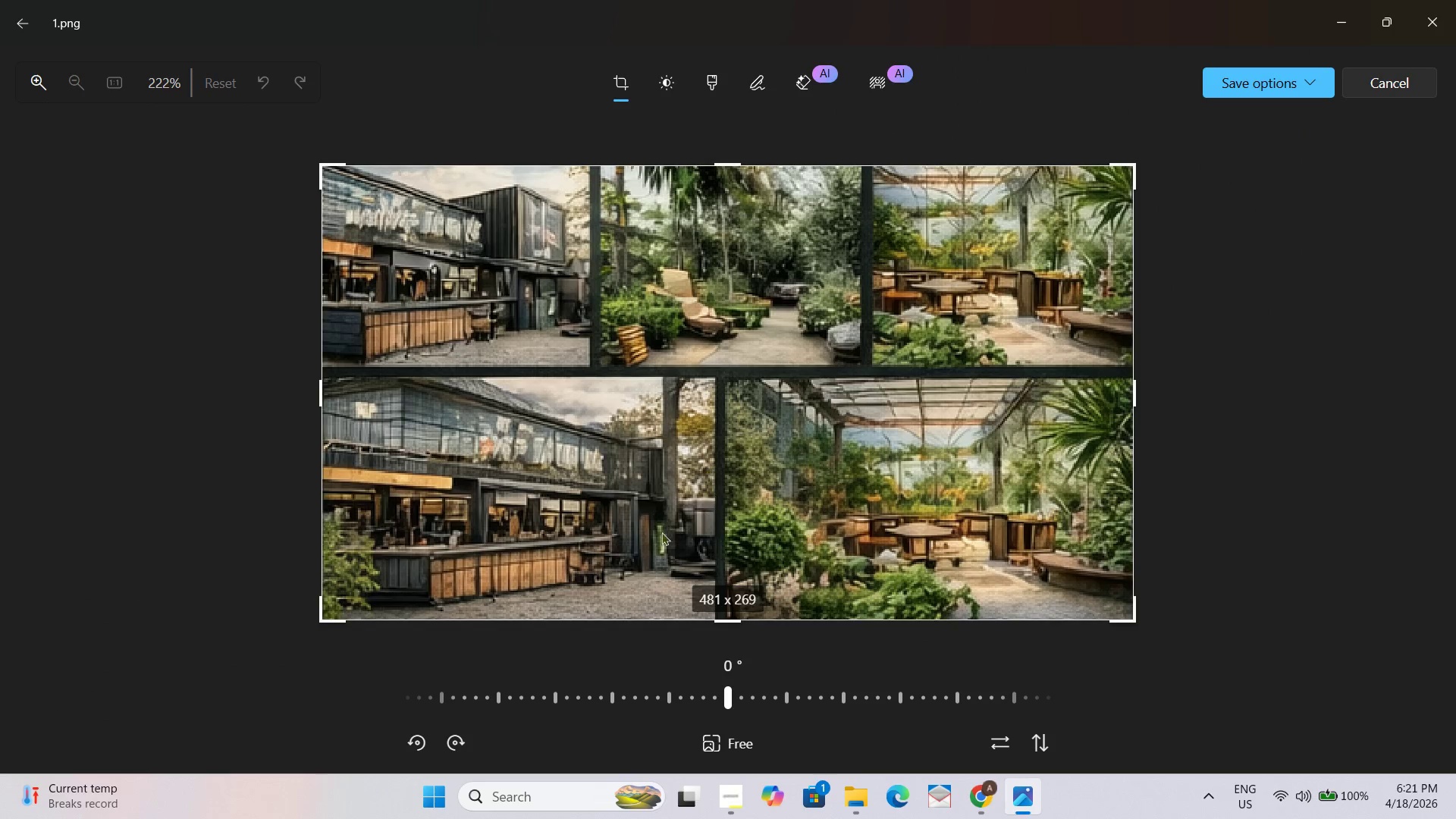 
left_click_drag(start_coordinate=[315, 615], to_coordinate=[592, 359])
 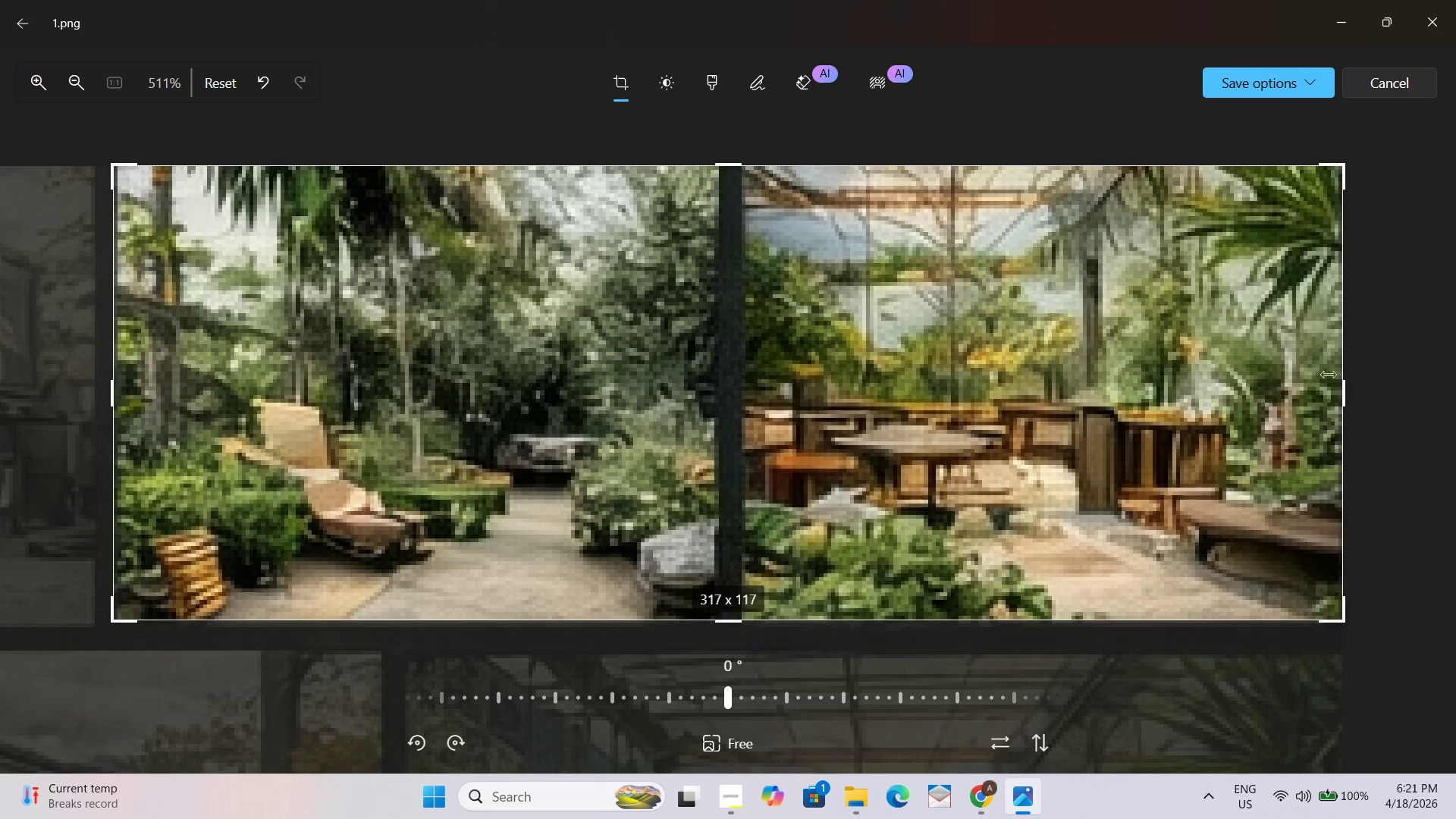 
left_click_drag(start_coordinate=[1344, 392], to_coordinate=[713, 390])
 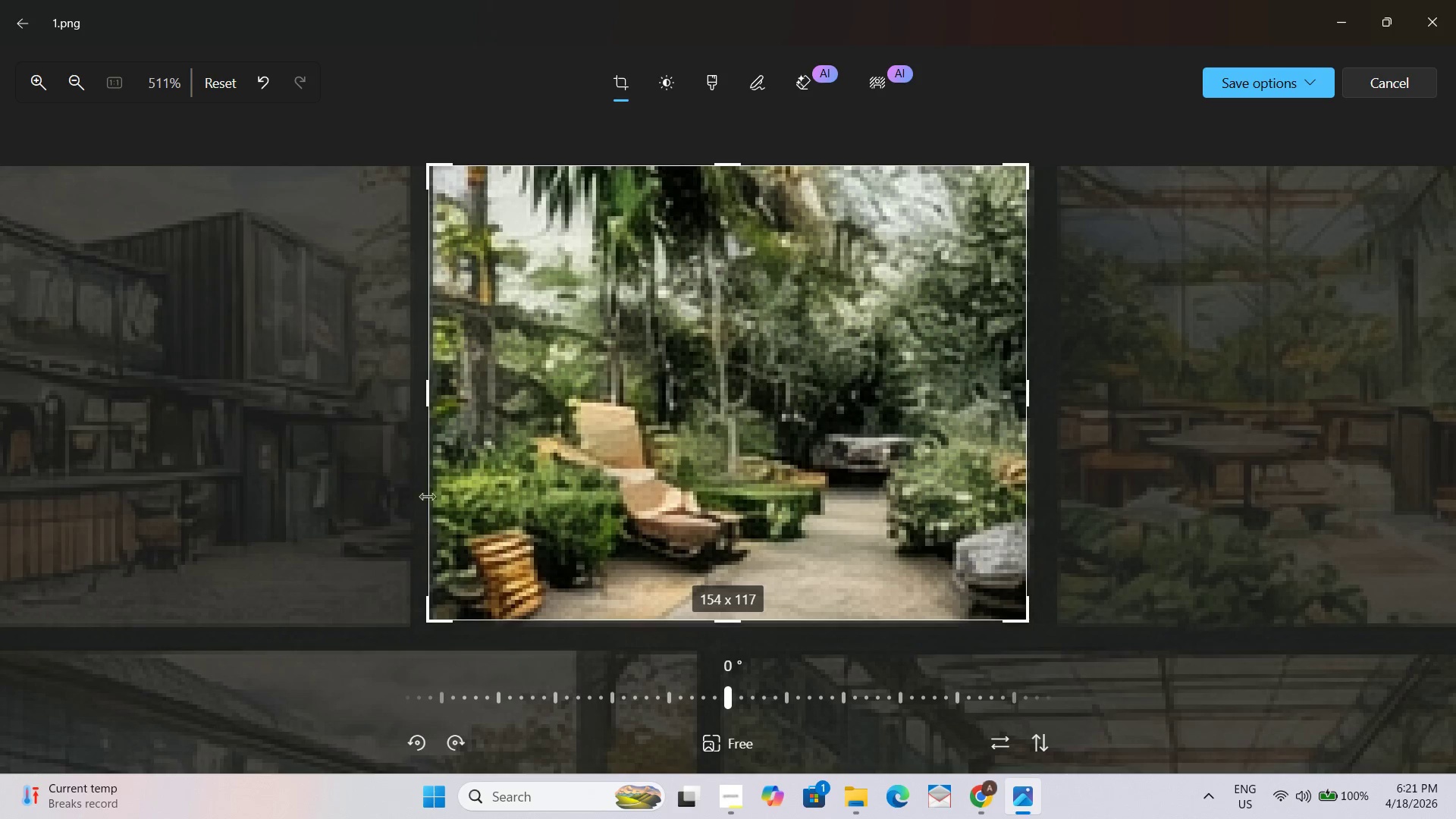 
left_click_drag(start_coordinate=[432, 399], to_coordinate=[437, 397])
 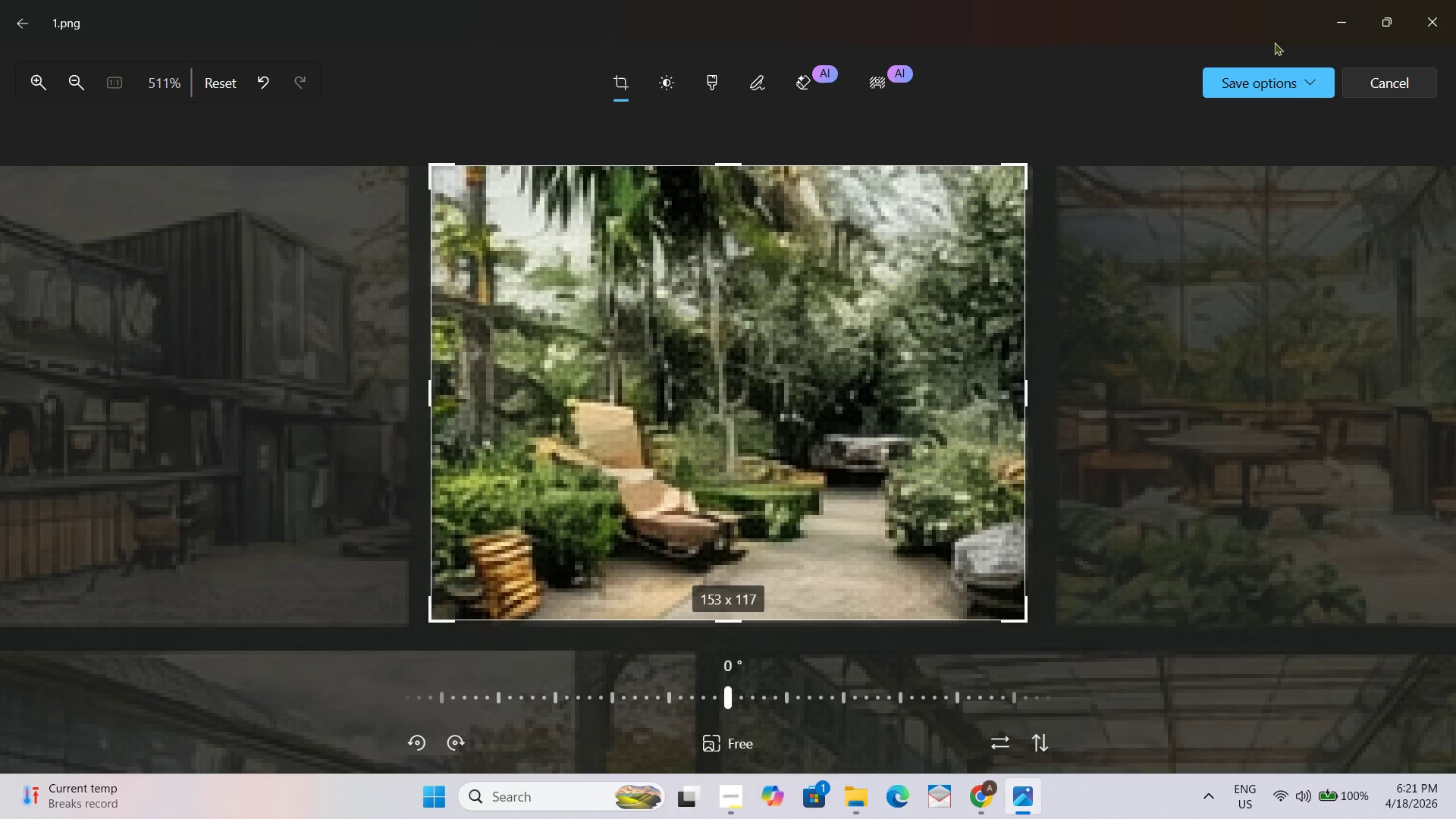 
left_click([1289, 86])
 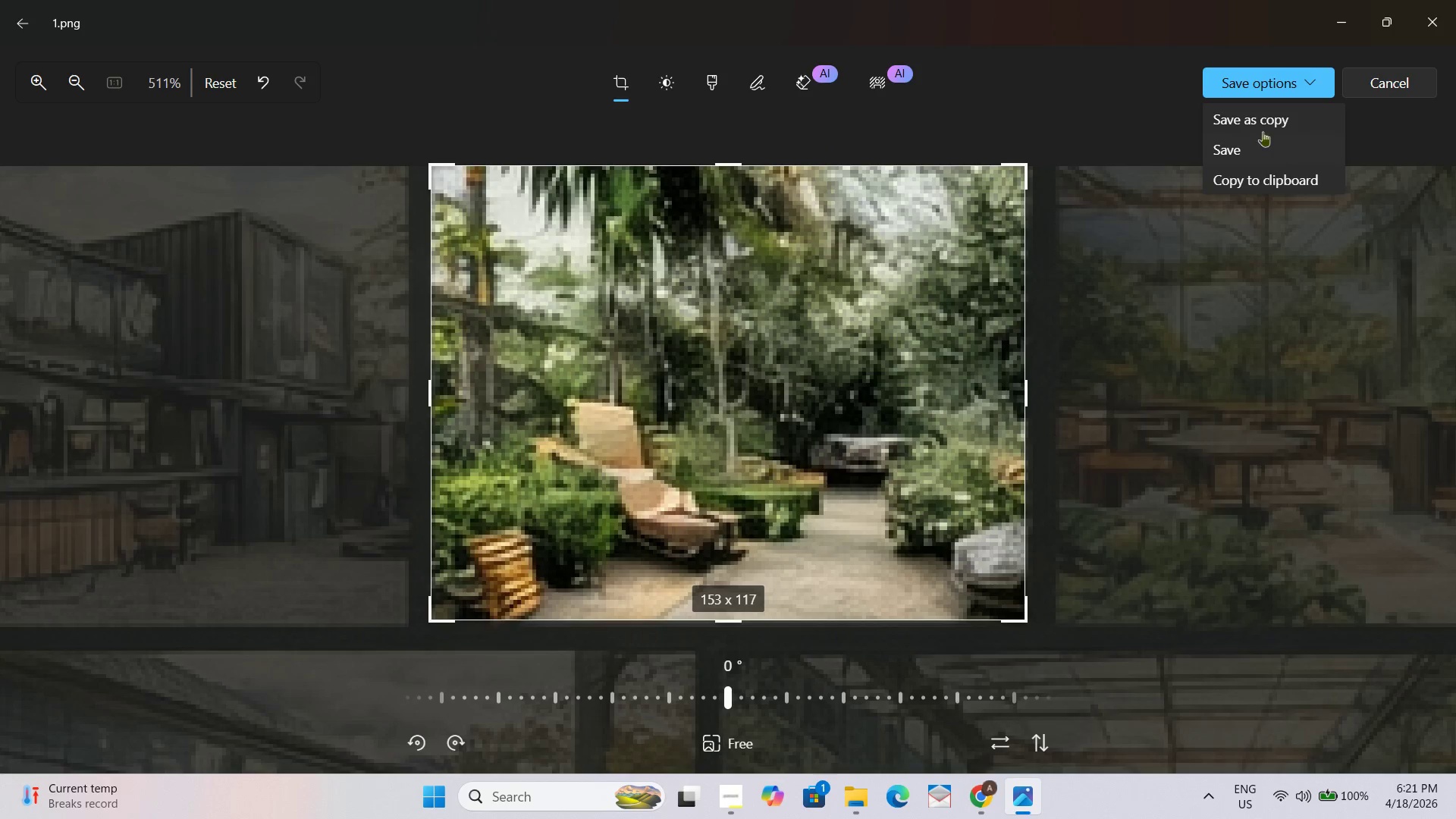 
left_click([1259, 120])
 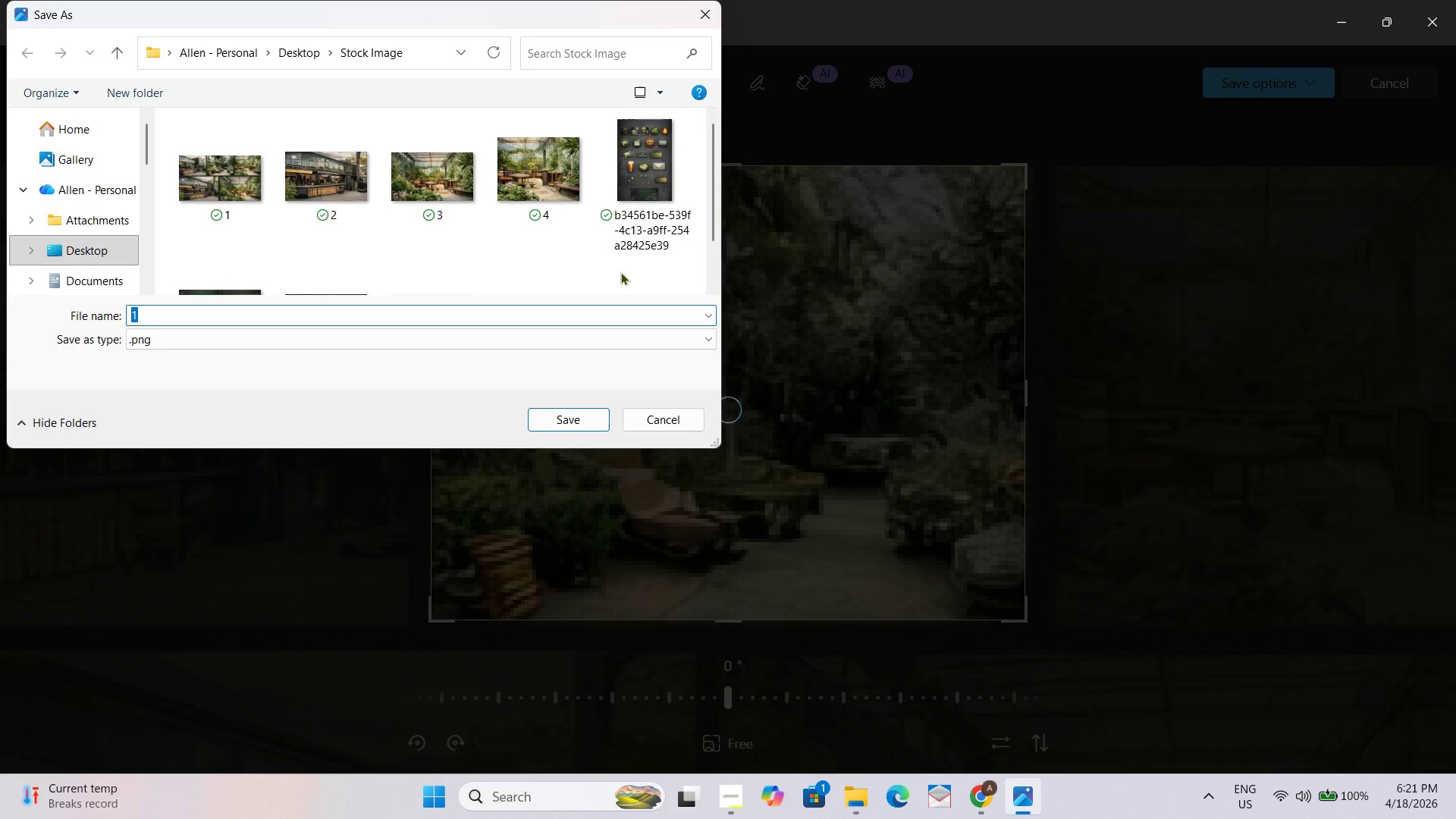 
key(Numpad6)
 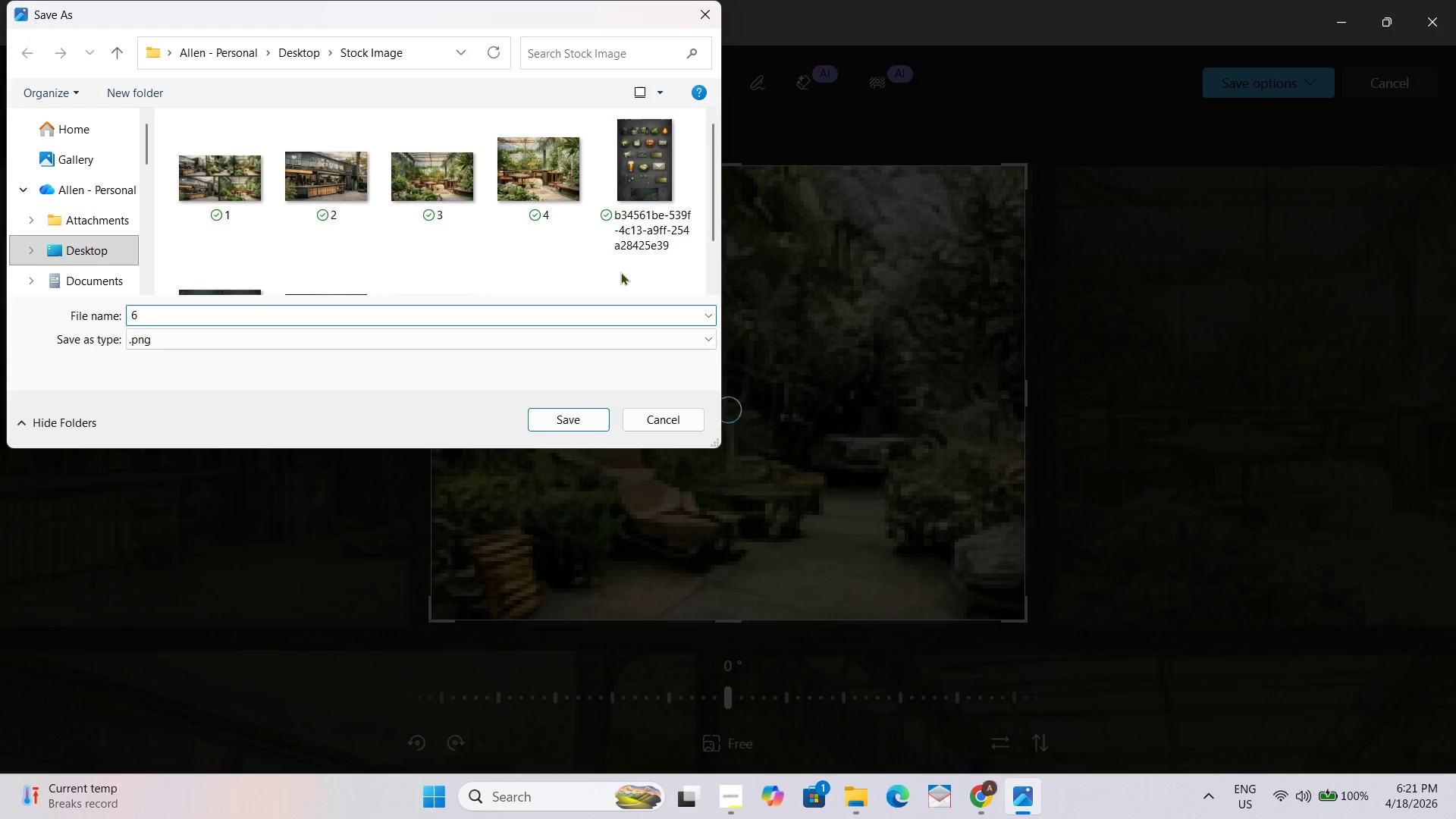 
key(NumpadEnter)
 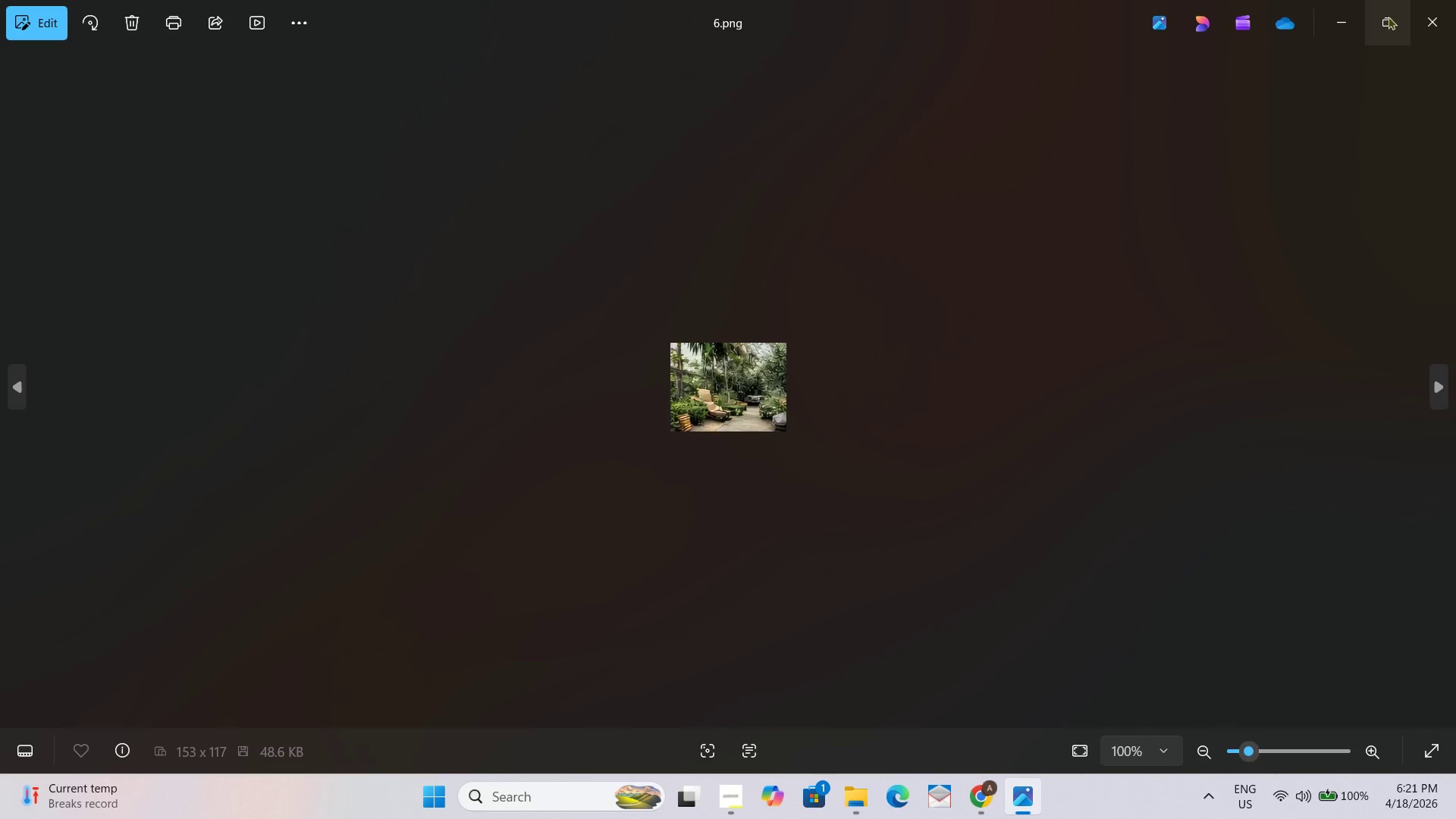 
left_click([1417, 21])
 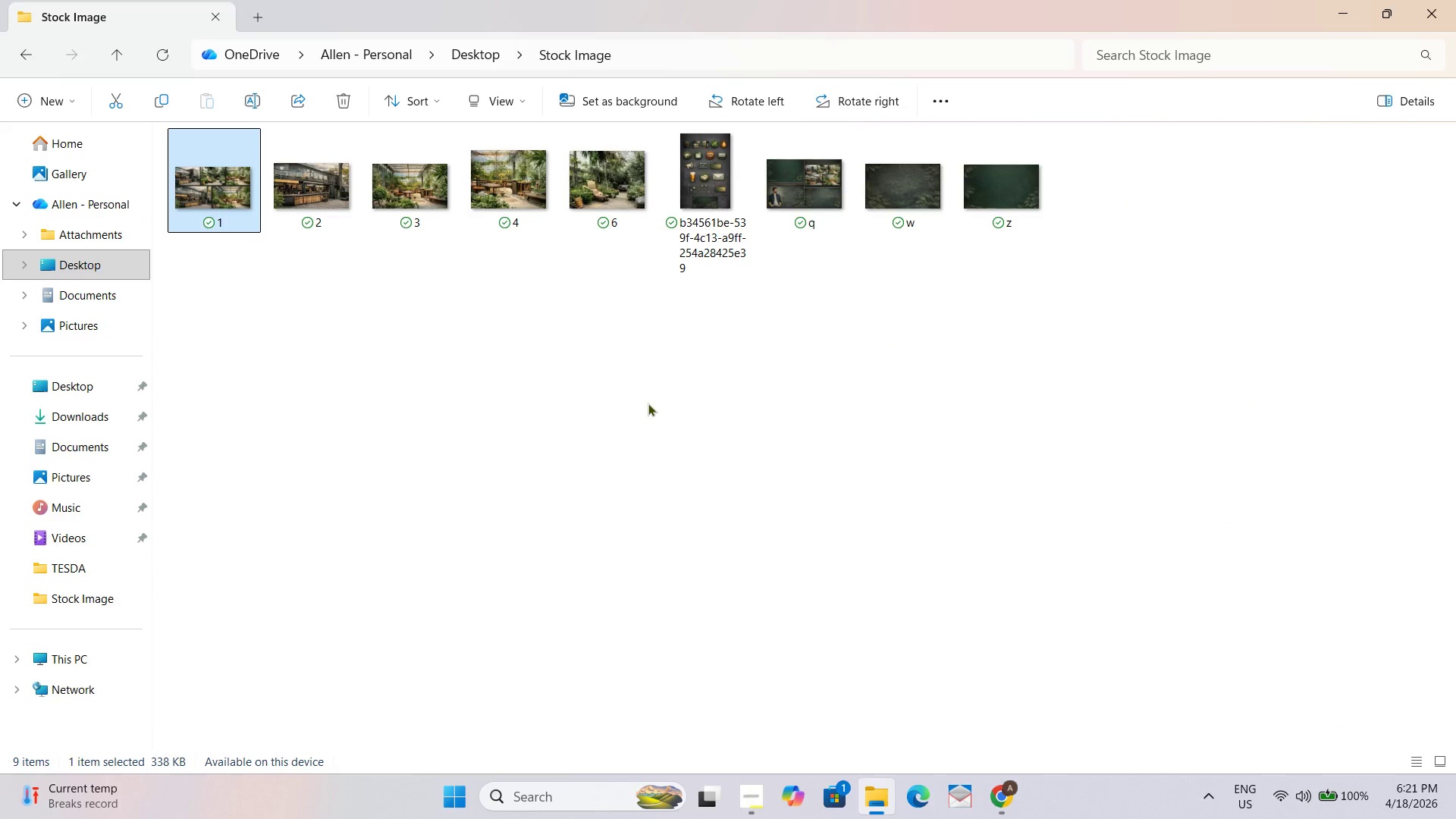 
key(Alt+Tab)
 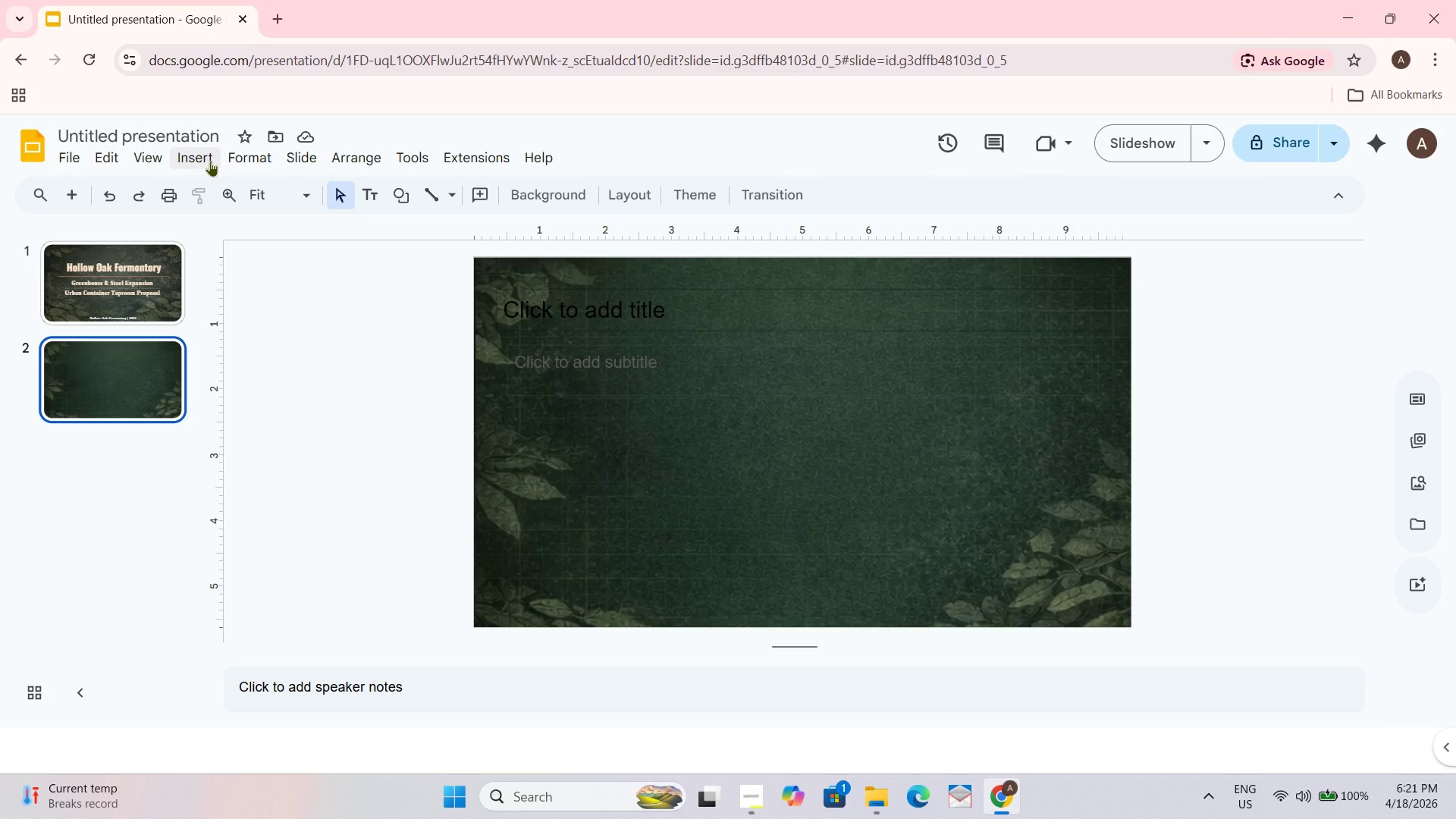 
wait(5.05)
 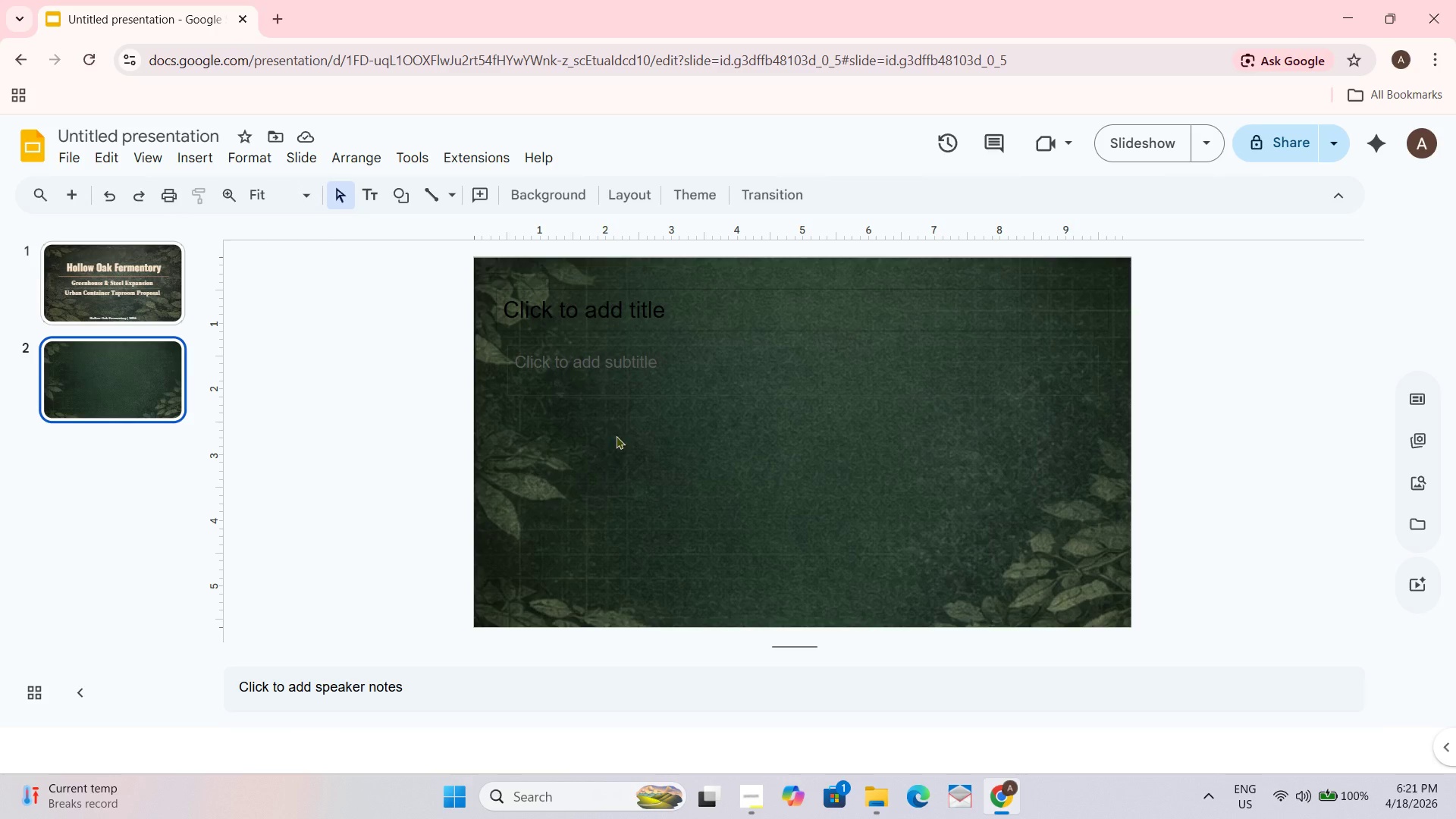 
left_click([152, 158])
 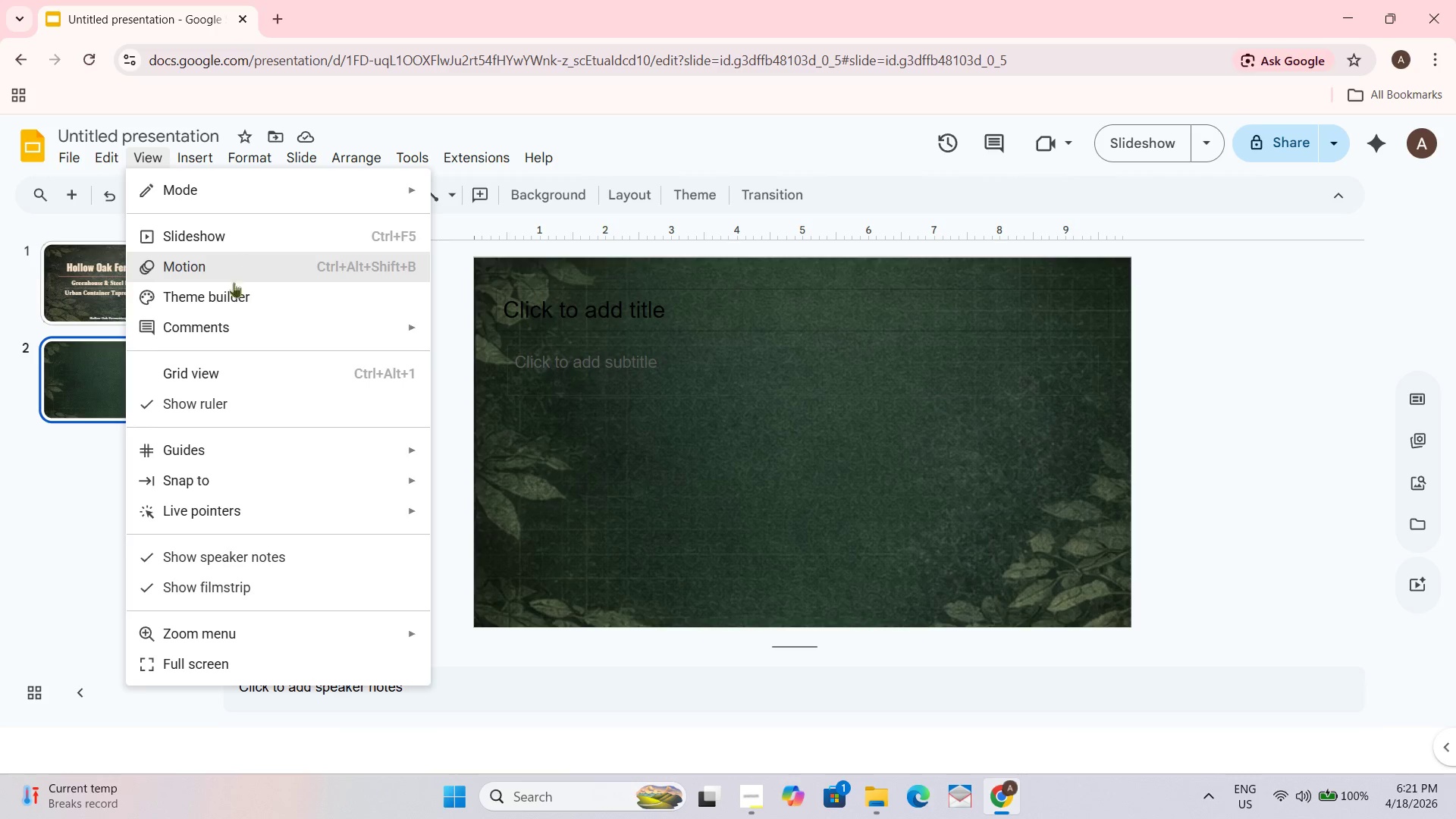 
left_click([231, 290])
 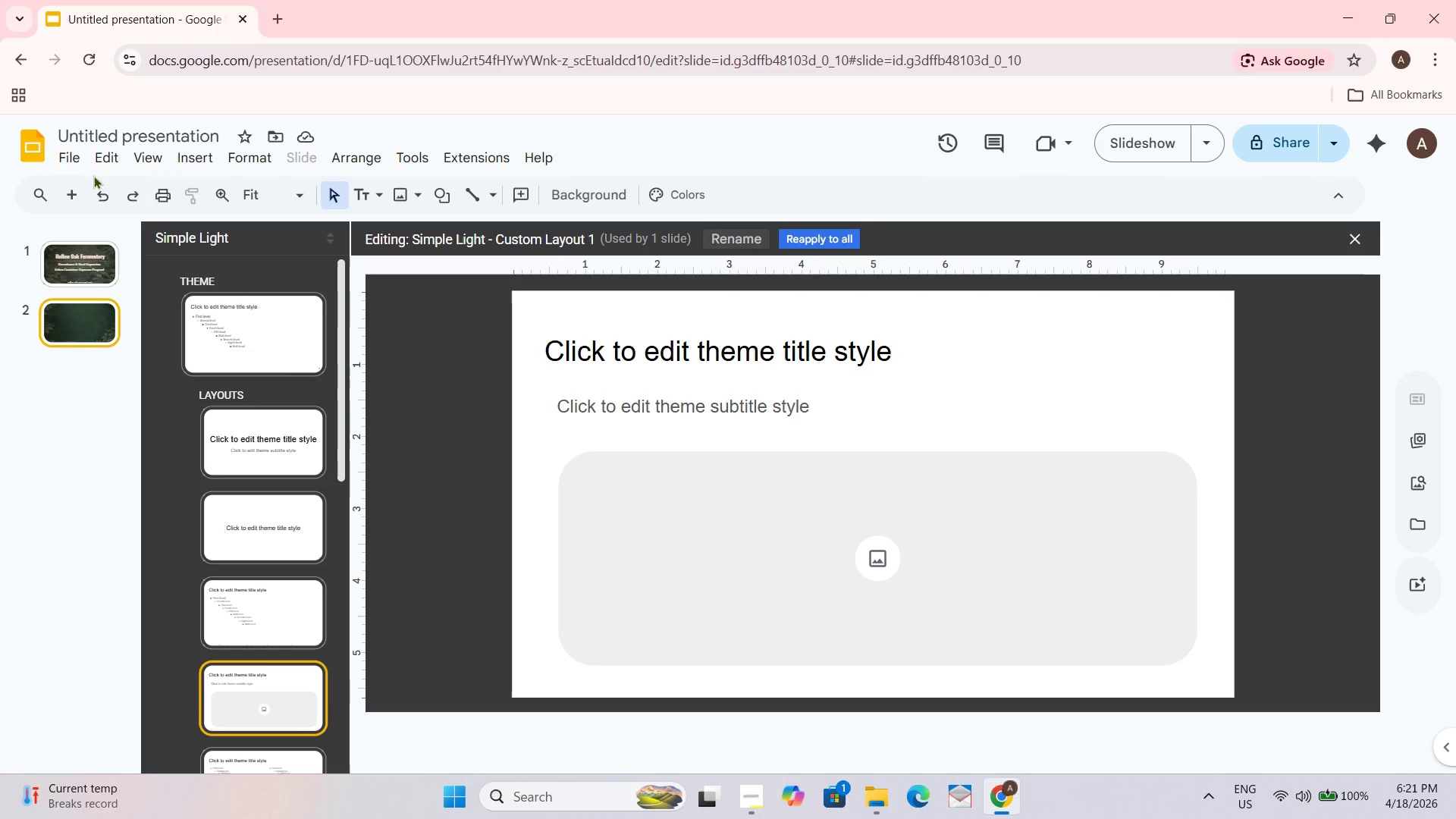 
left_click([67, 199])
 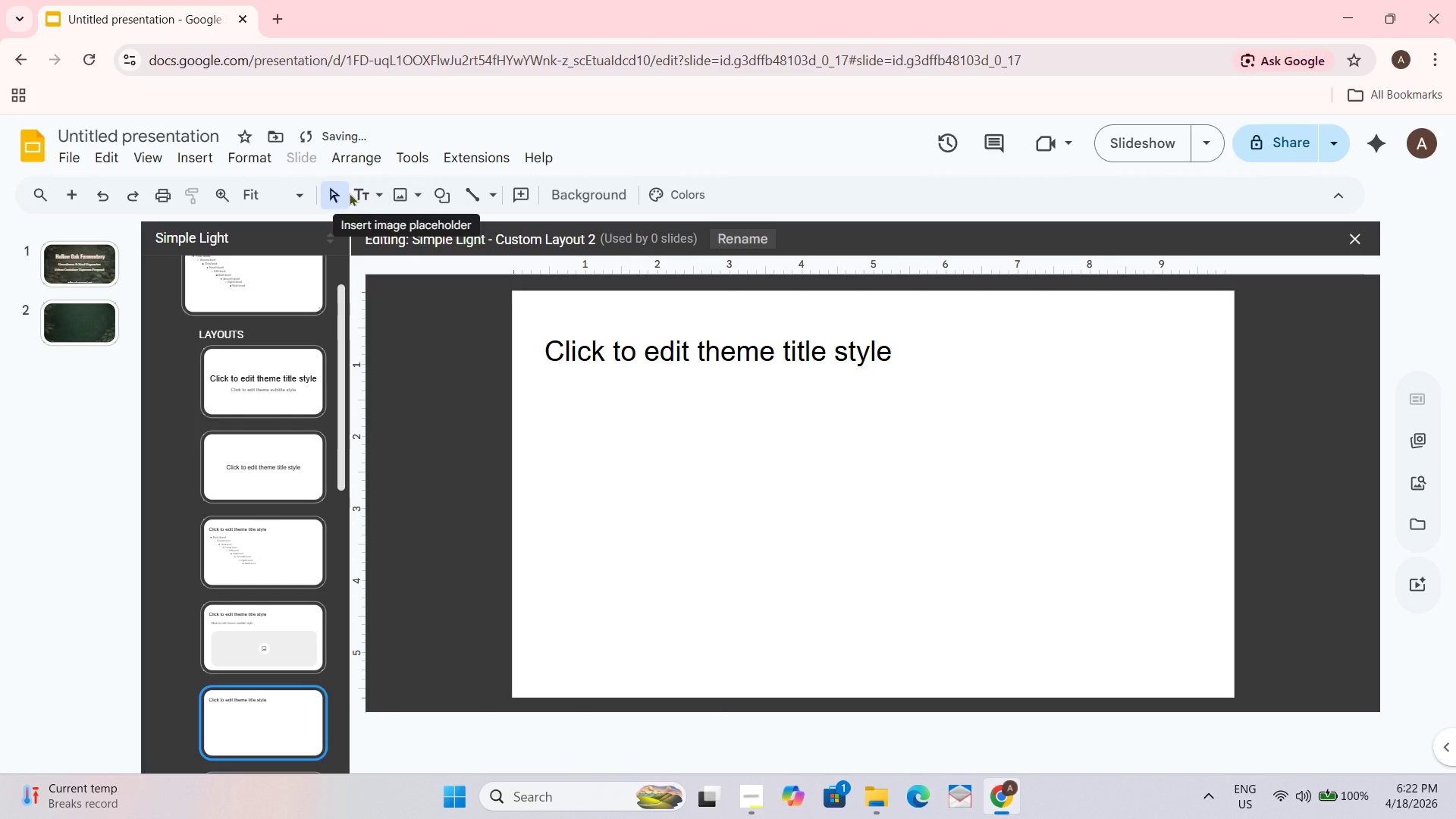 
left_click([410, 197])
 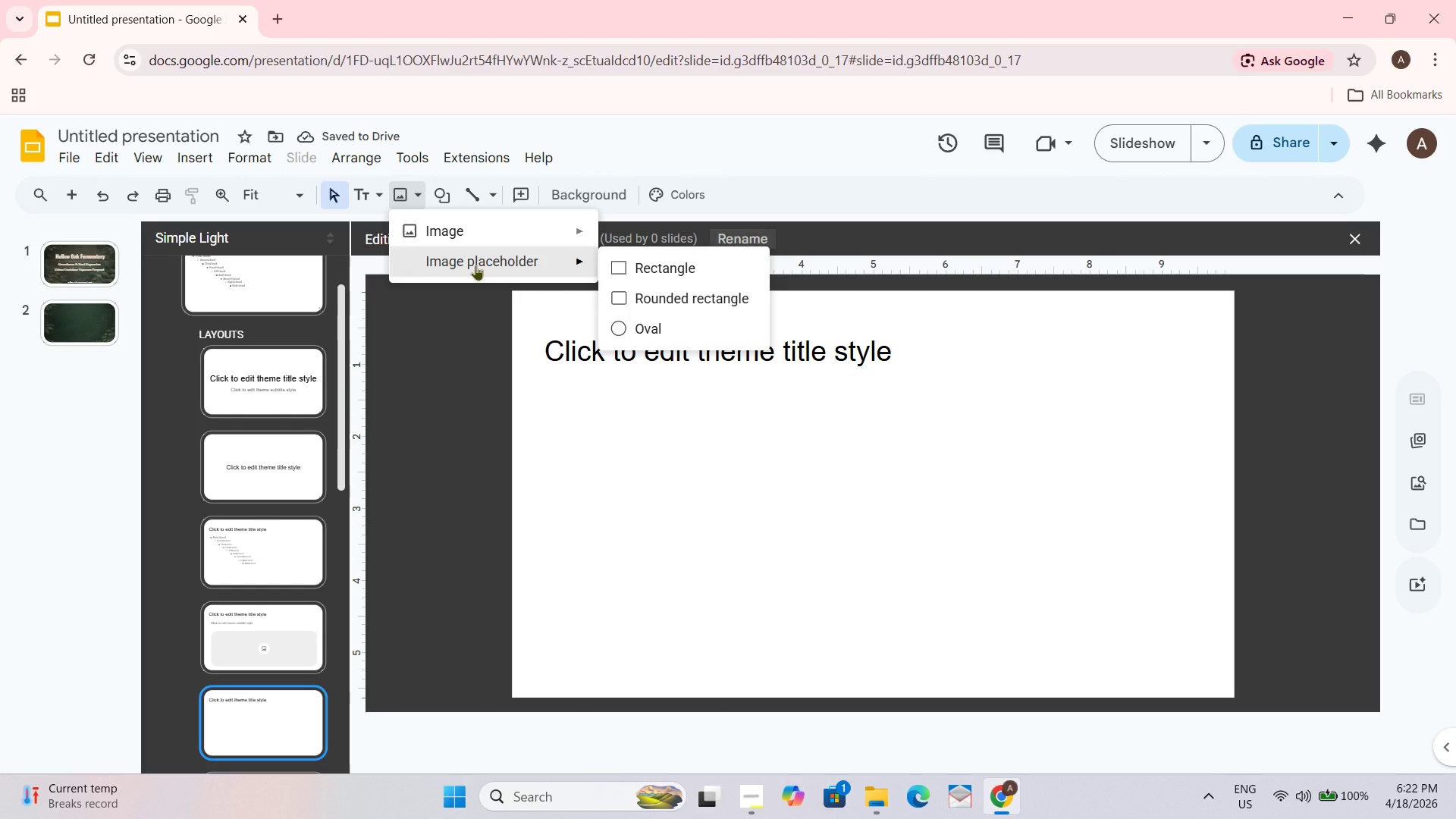 
left_click([475, 265])
 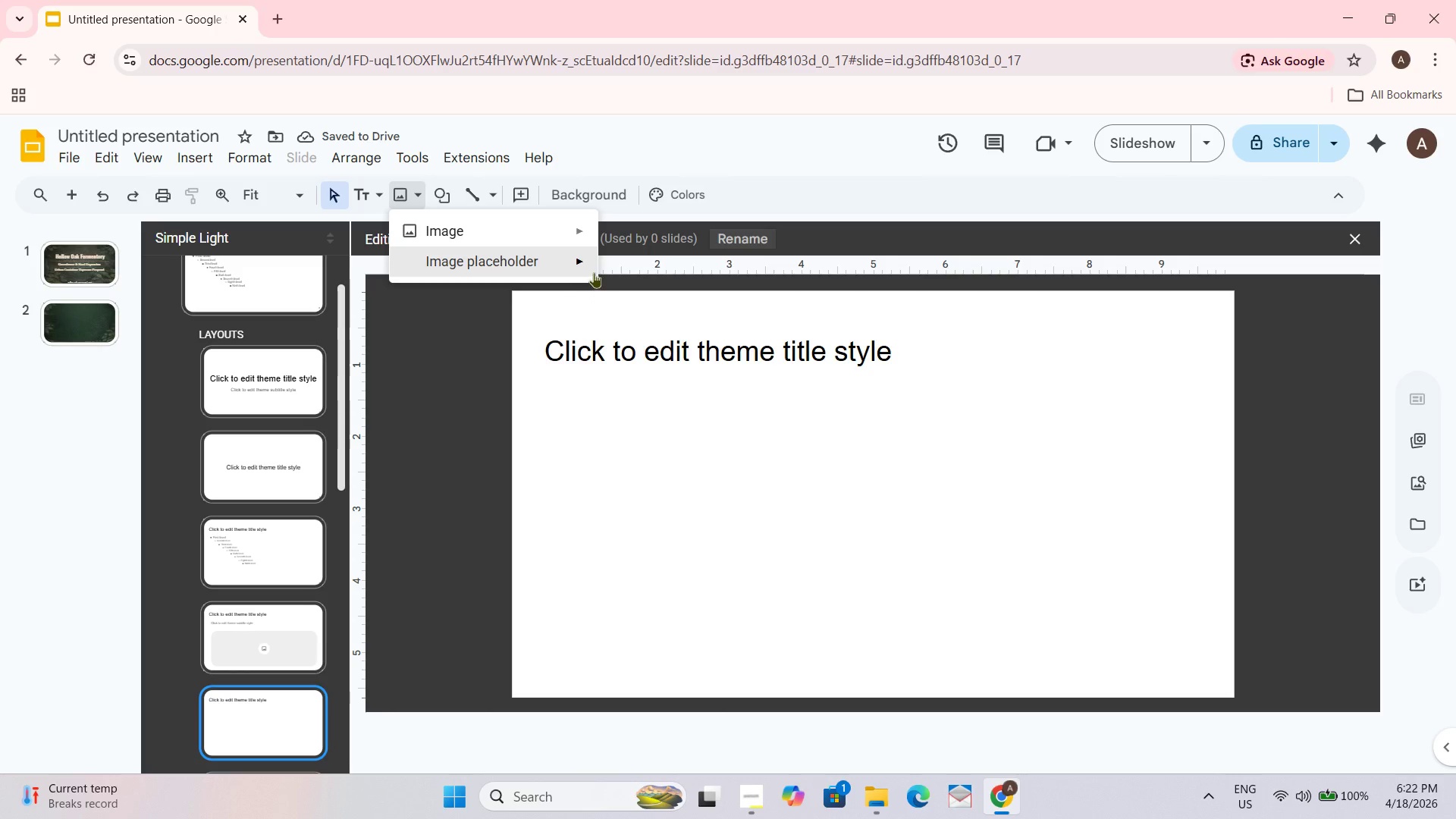 
left_click([585, 265])
 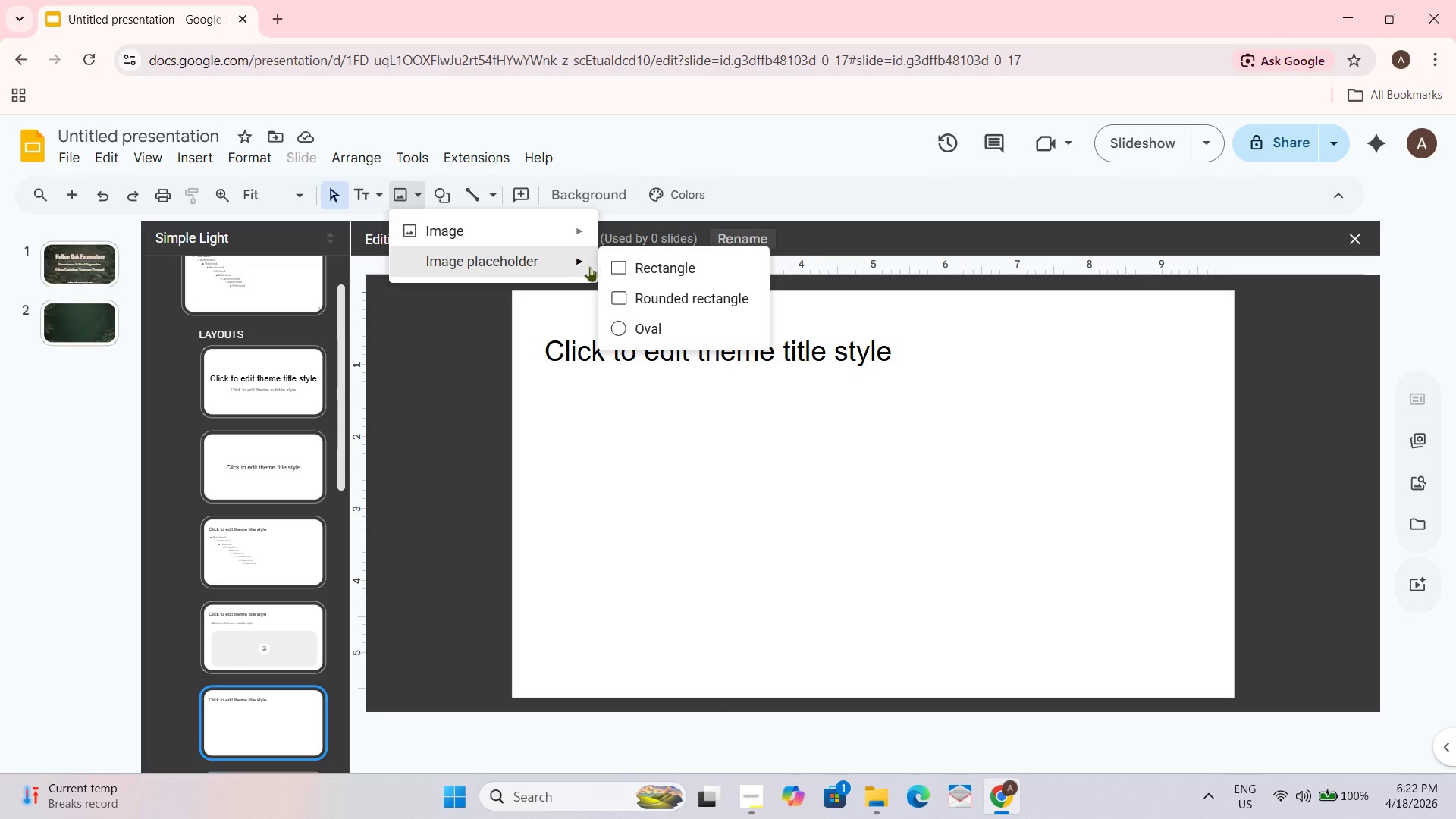 
left_click([645, 297])
 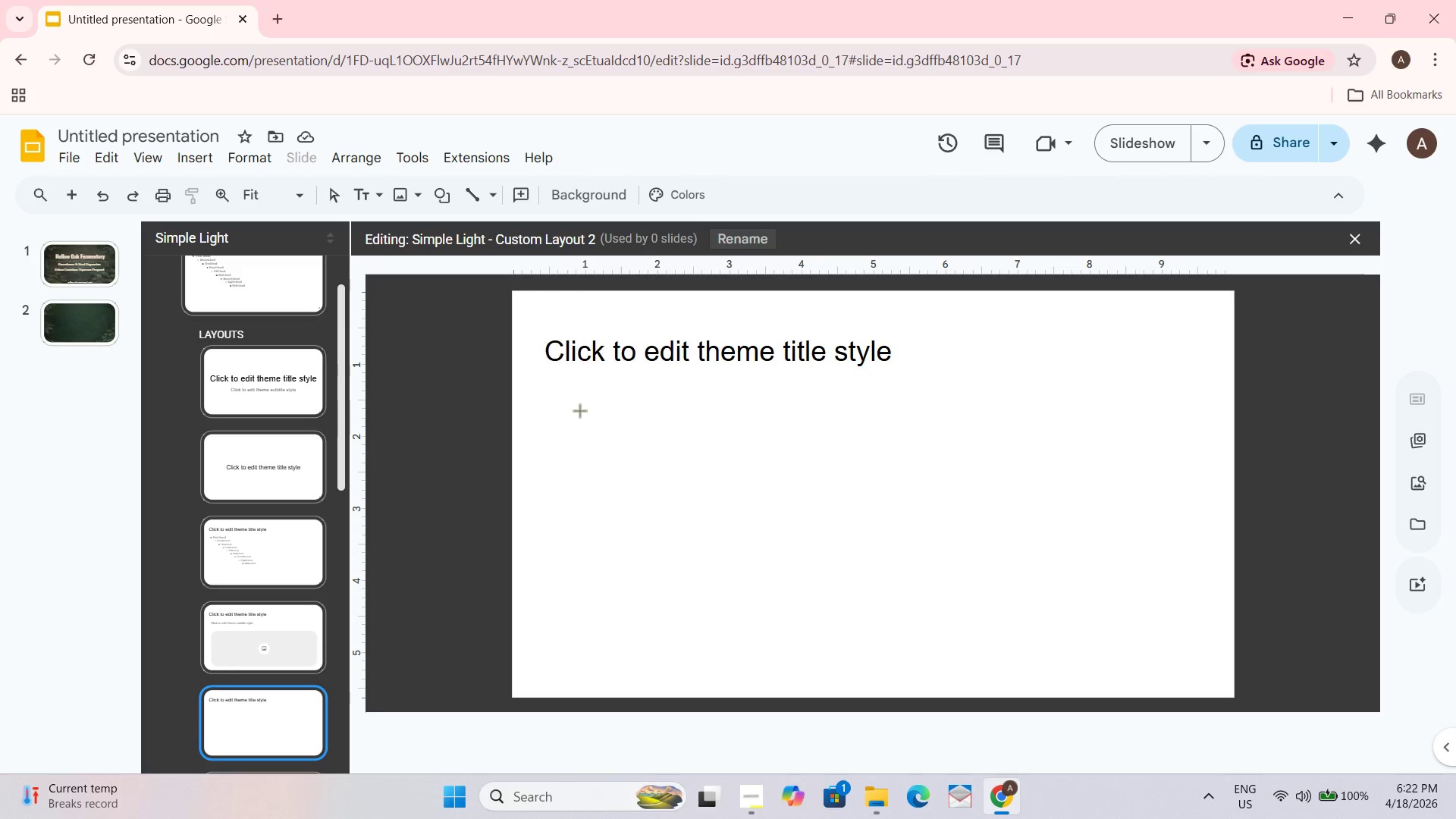 
left_click_drag(start_coordinate=[569, 411], to_coordinate=[717, 522])
 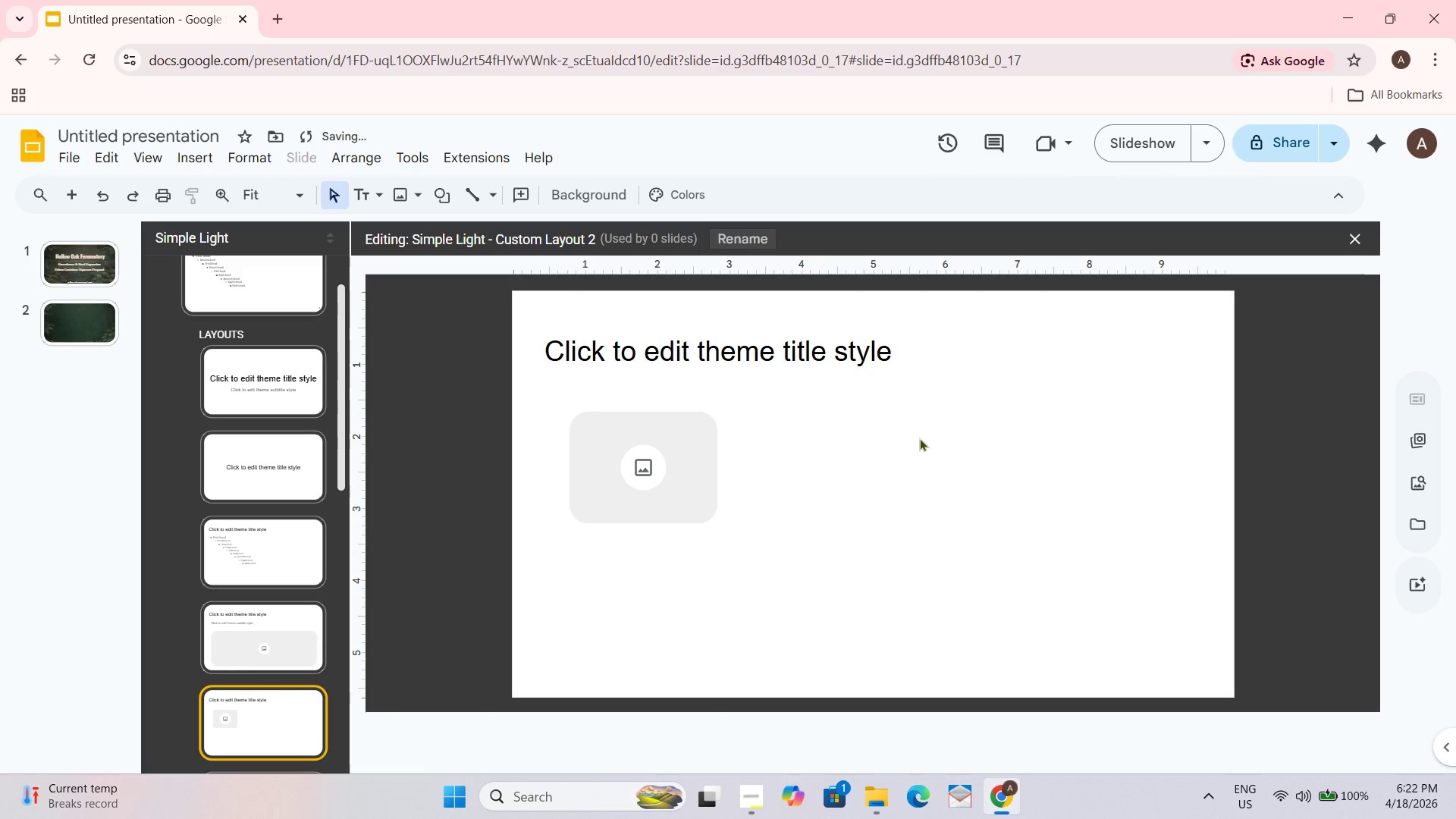 
left_click_drag(start_coordinate=[639, 449], to_coordinate=[629, 467])
 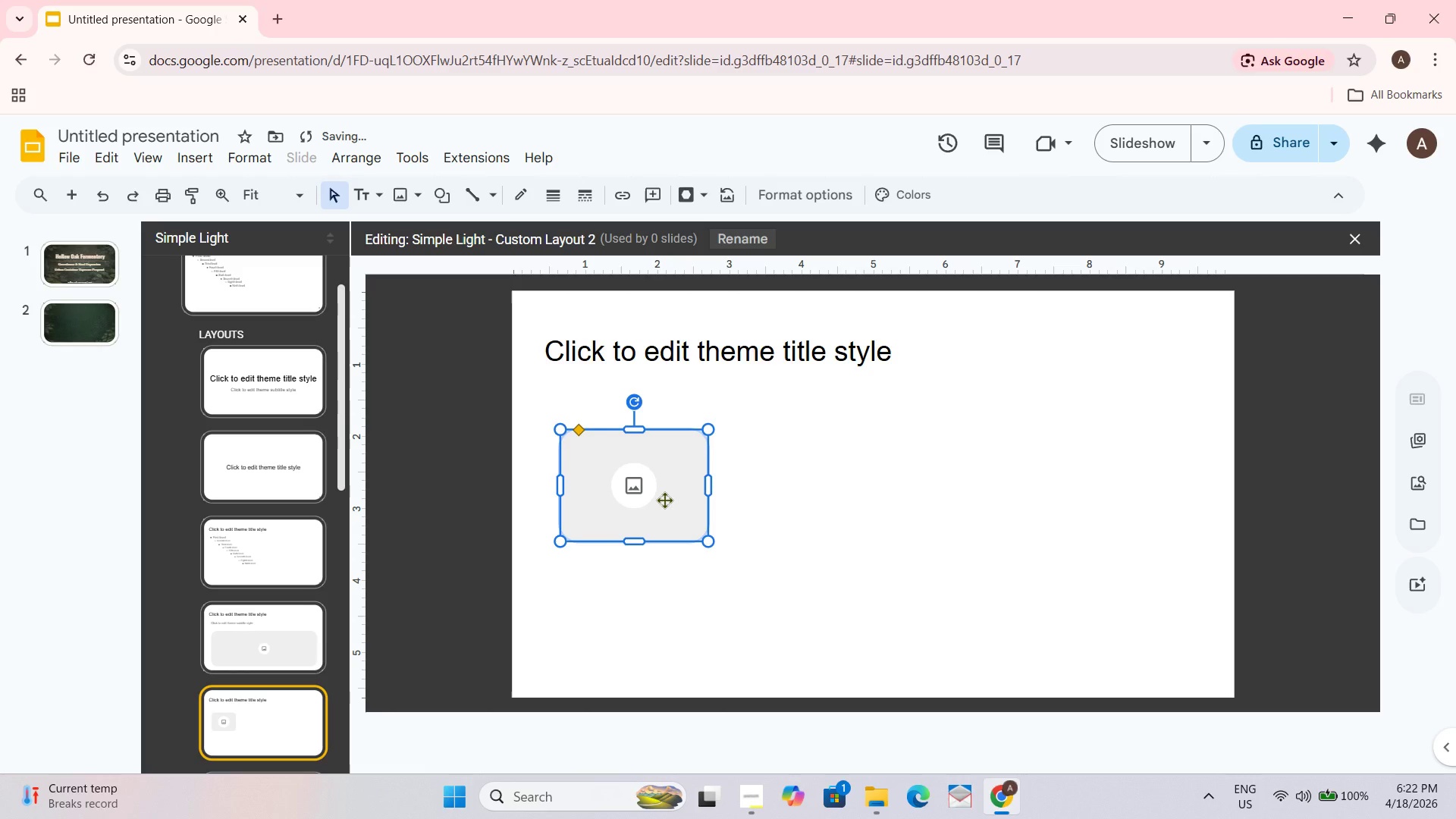 
key(Control+D)
 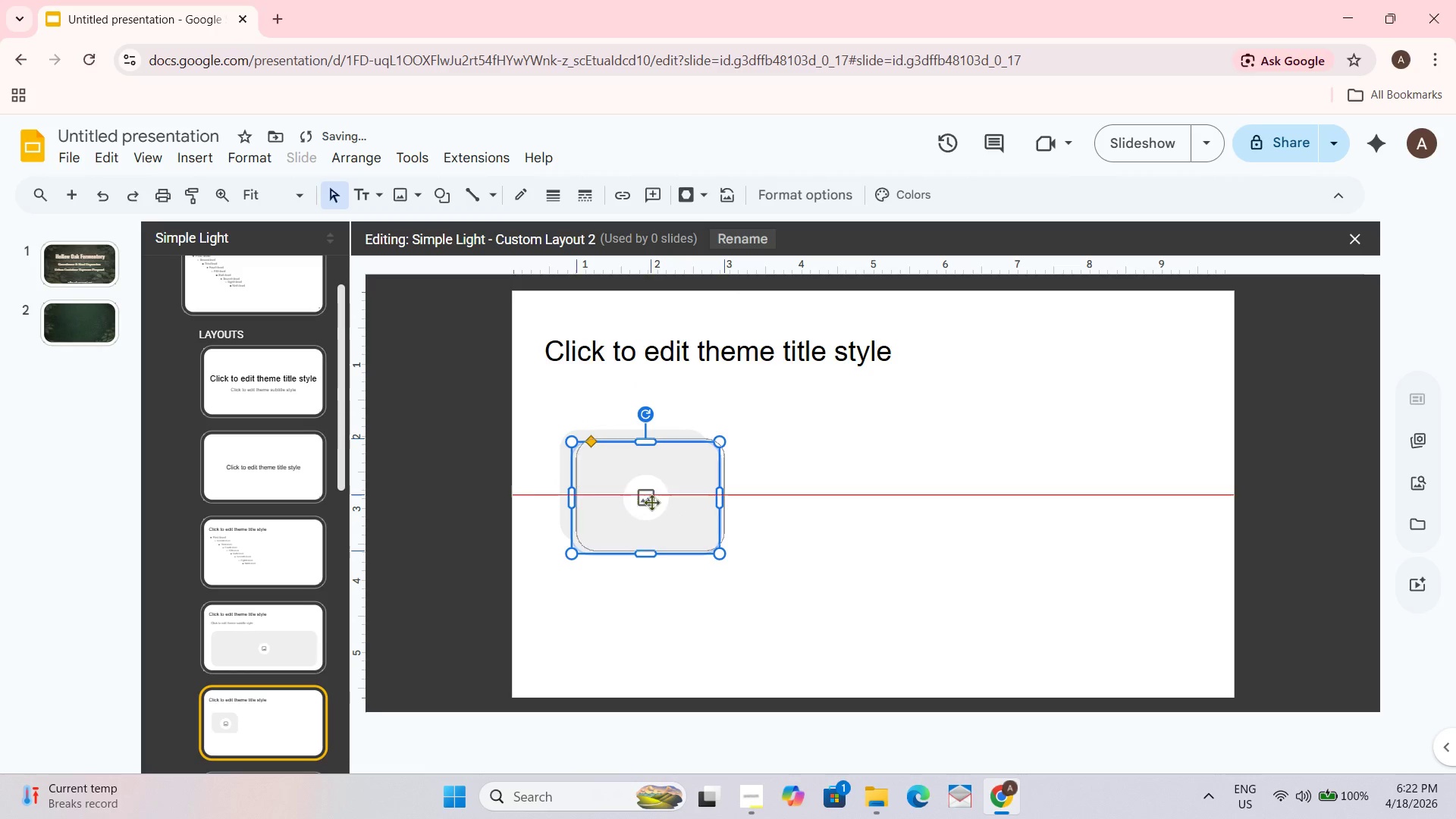 
left_click_drag(start_coordinate=[631, 502], to_coordinate=[783, 499])
 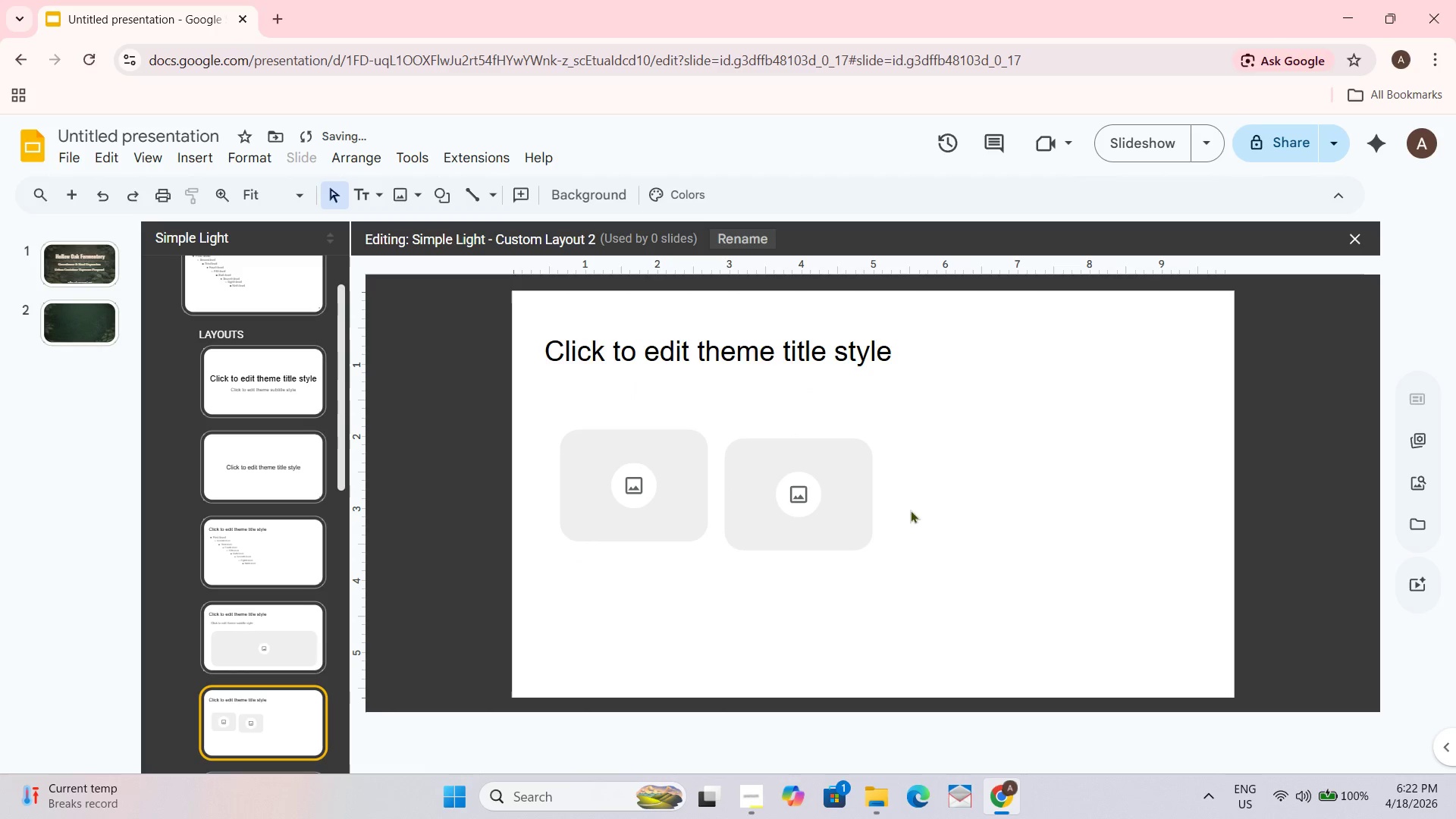 
left_click_drag(start_coordinate=[814, 508], to_coordinate=[811, 500])
 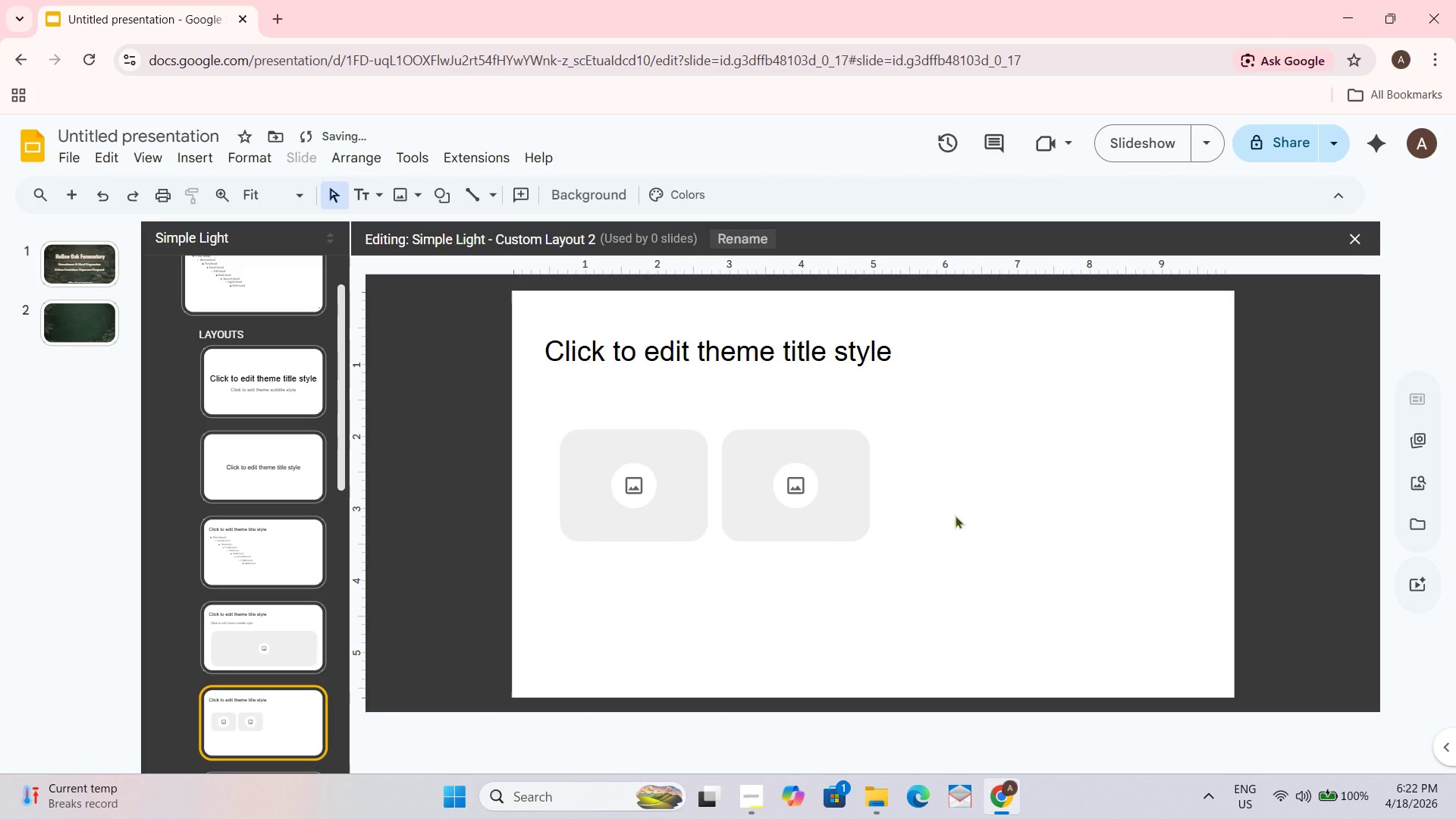 
key(Control+D)
 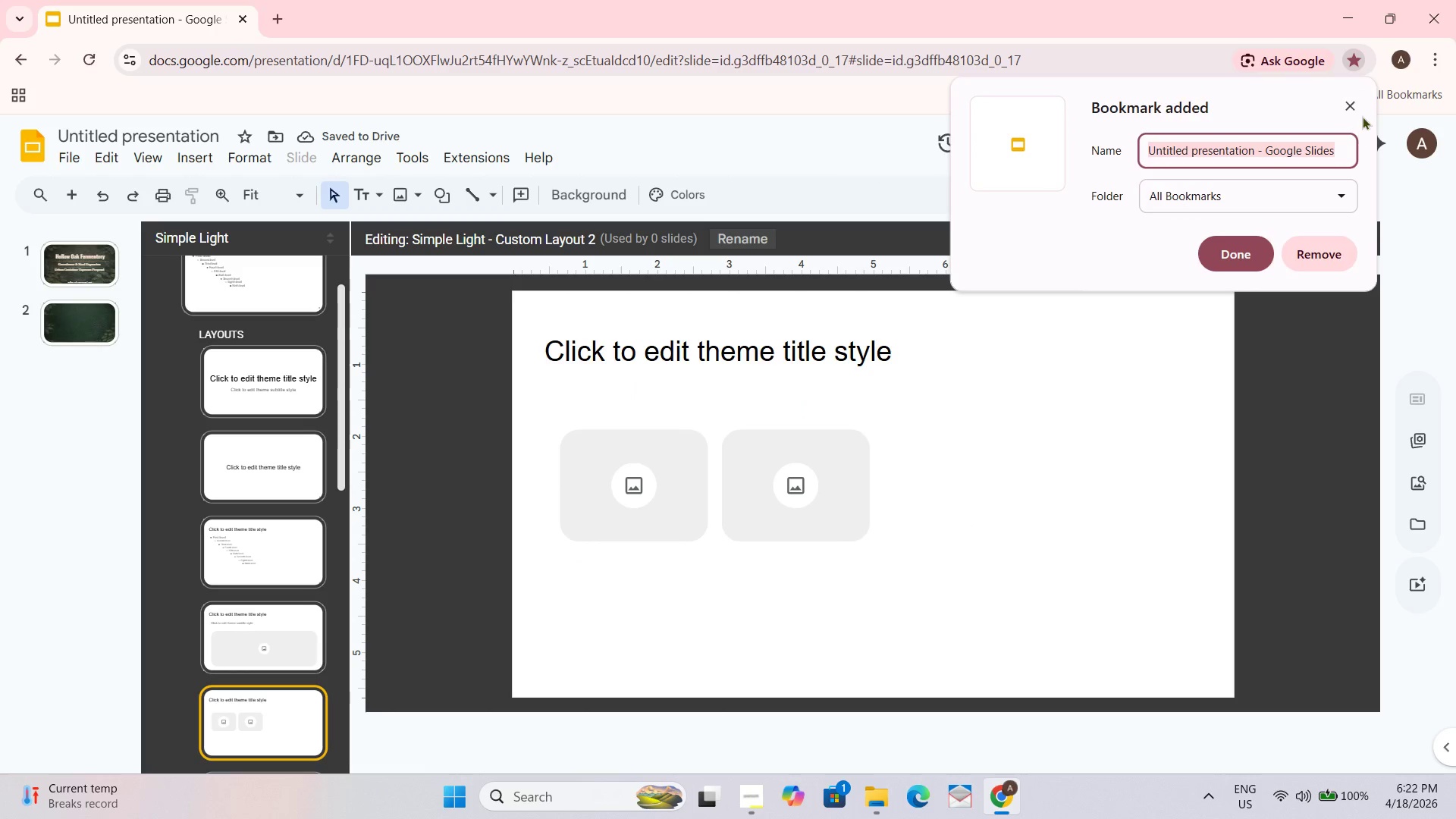 
left_click([1355, 100])
 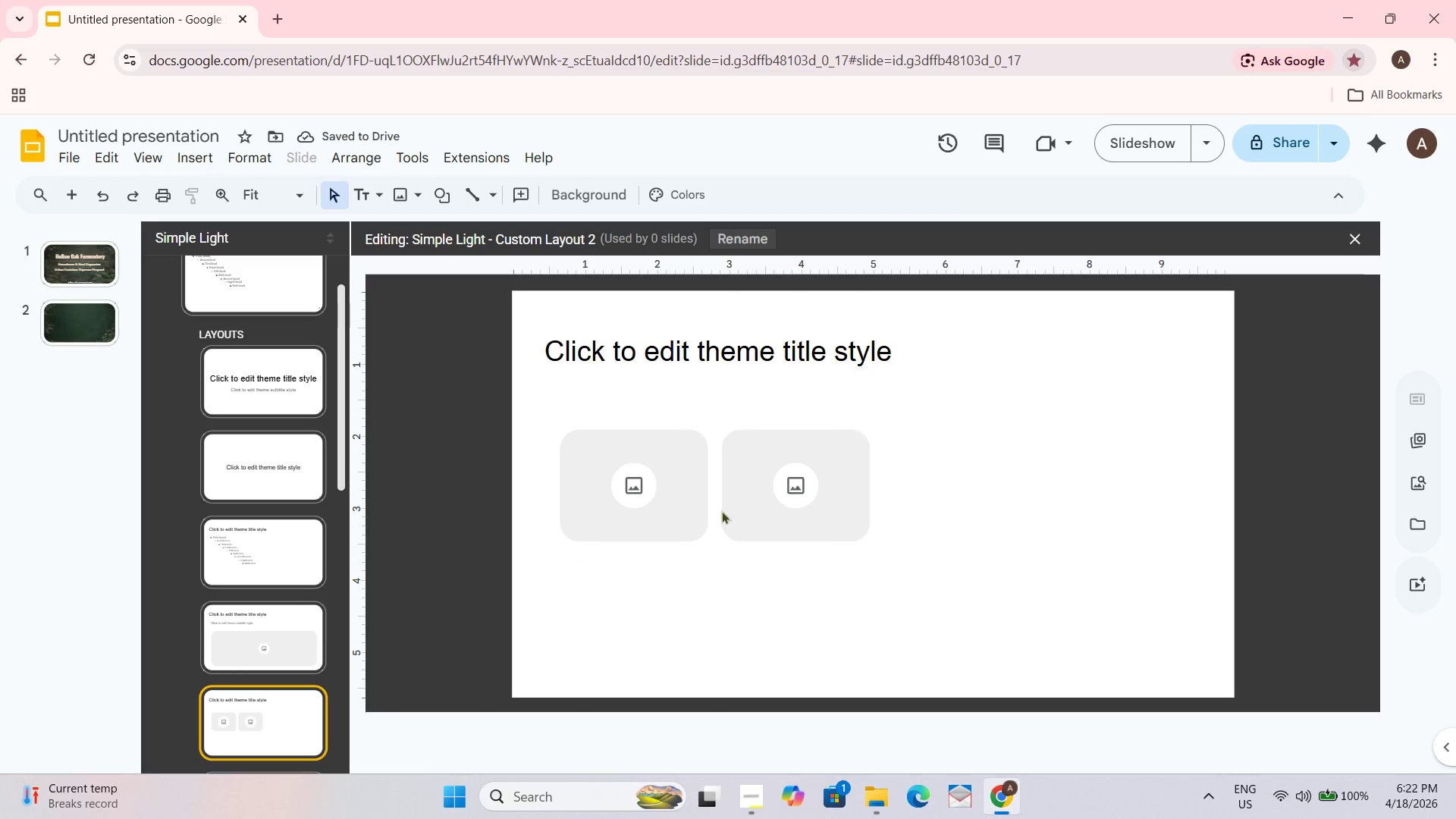 
left_click([783, 507])
 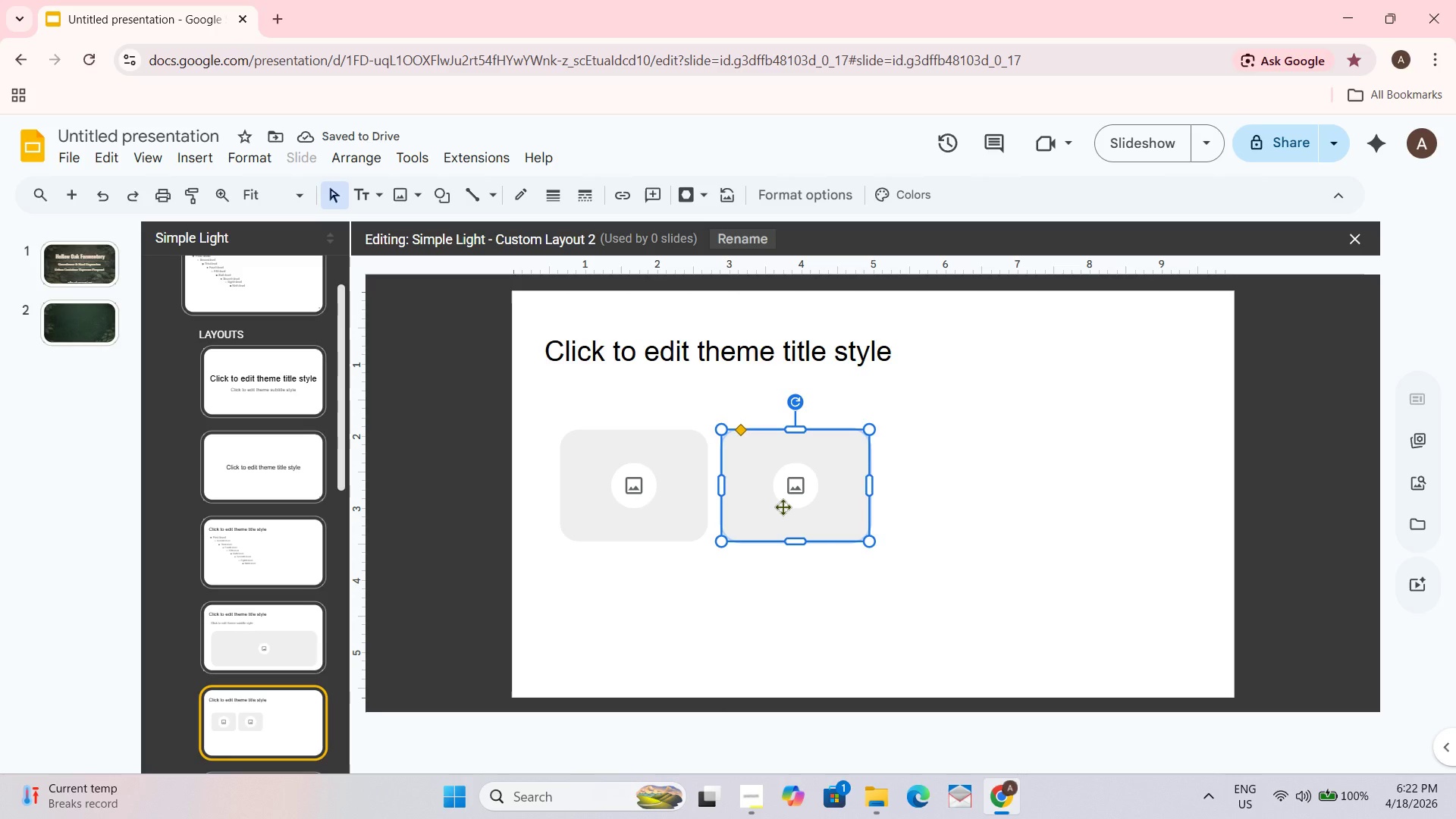 
key(Control+ControlLeft)
 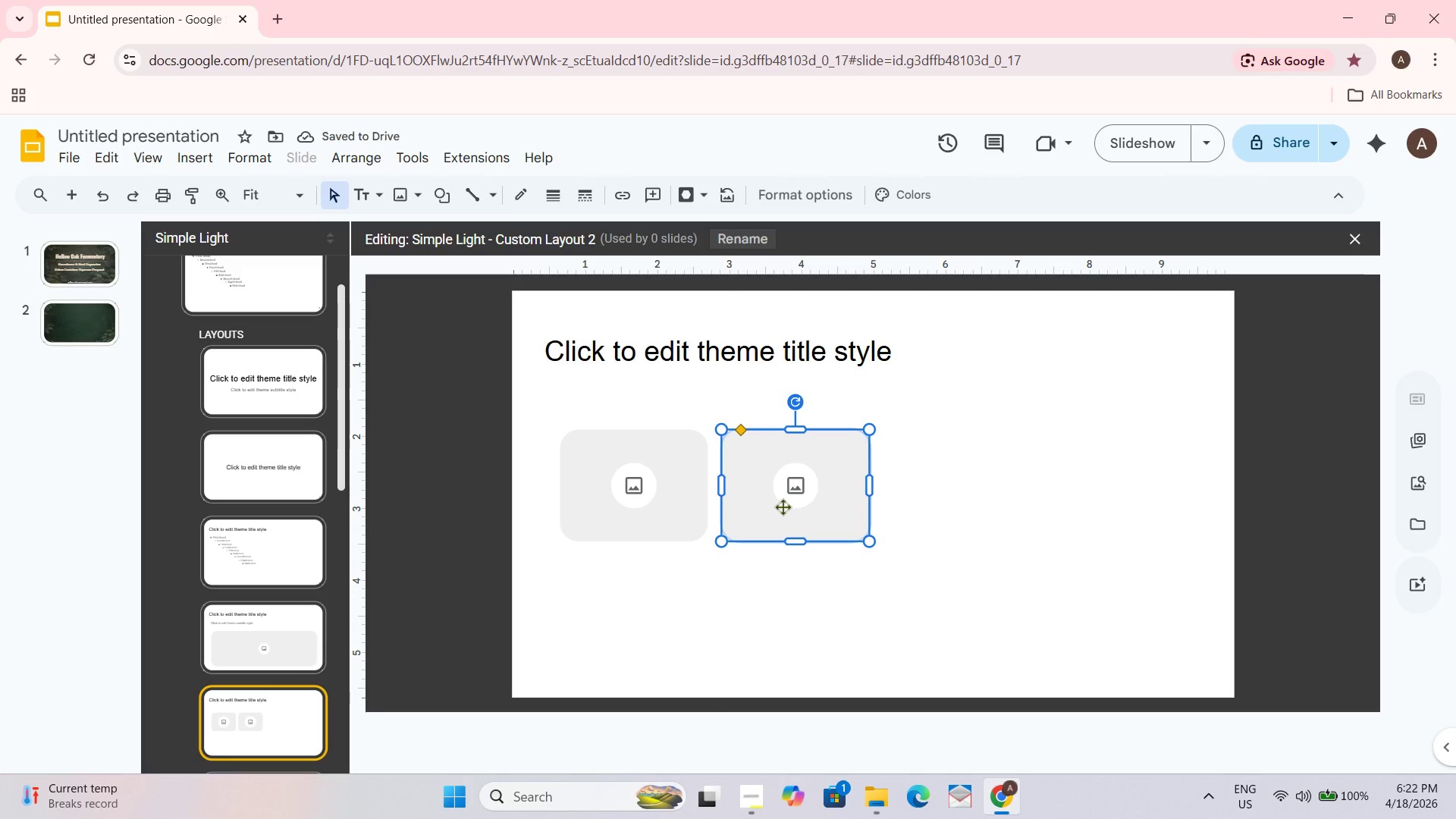 
key(Control+D)
 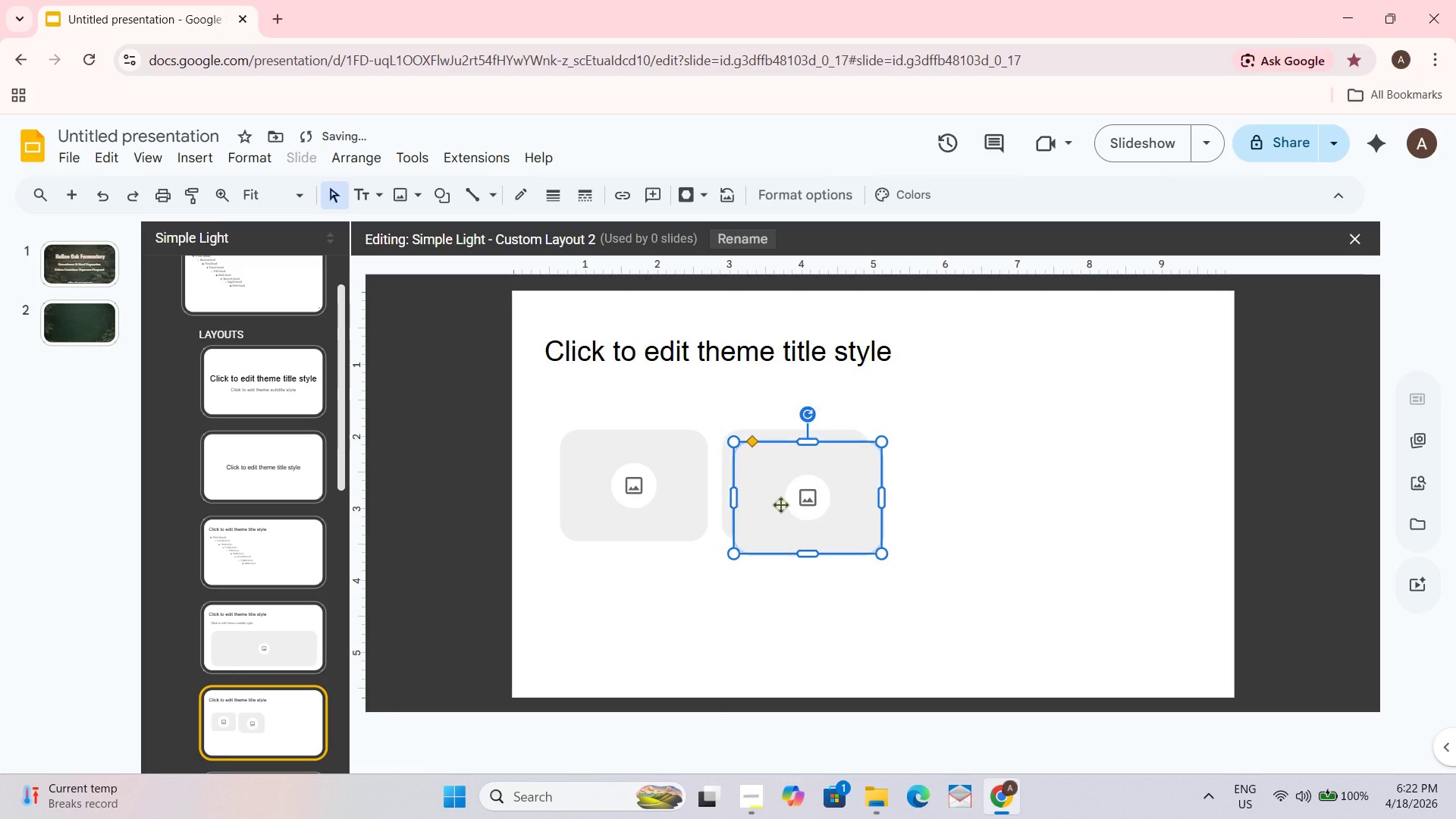 
left_click_drag(start_coordinate=[780, 504], to_coordinate=[948, 490])
 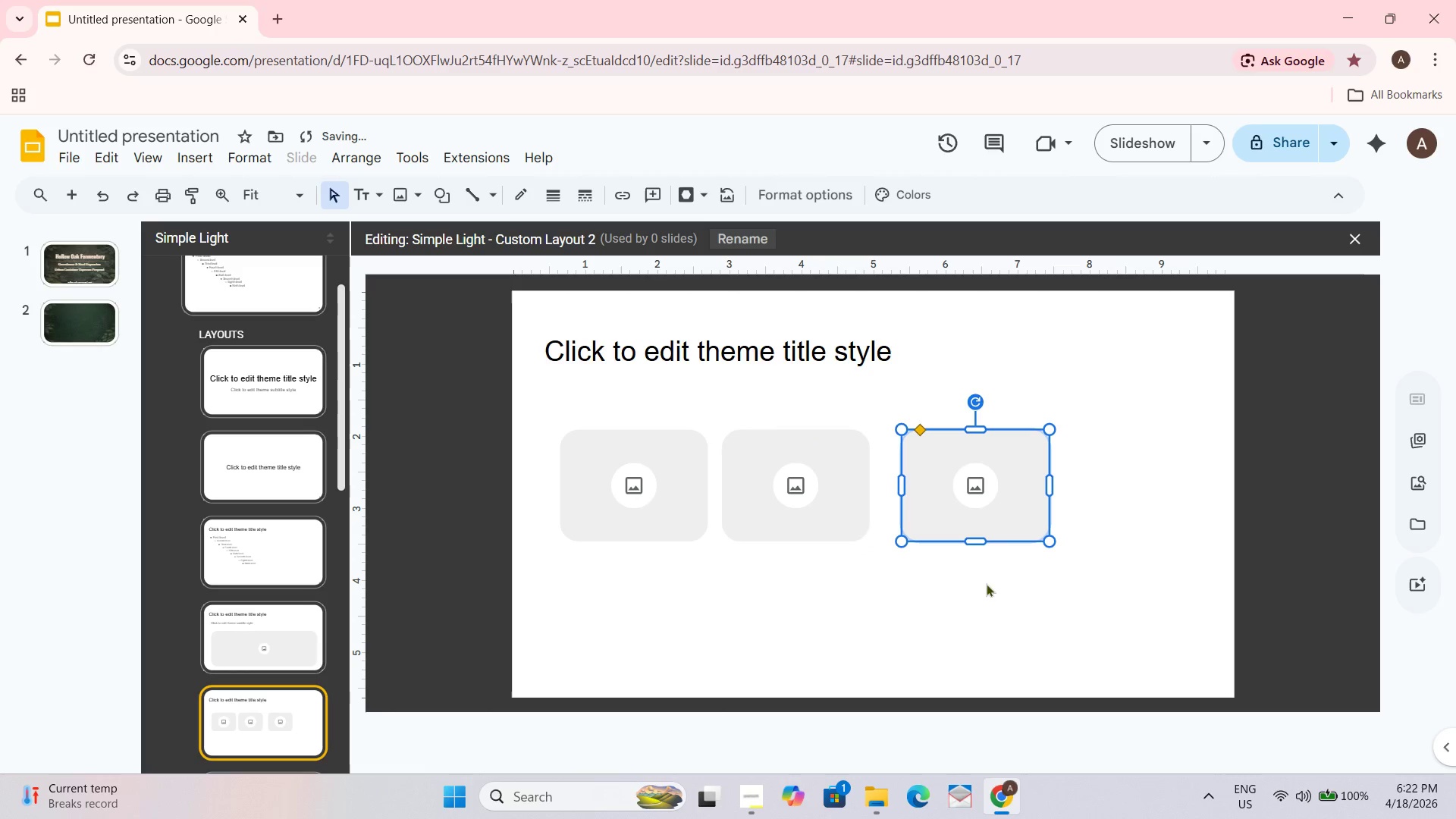 
hold_key(key=ControlLeft, duration=0.66)
 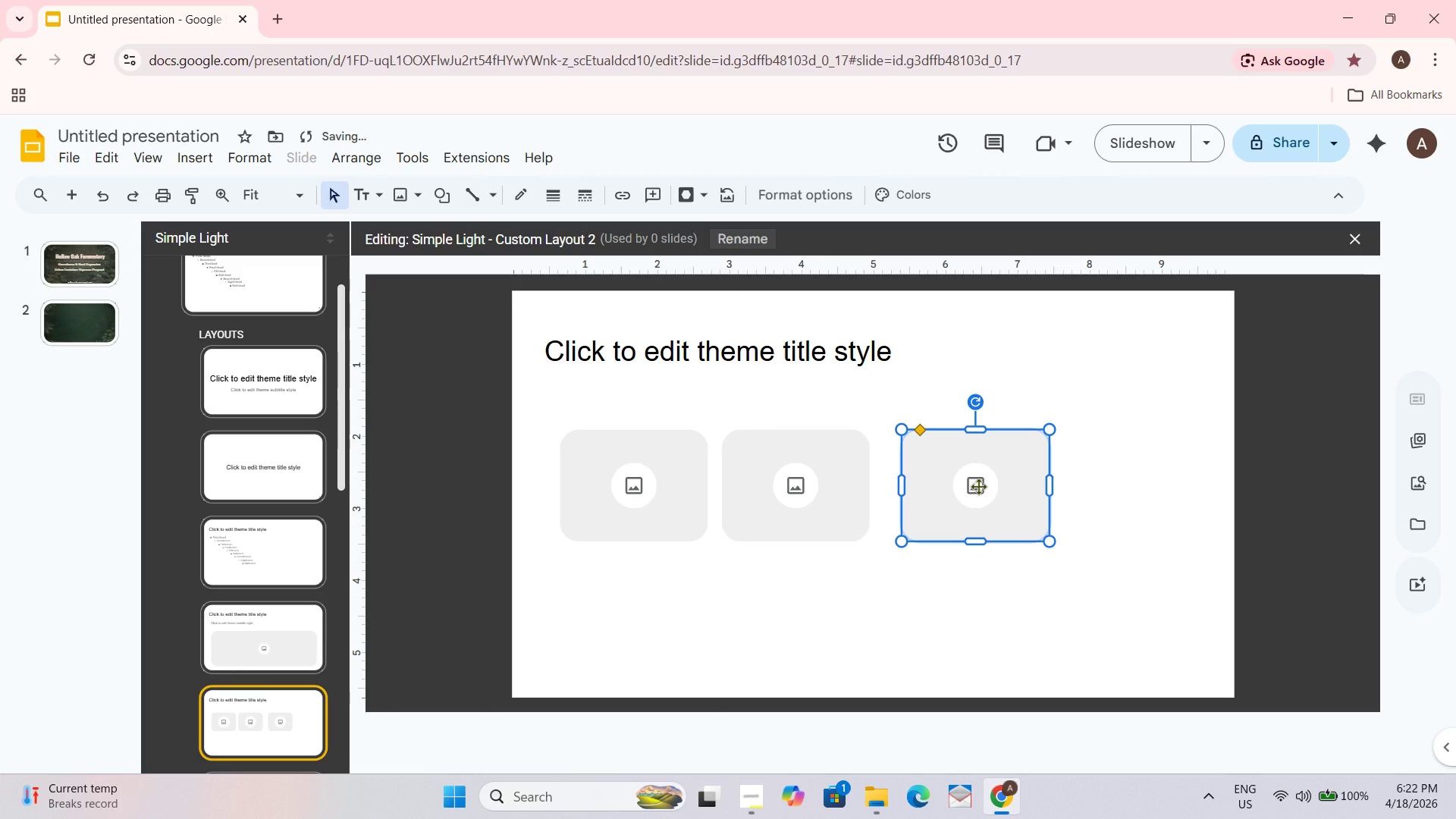 
left_click([978, 486])
 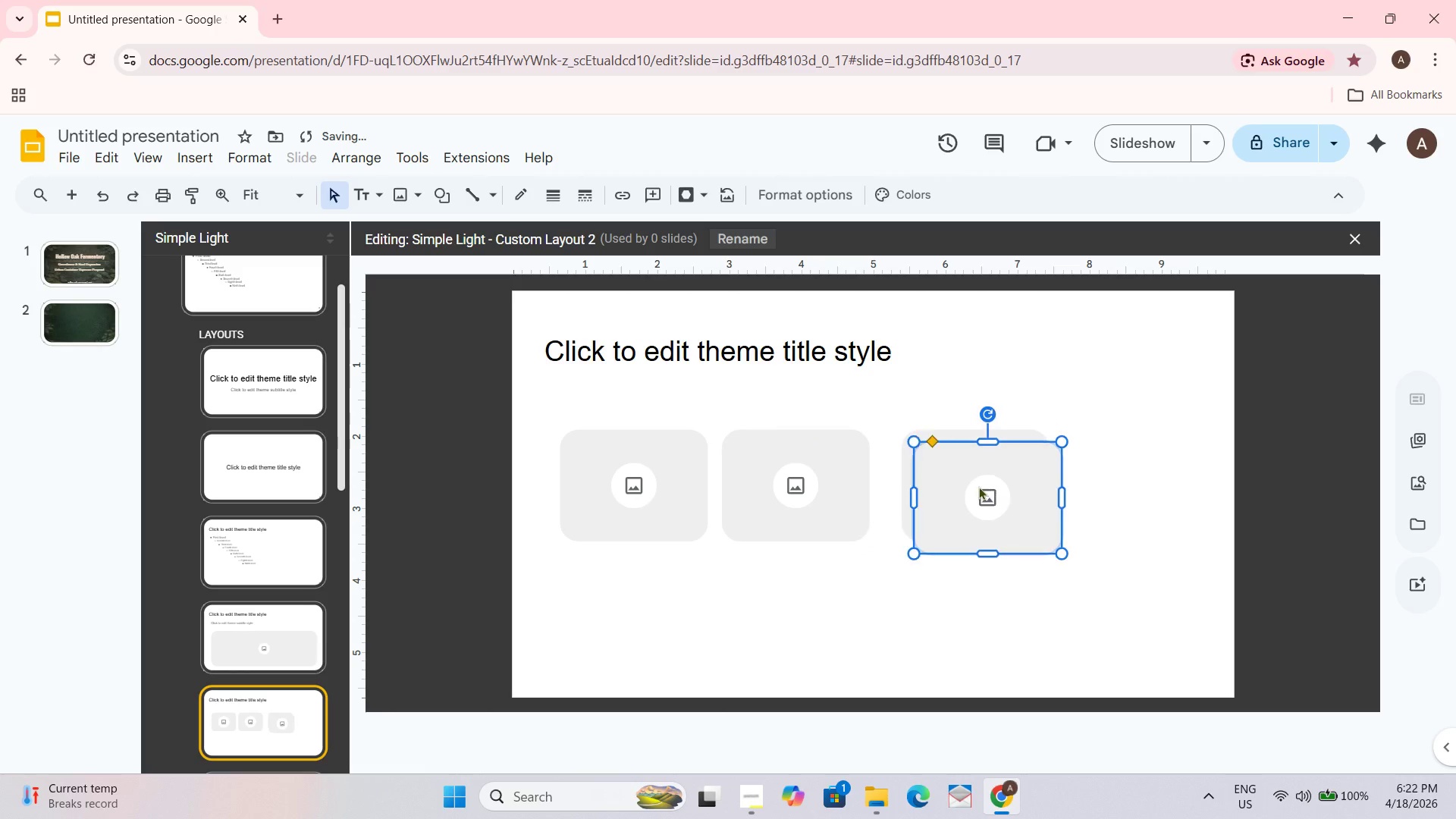 
key(Control+D)
 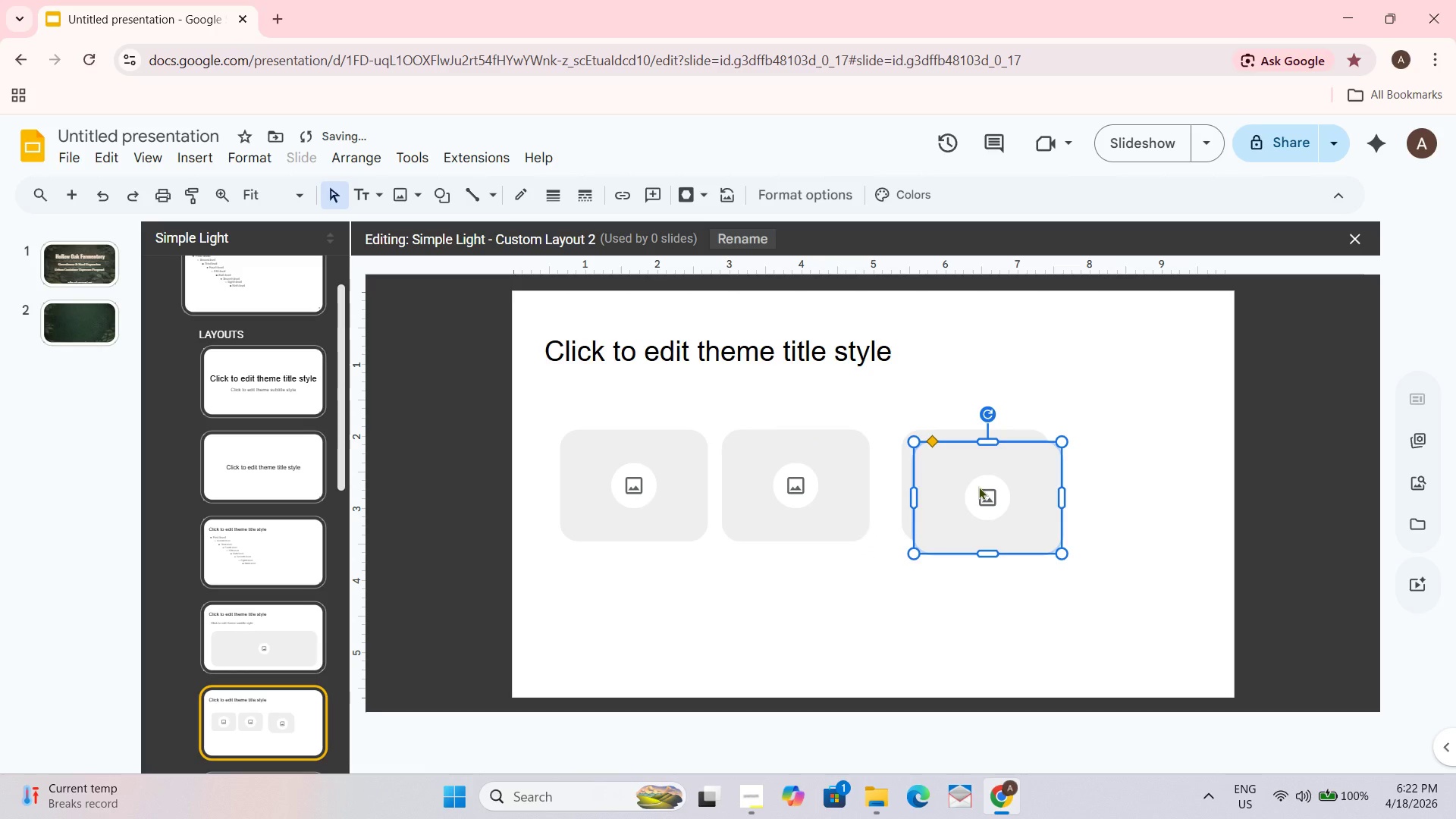 
left_click_drag(start_coordinate=[978, 486], to_coordinate=[1137, 475])
 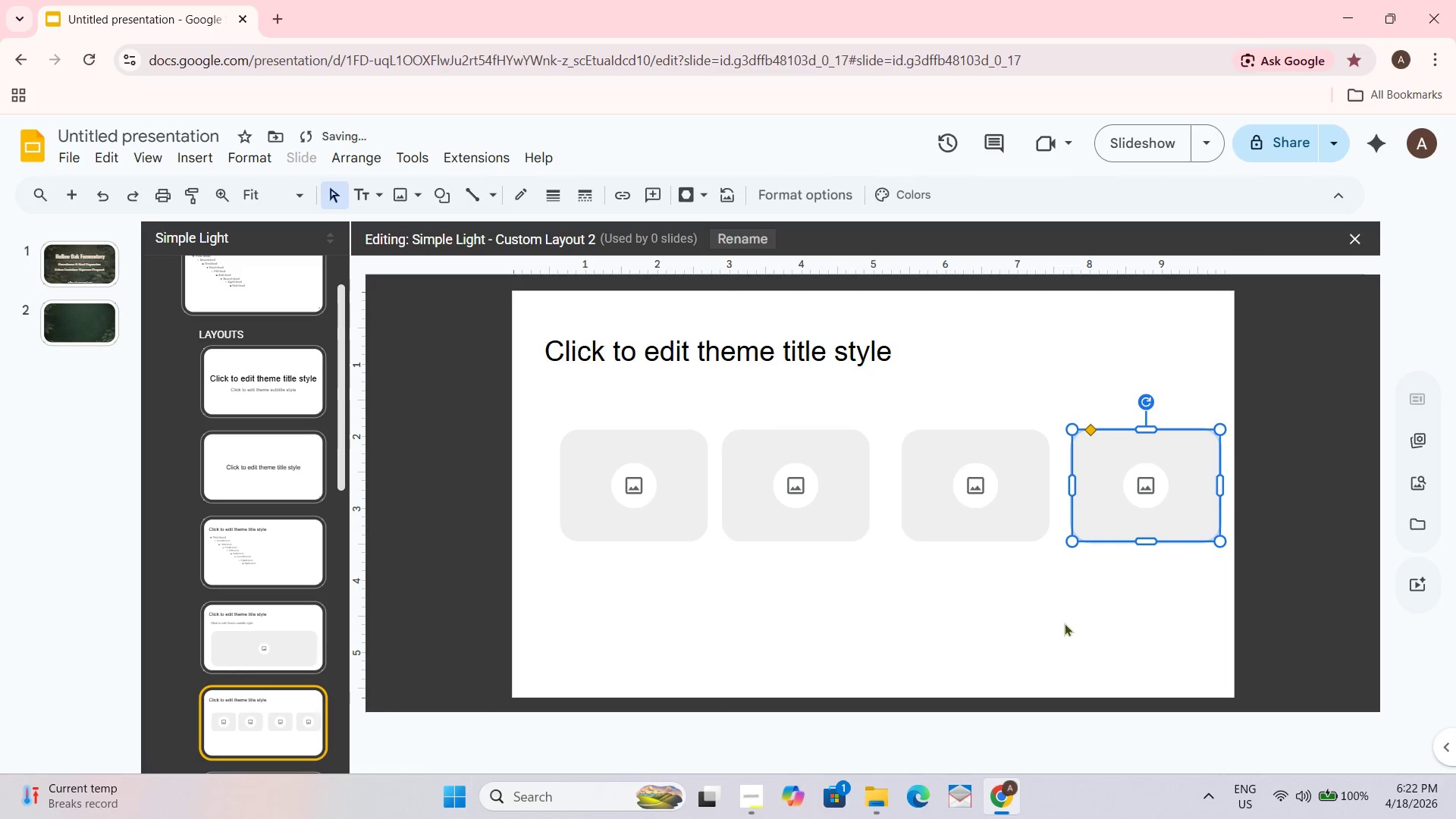 
left_click([1059, 624])
 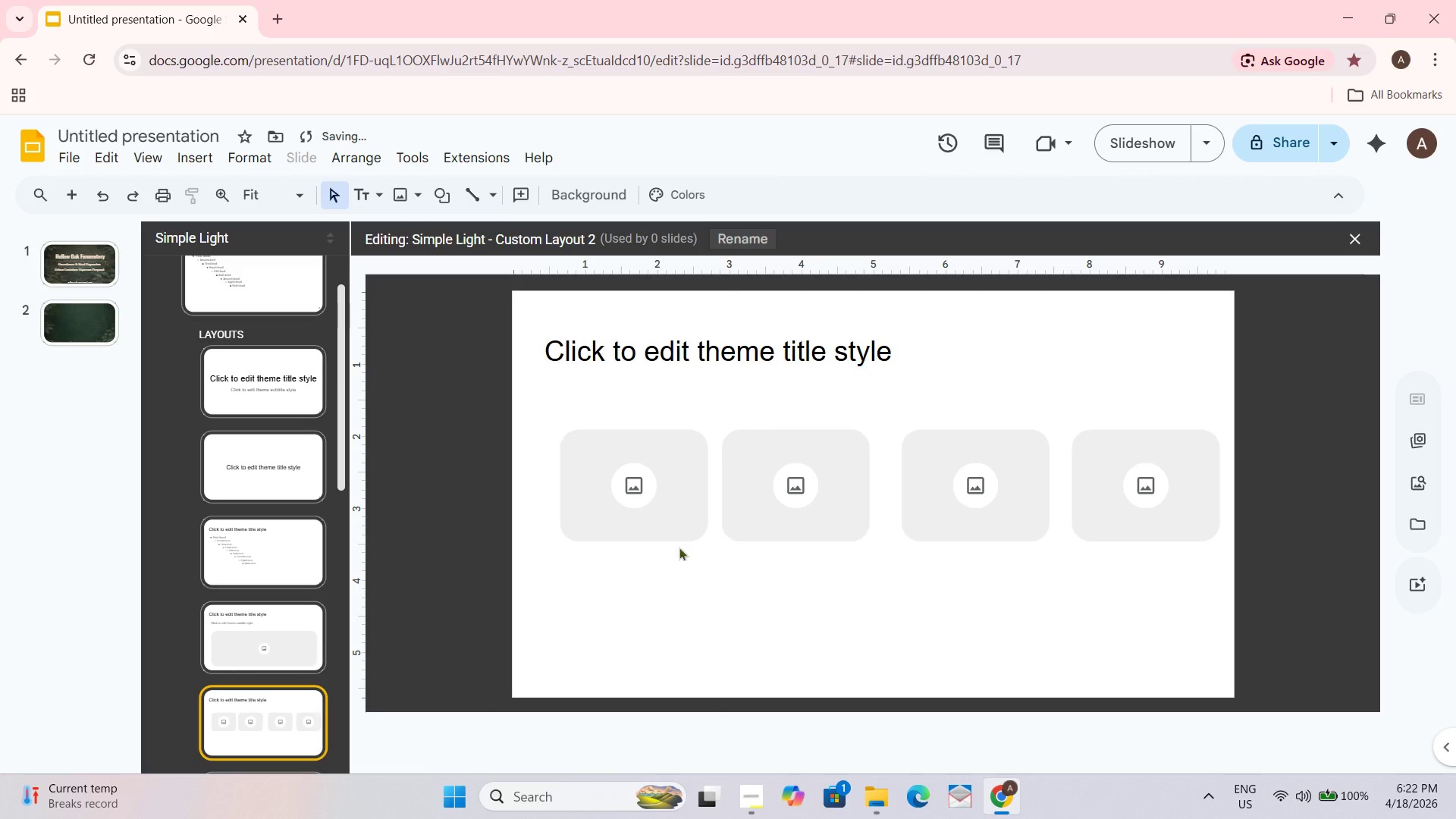 
left_click_drag(start_coordinate=[652, 507], to_coordinate=[627, 505])
 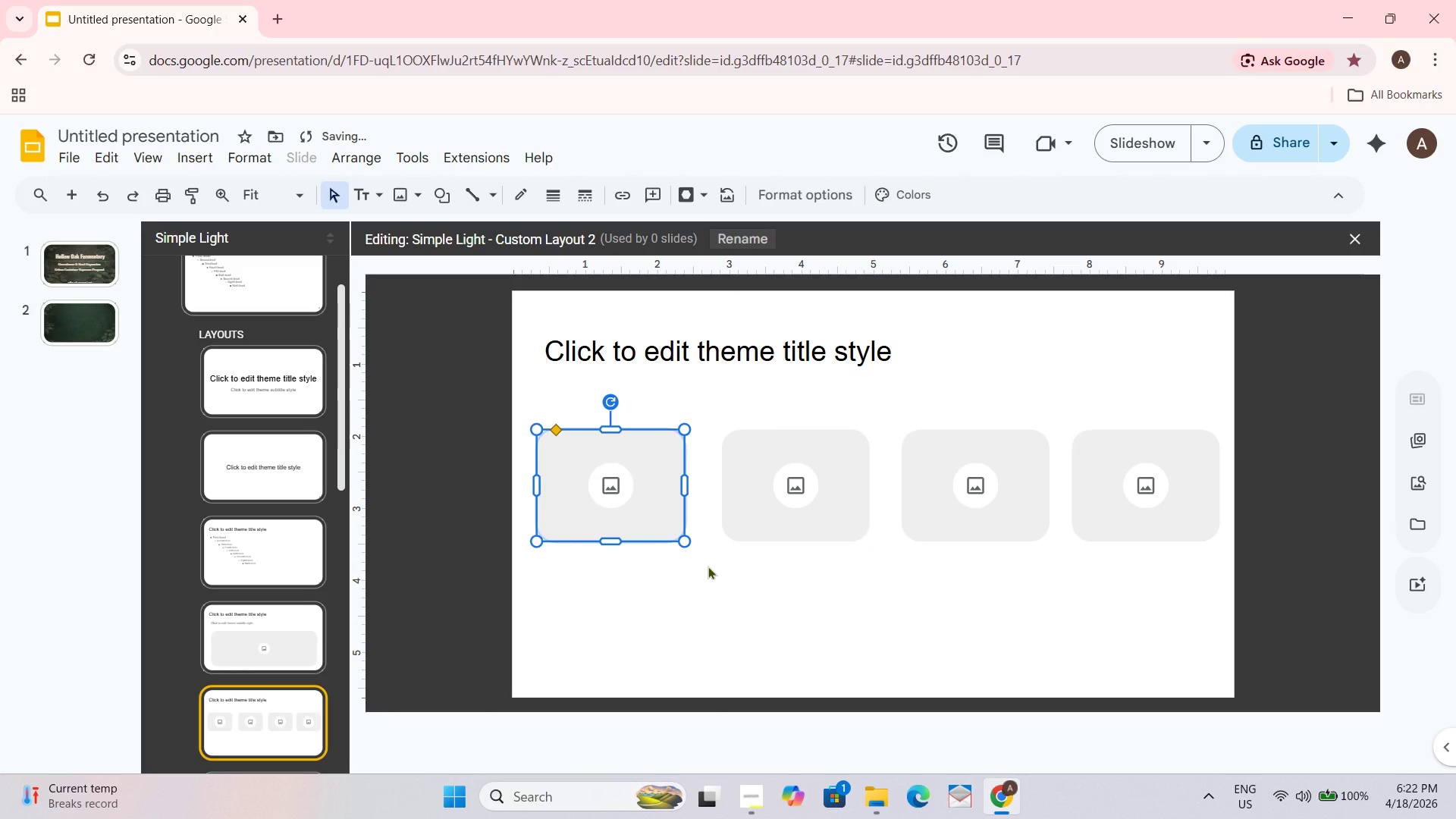 
left_click([708, 566])
 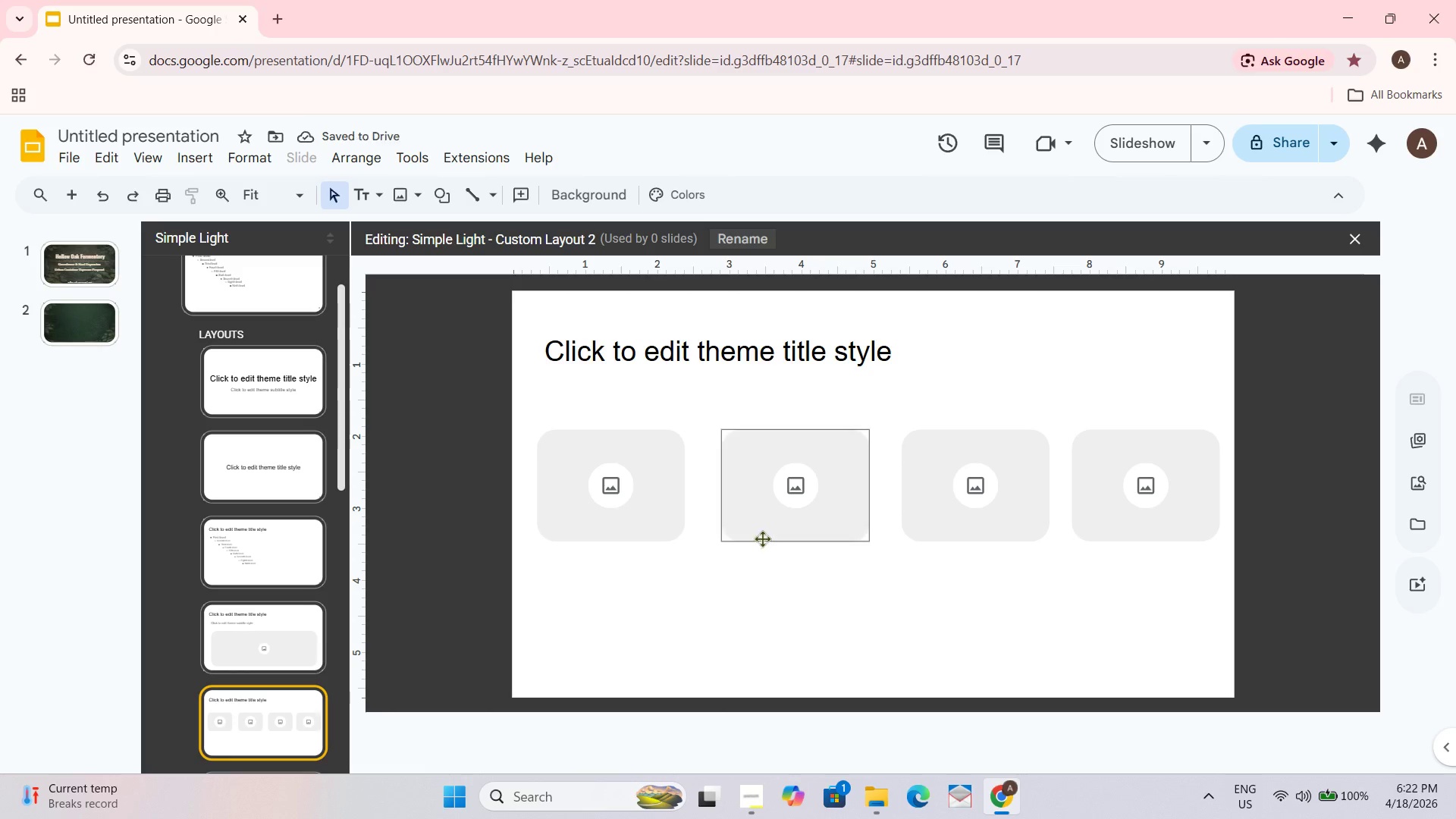 
left_click_drag(start_coordinate=[802, 513], to_coordinate=[792, 513])
 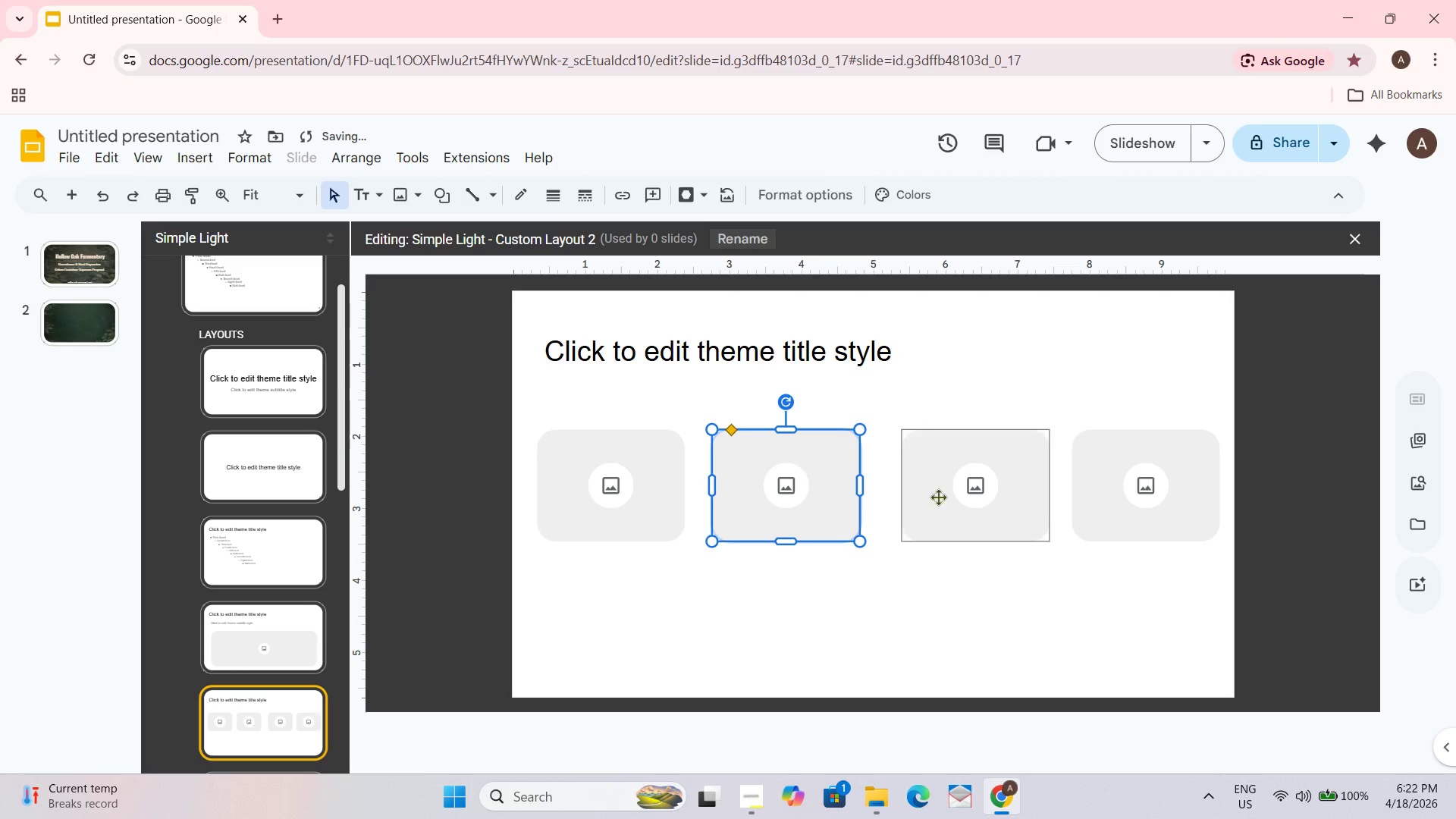 
left_click_drag(start_coordinate=[953, 494], to_coordinate=[949, 494])
 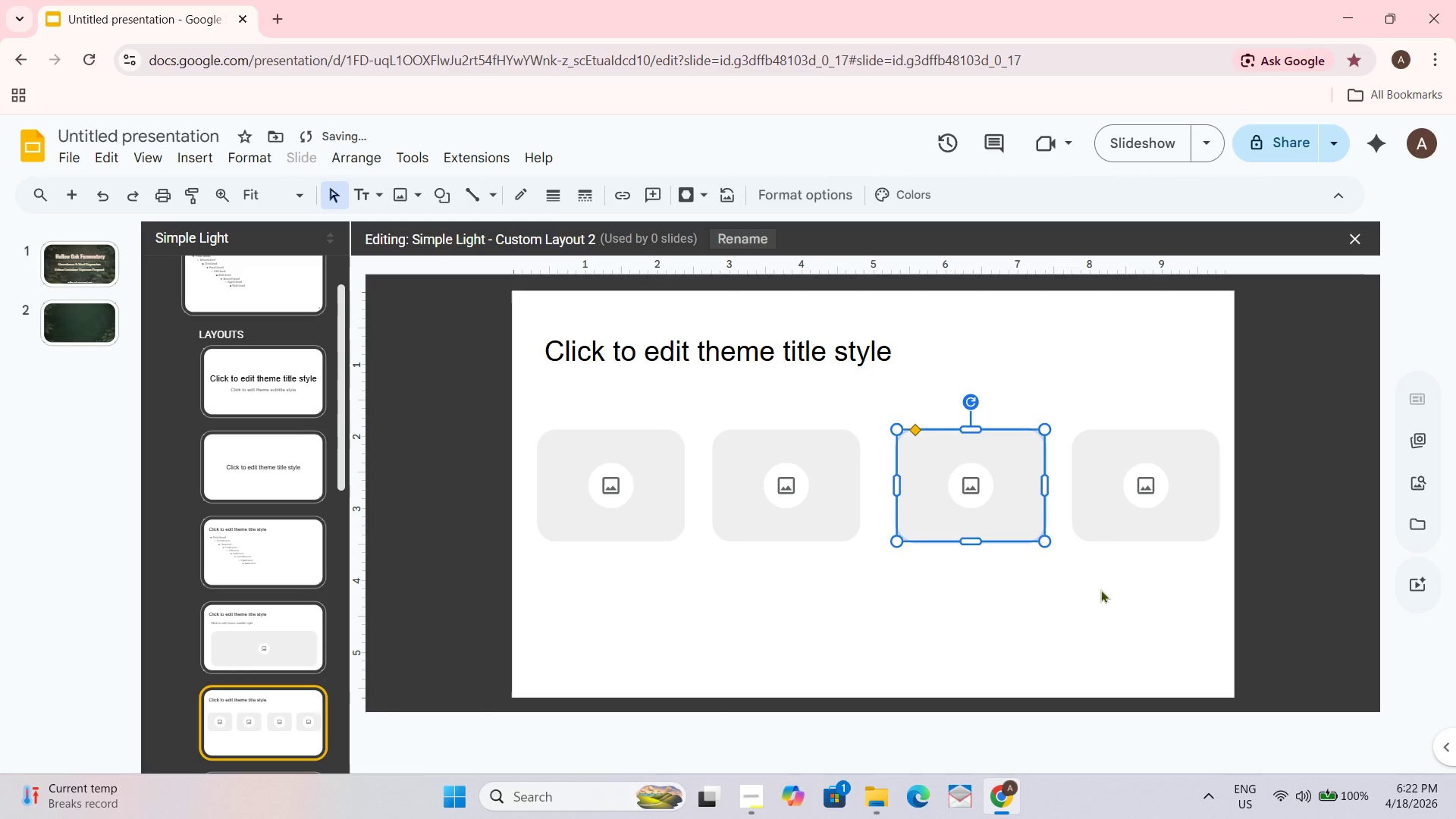 
left_click([1099, 593])
 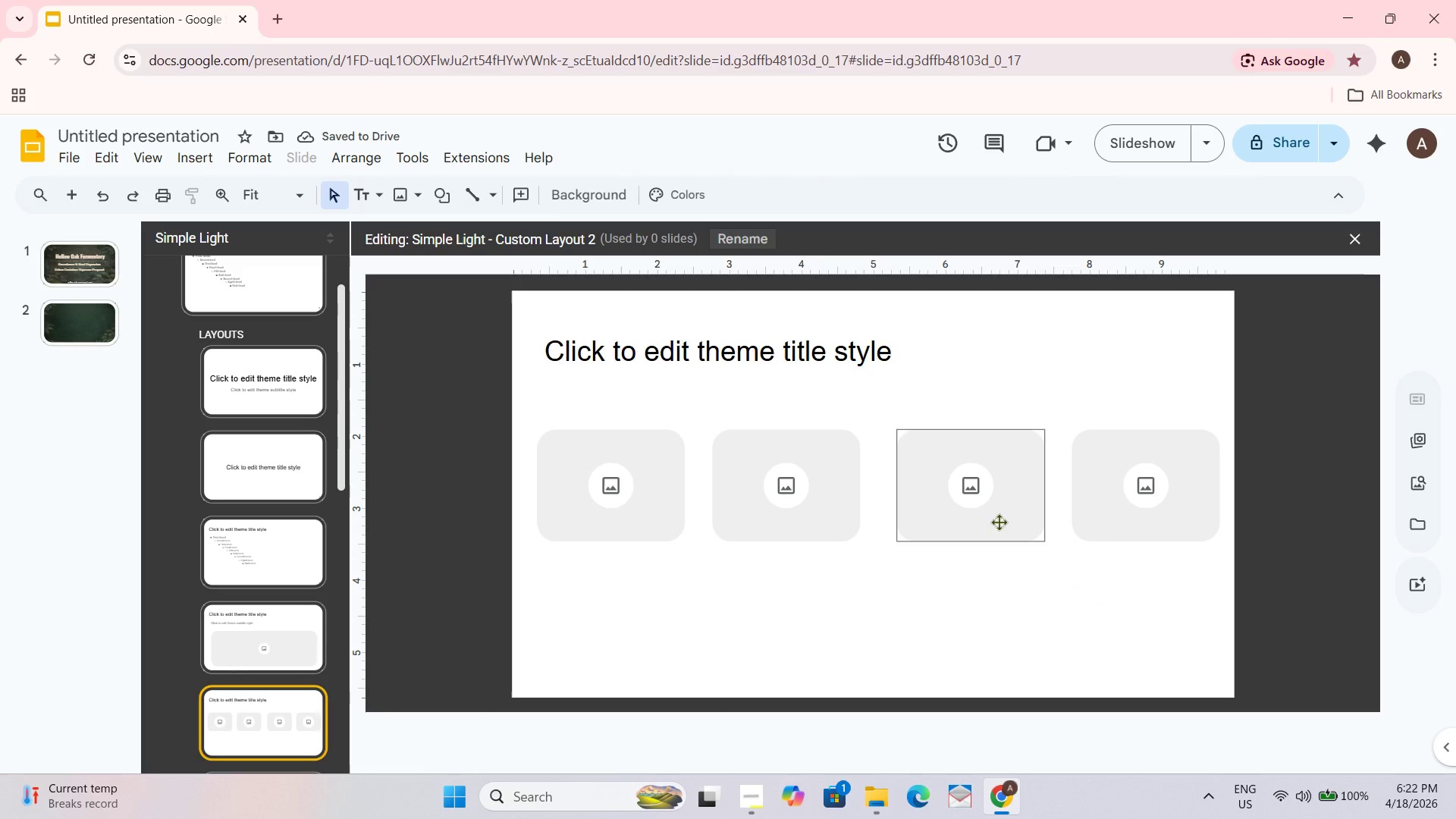 
left_click_drag(start_coordinate=[985, 508], to_coordinate=[981, 507])
 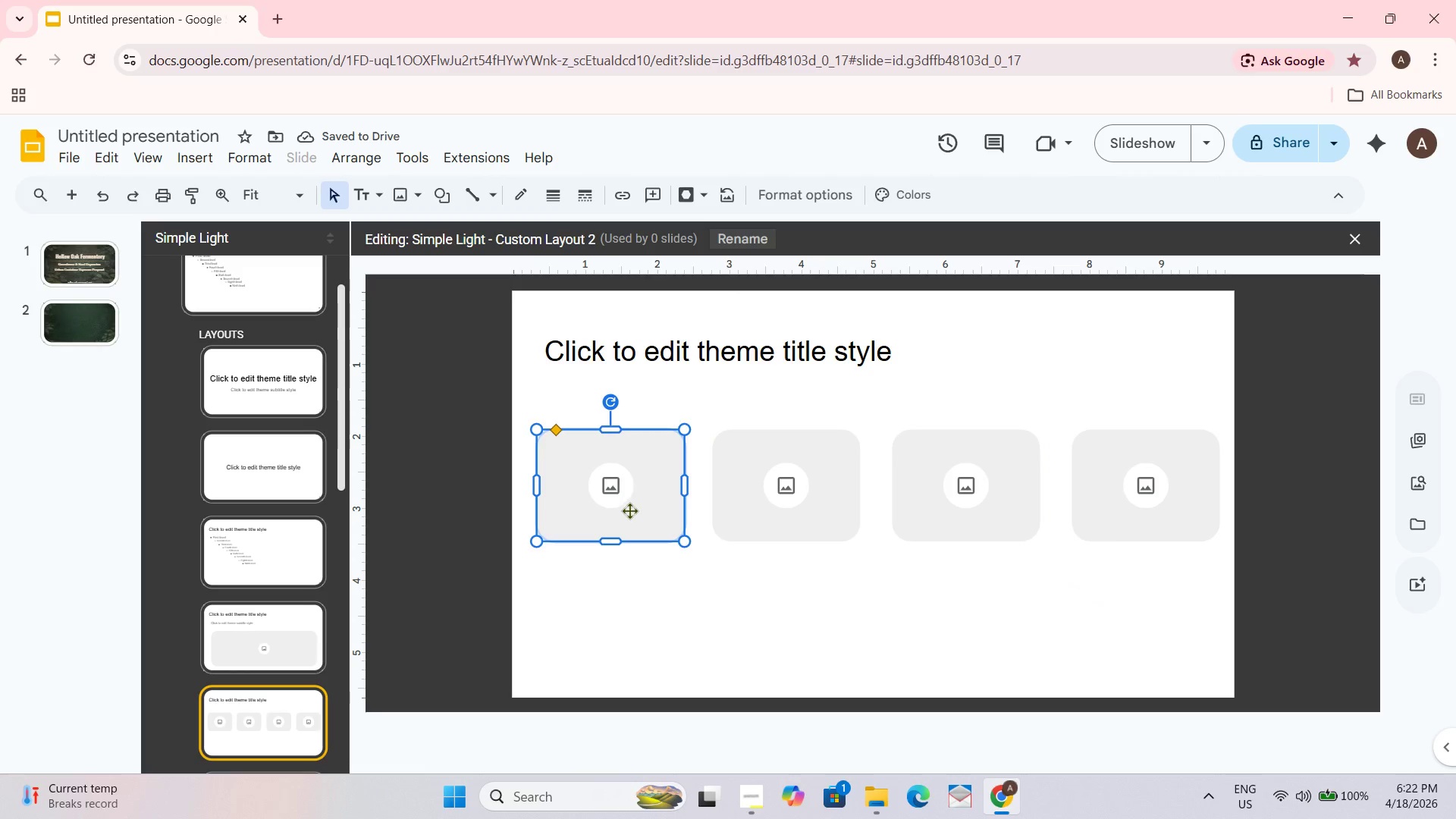 
left_click_drag(start_coordinate=[623, 500], to_coordinate=[620, 506])
 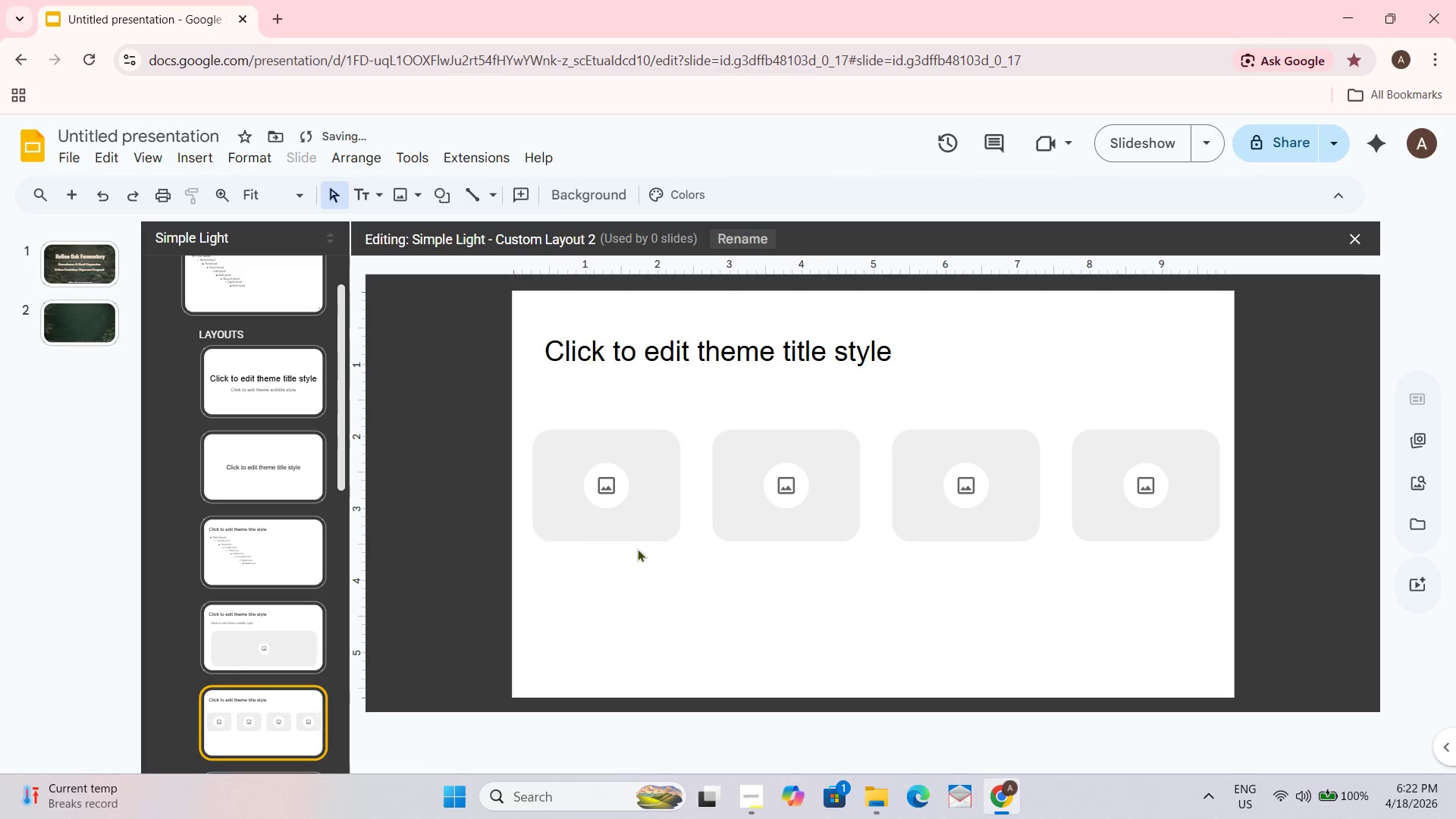 
left_click_drag(start_coordinate=[623, 513], to_coordinate=[618, 513])
 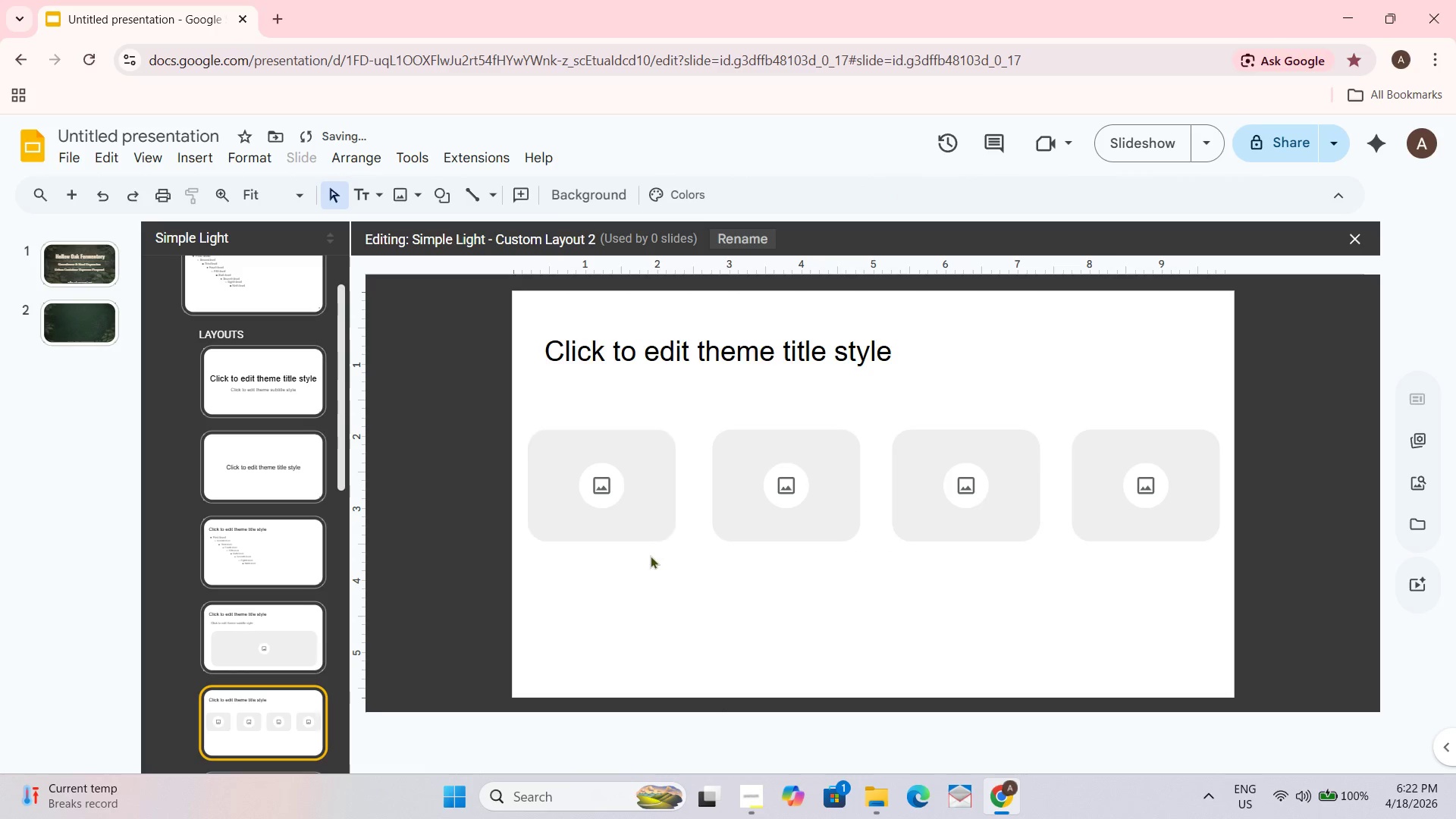 
left_click_drag(start_coordinate=[635, 514], to_coordinate=[642, 514])
 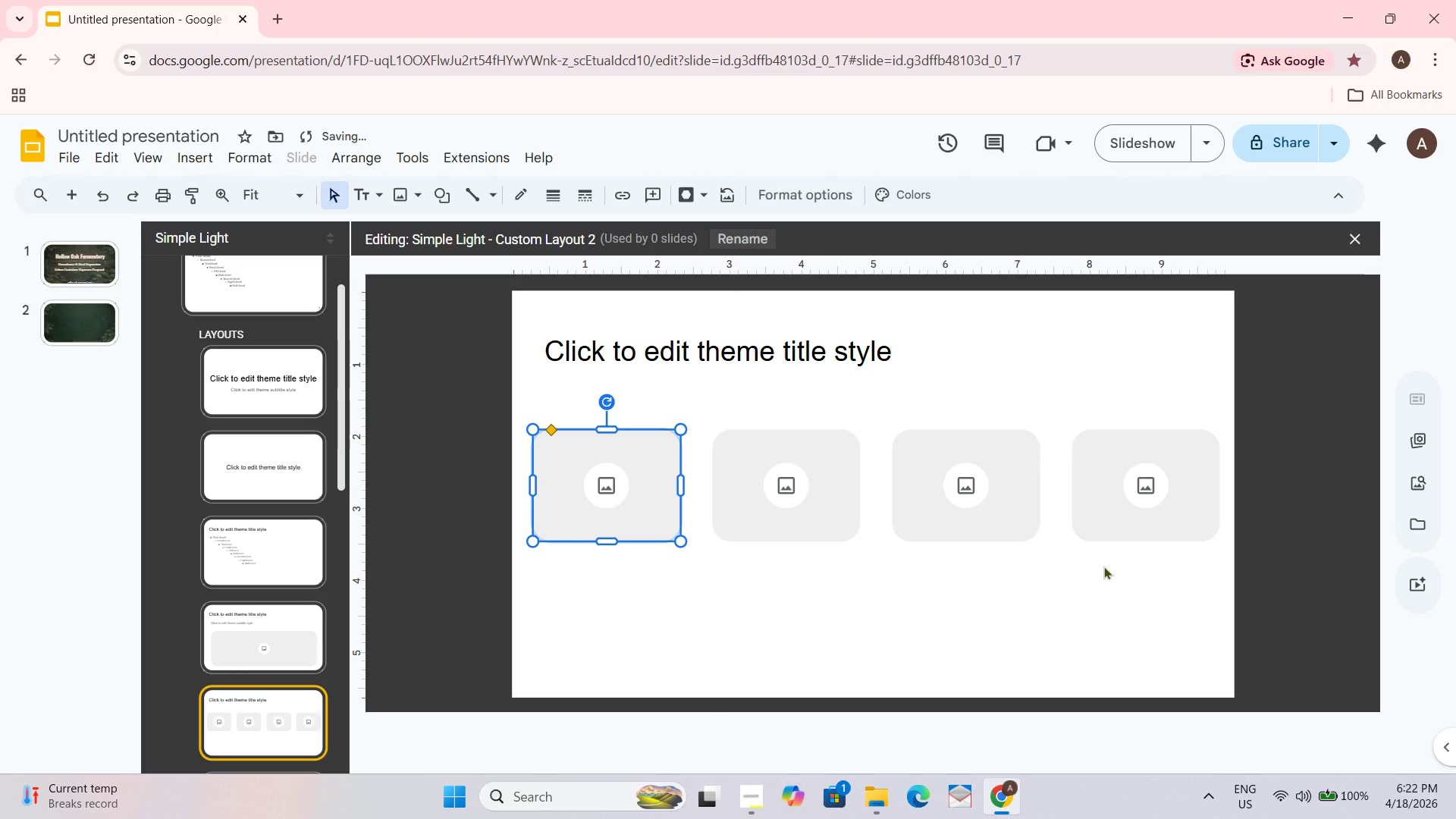 
left_click_drag(start_coordinate=[1132, 519], to_coordinate=[1125, 518])
 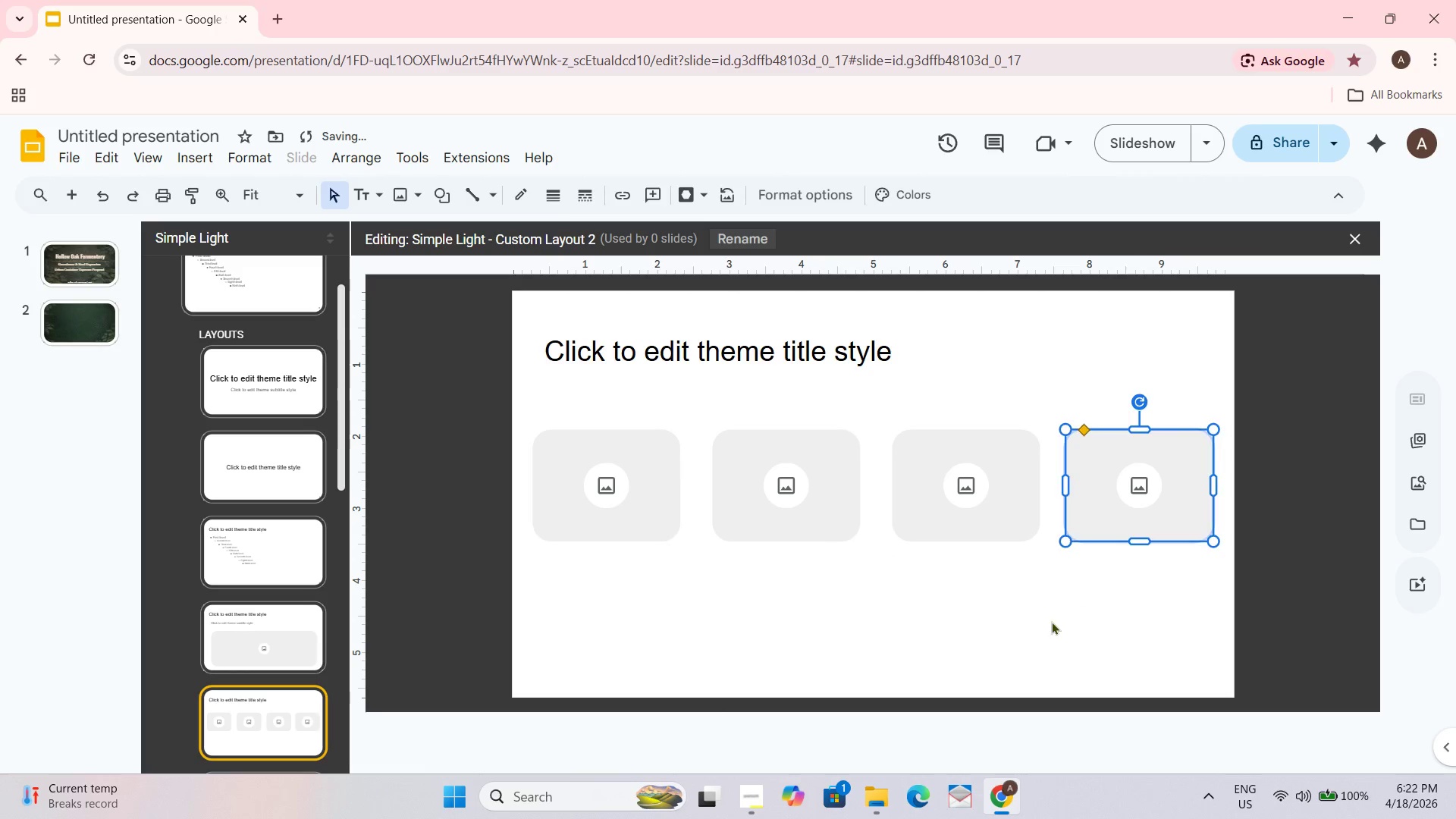 
left_click([1051, 621])
 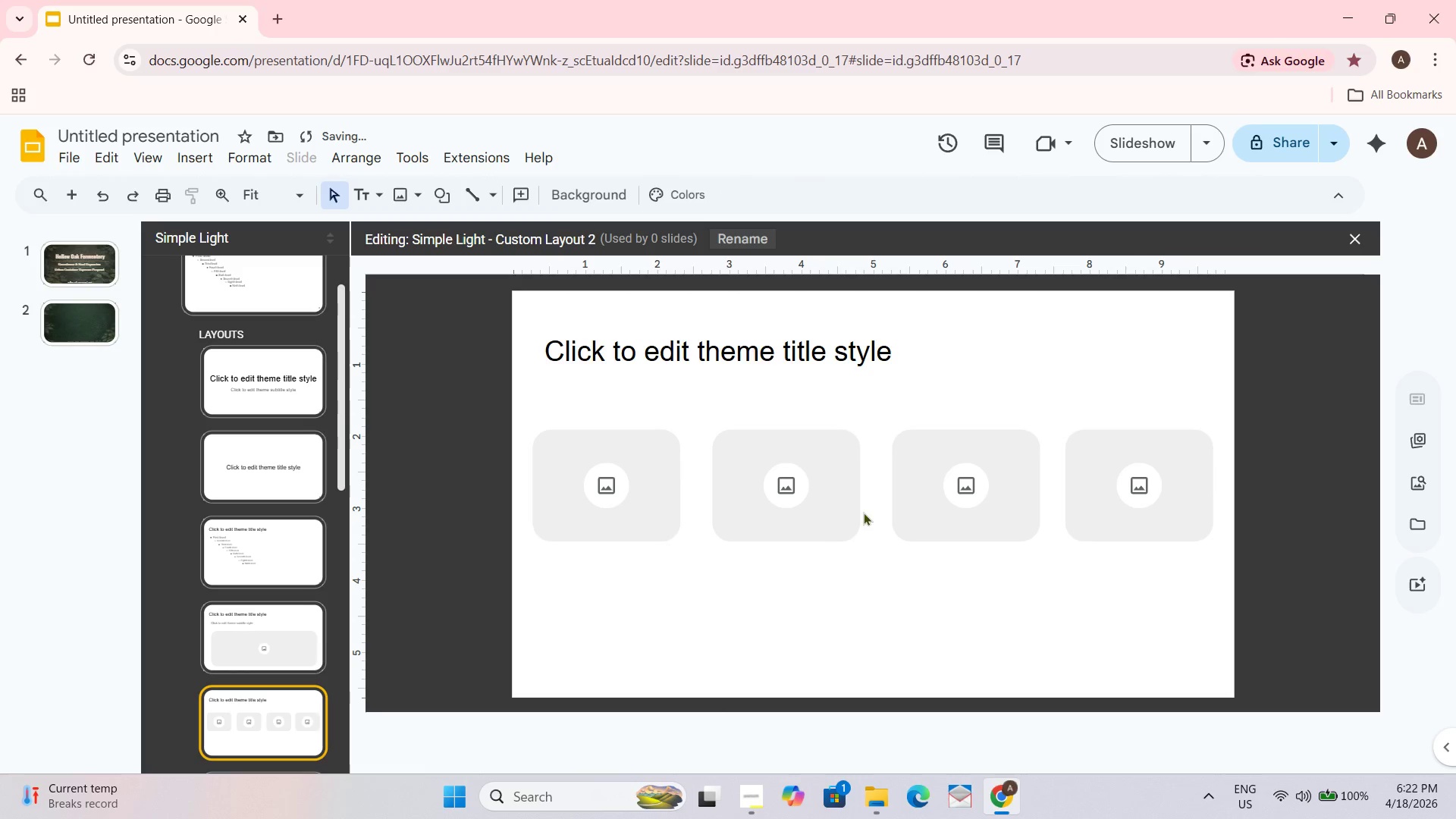 
left_click_drag(start_coordinate=[815, 501], to_coordinate=[811, 500])
 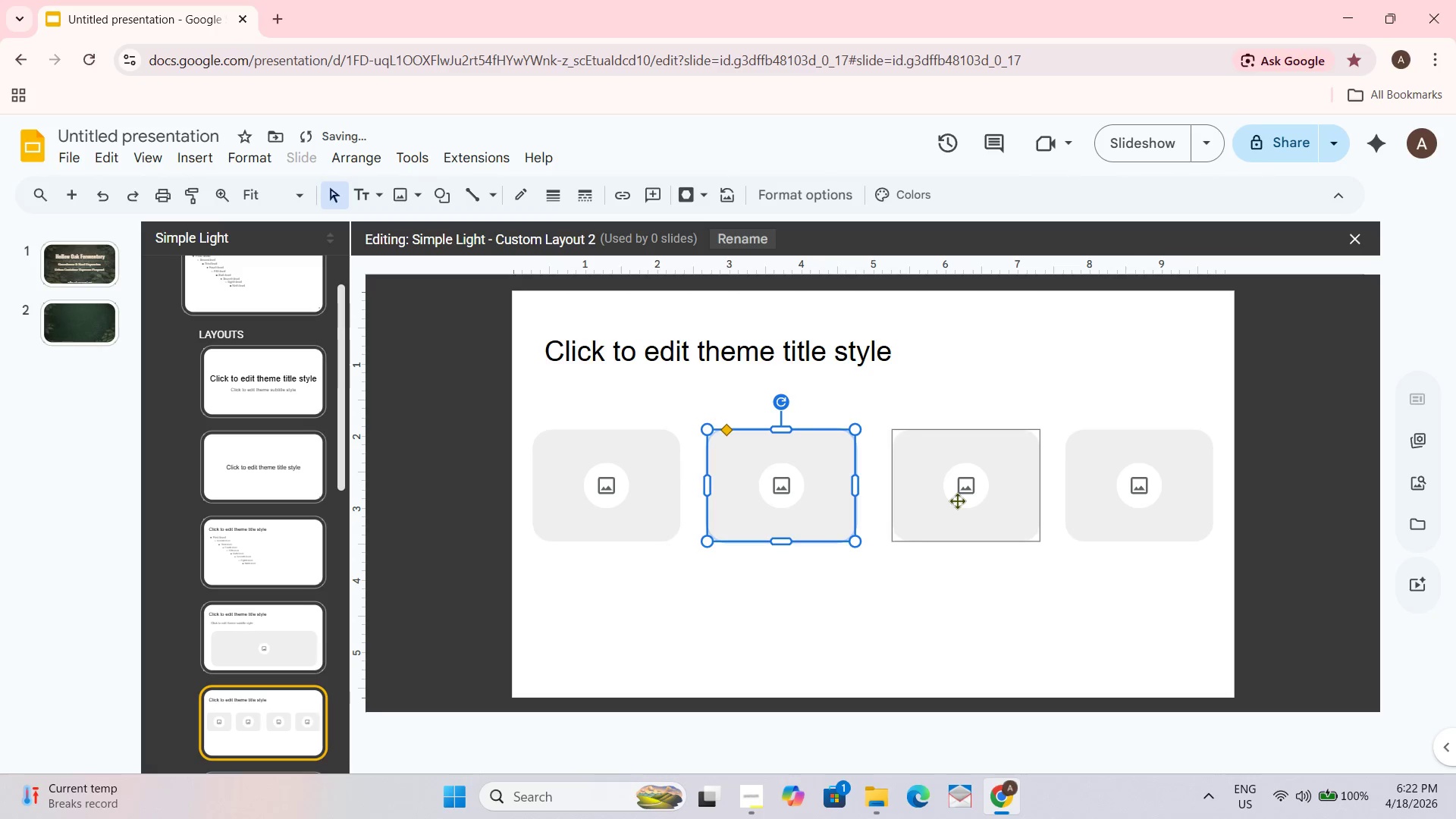 
left_click_drag(start_coordinate=[957, 500], to_coordinate=[942, 500])
 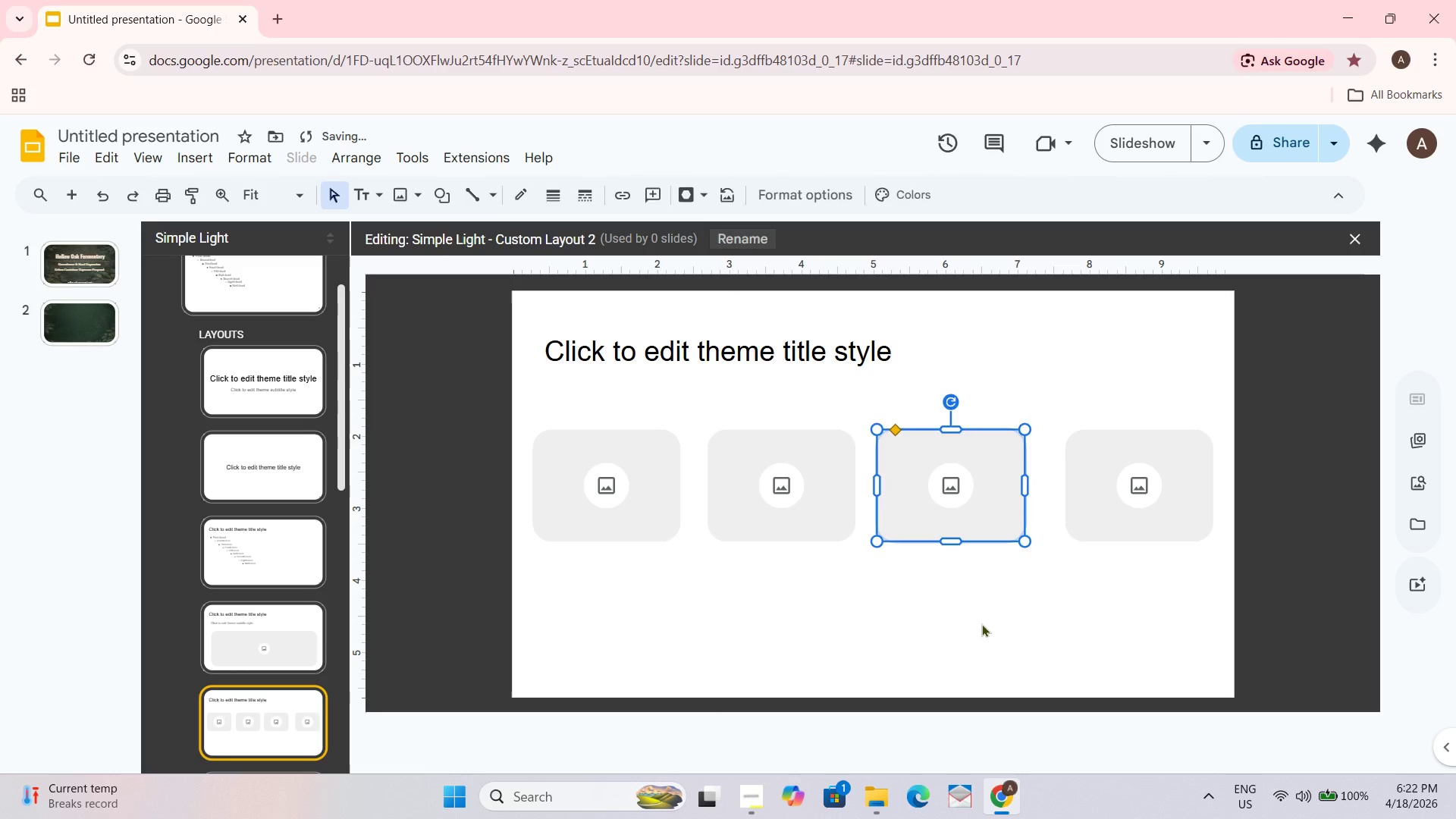 
left_click([981, 623])
 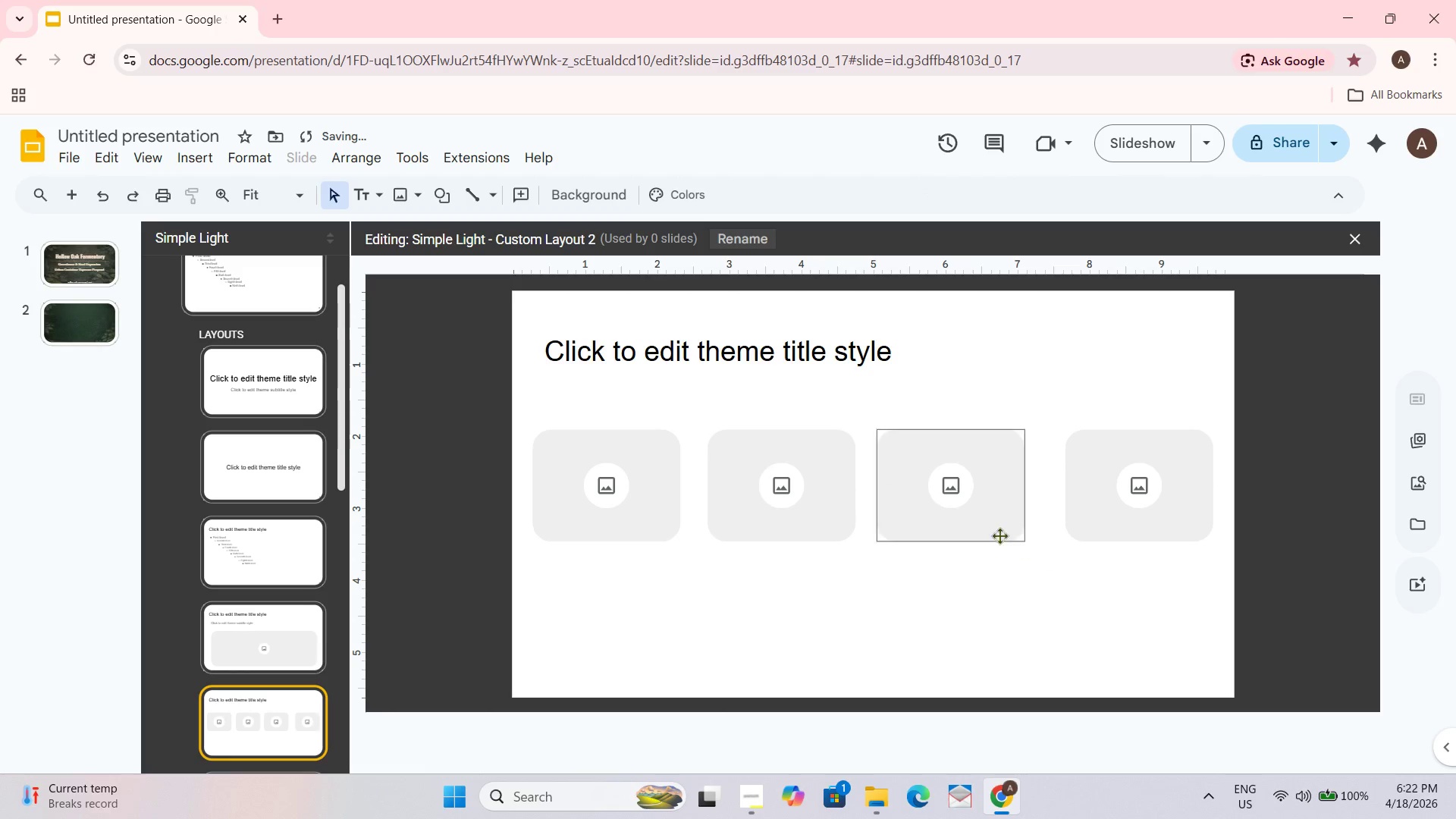 
left_click_drag(start_coordinate=[979, 509], to_coordinate=[985, 509])
 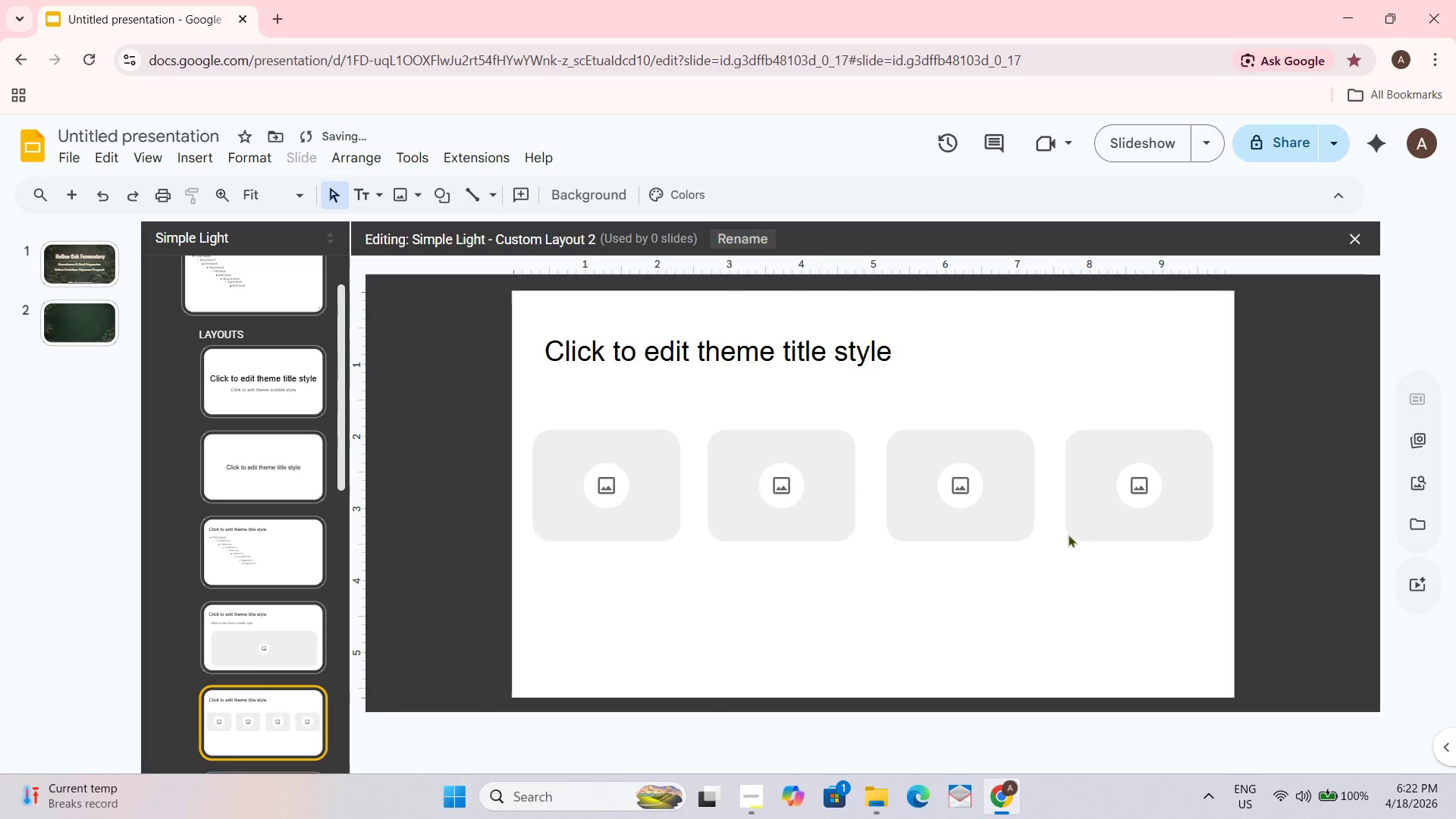 
left_click_drag(start_coordinate=[1109, 509], to_coordinate=[1101, 504])
 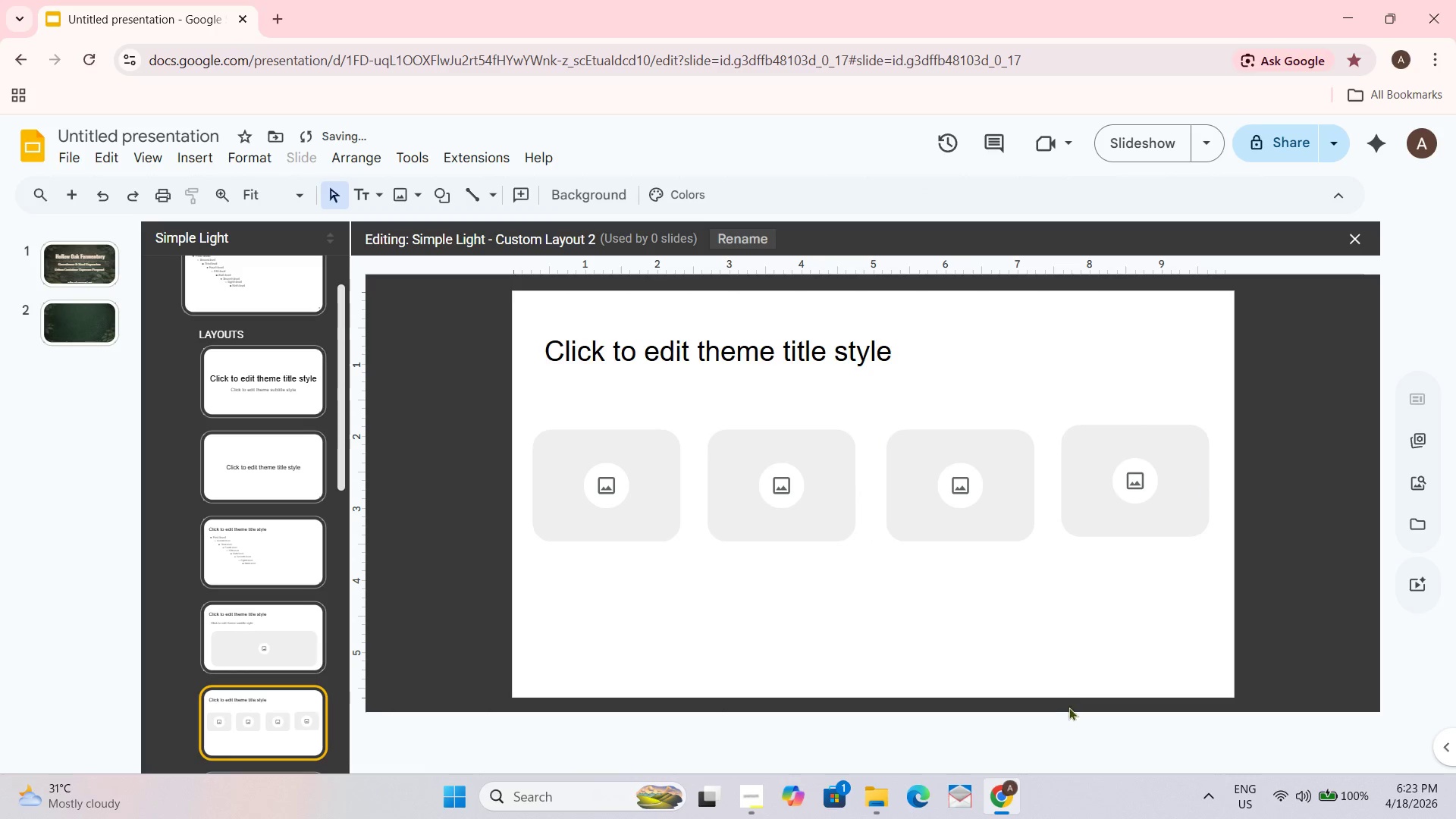 
left_click_drag(start_coordinate=[1121, 508], to_coordinate=[1122, 512])
 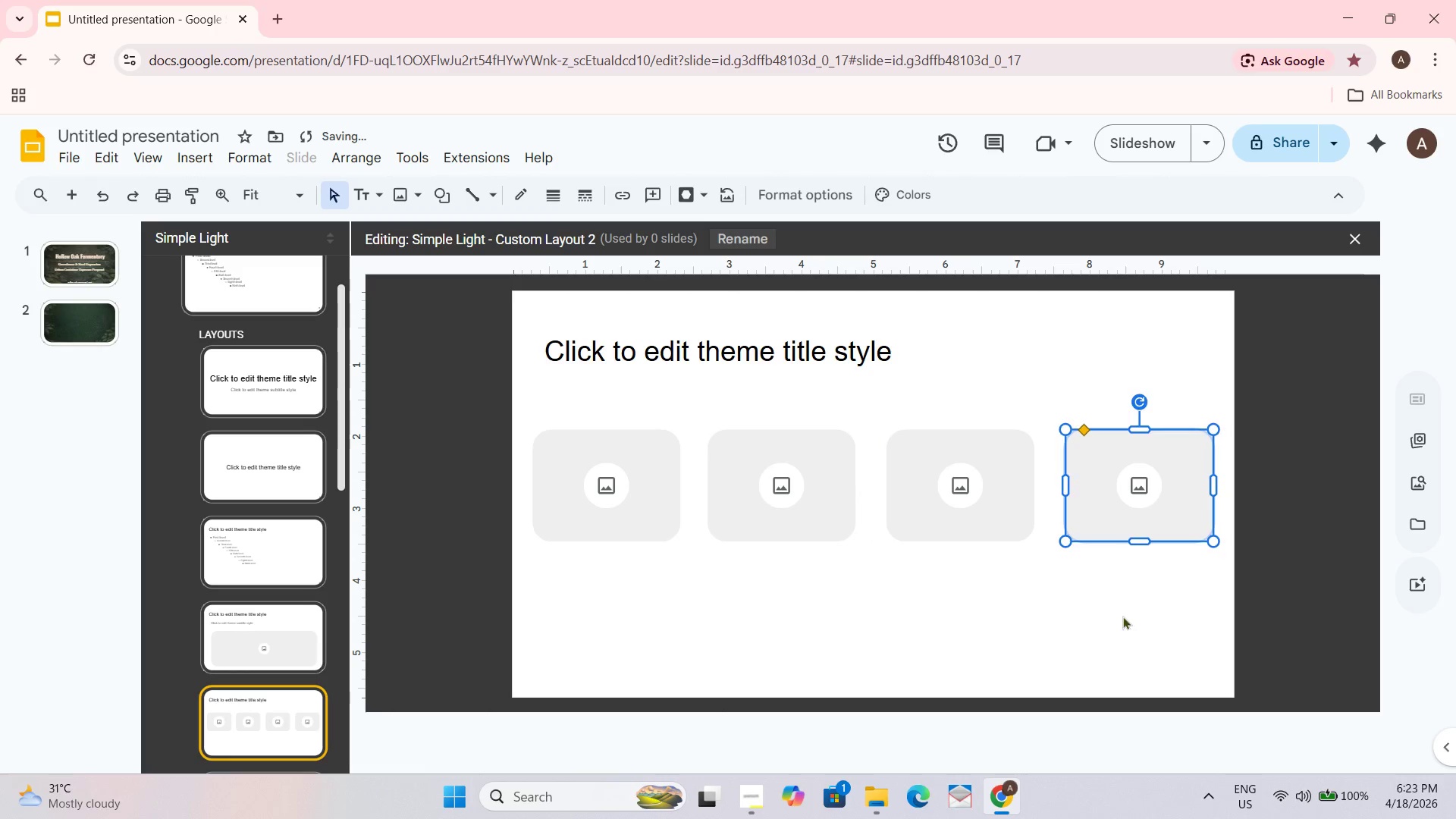 
left_click_drag(start_coordinate=[1122, 670], to_coordinate=[1118, 682])
 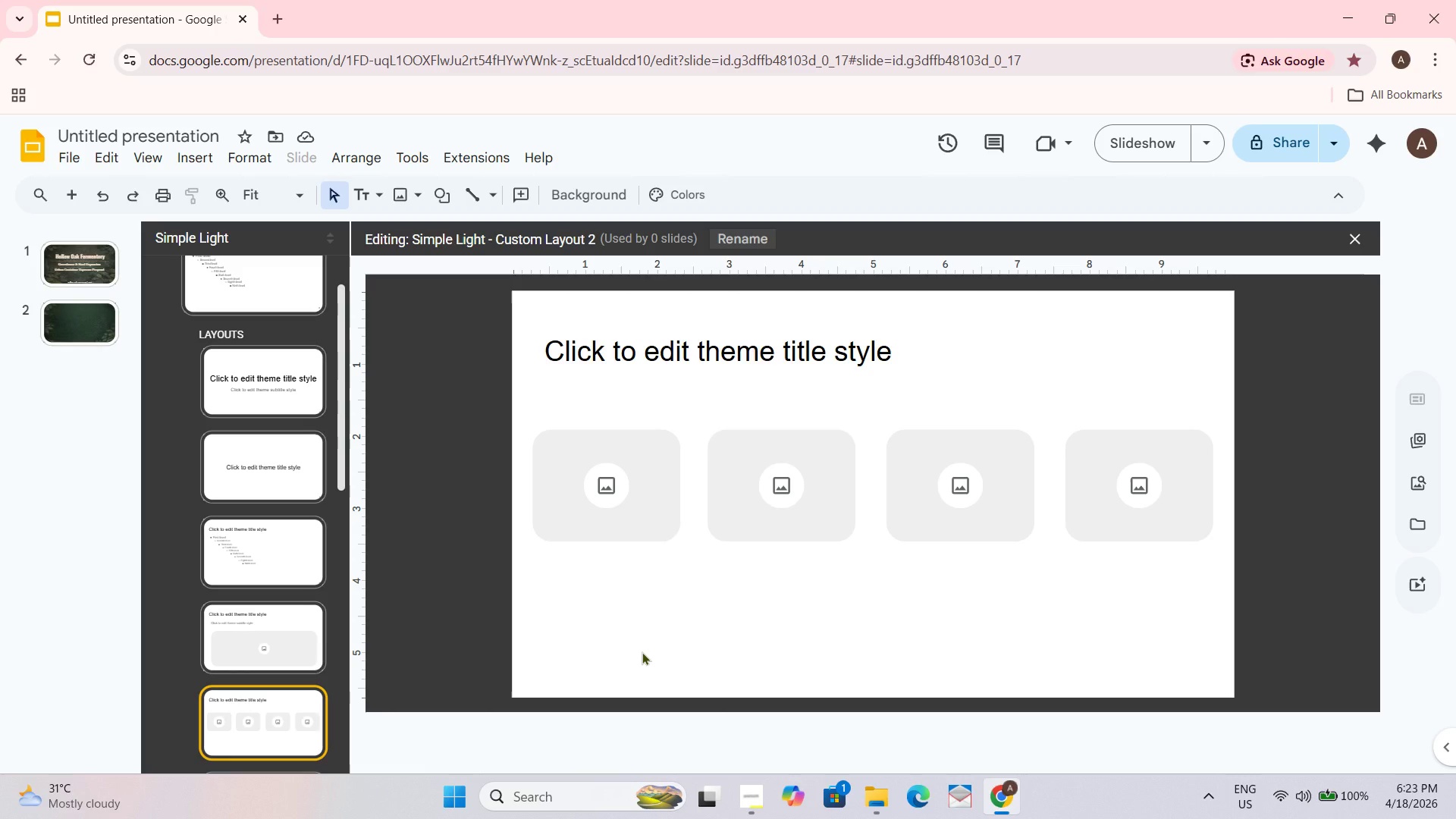 
wait(16.58)
 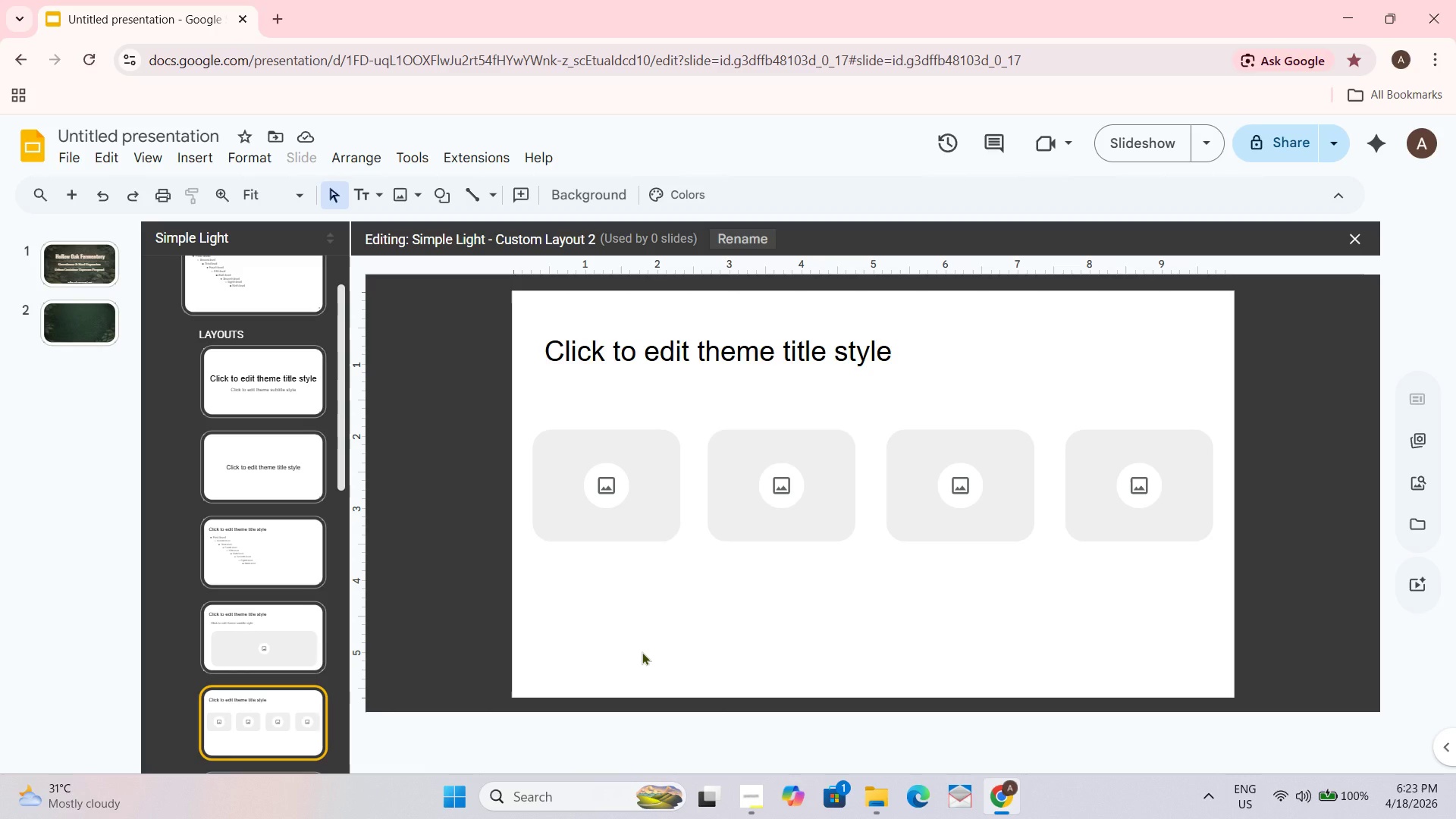 
left_click_drag(start_coordinate=[742, 583], to_coordinate=[1138, 438])
 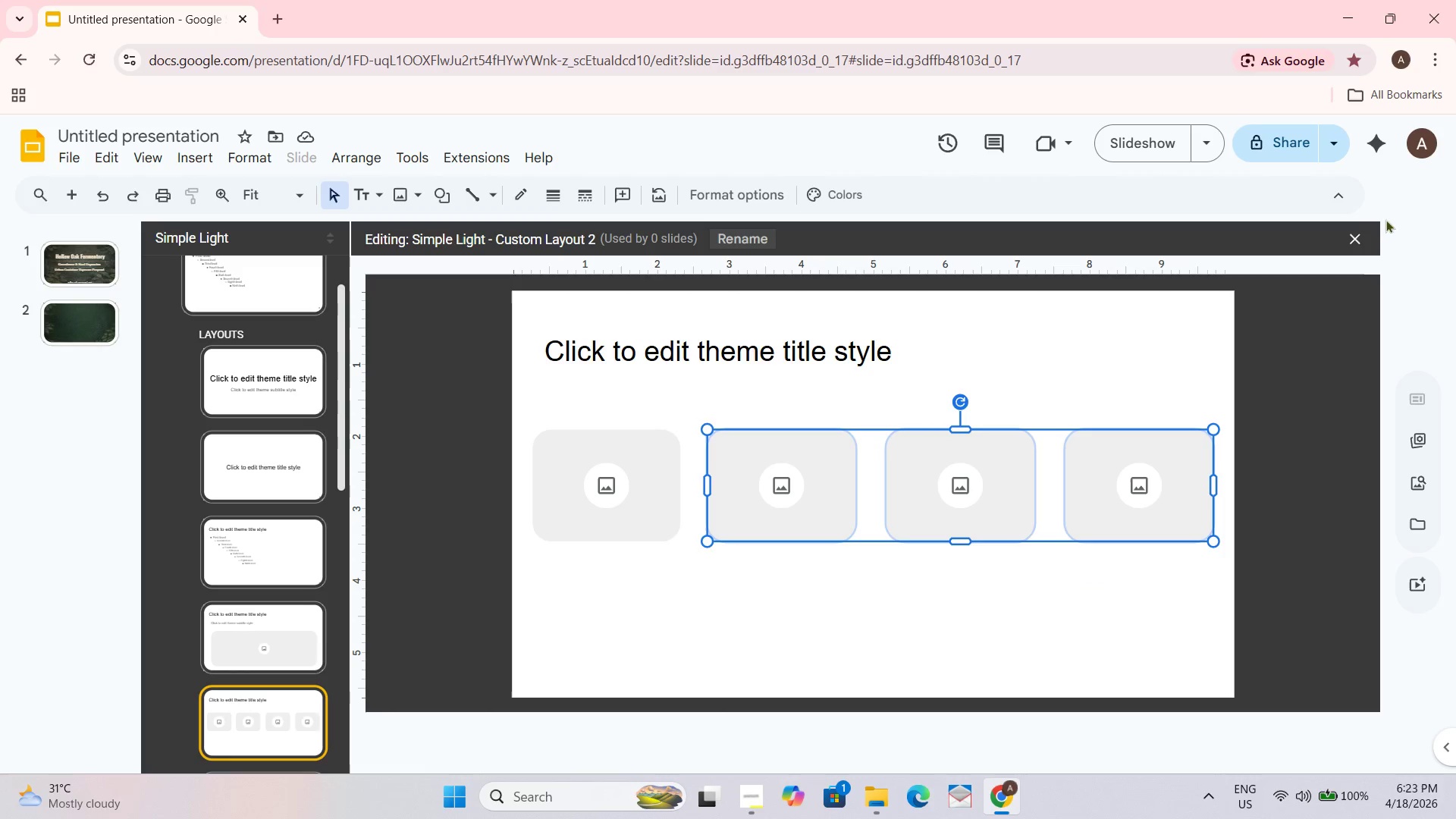 
left_click([1357, 234])
 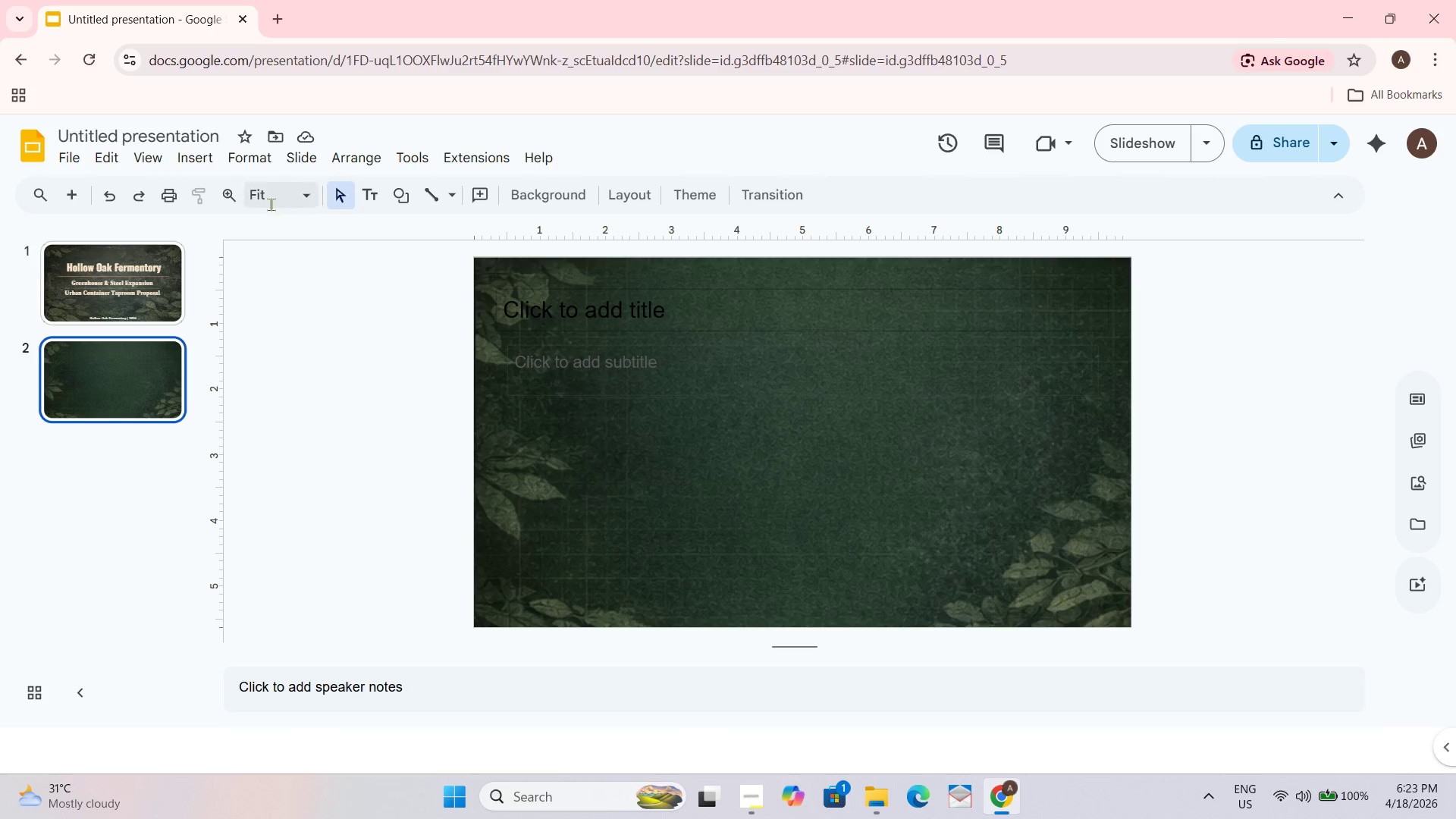 
left_click([144, 159])
 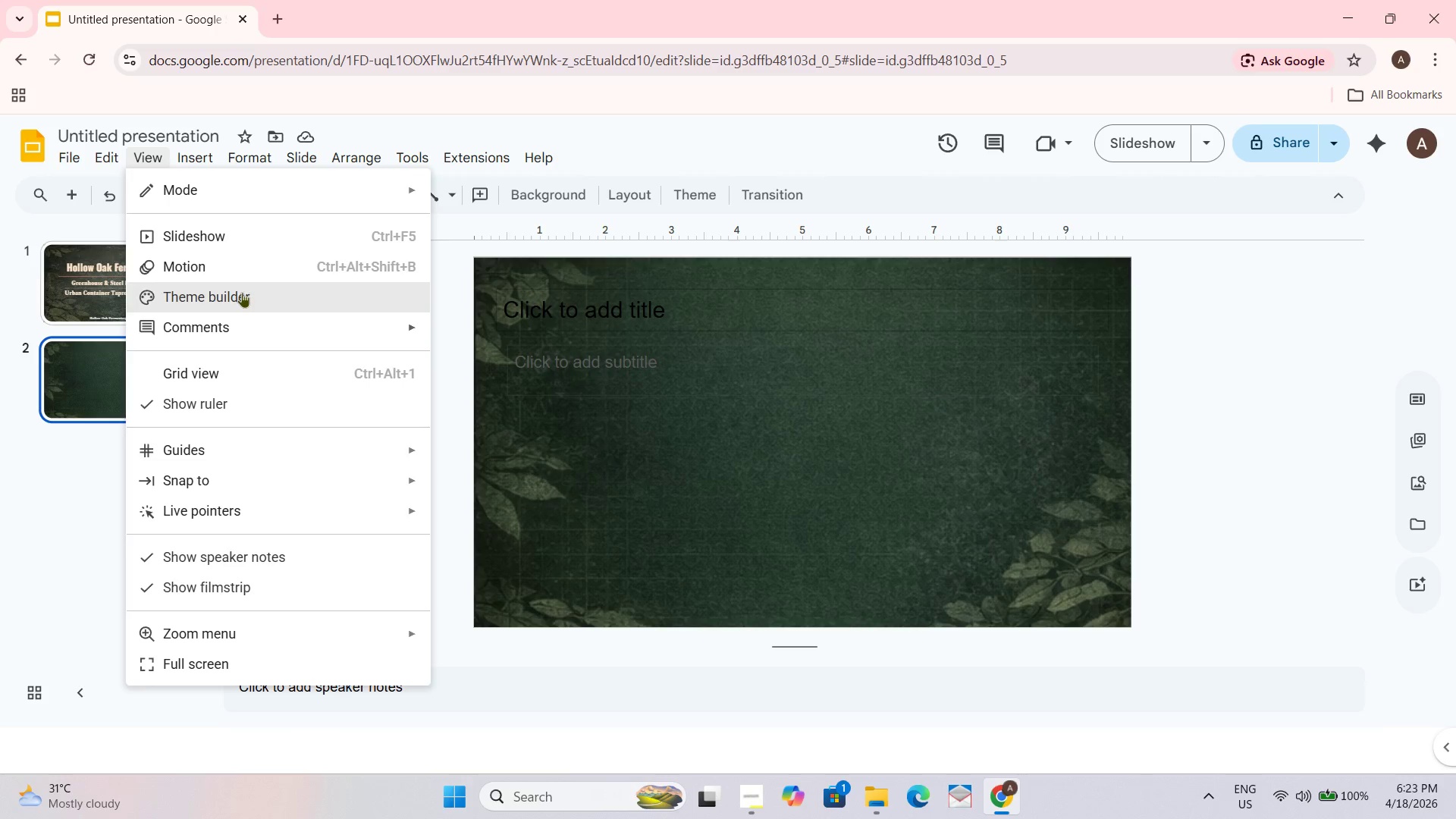 
left_click([237, 300])
 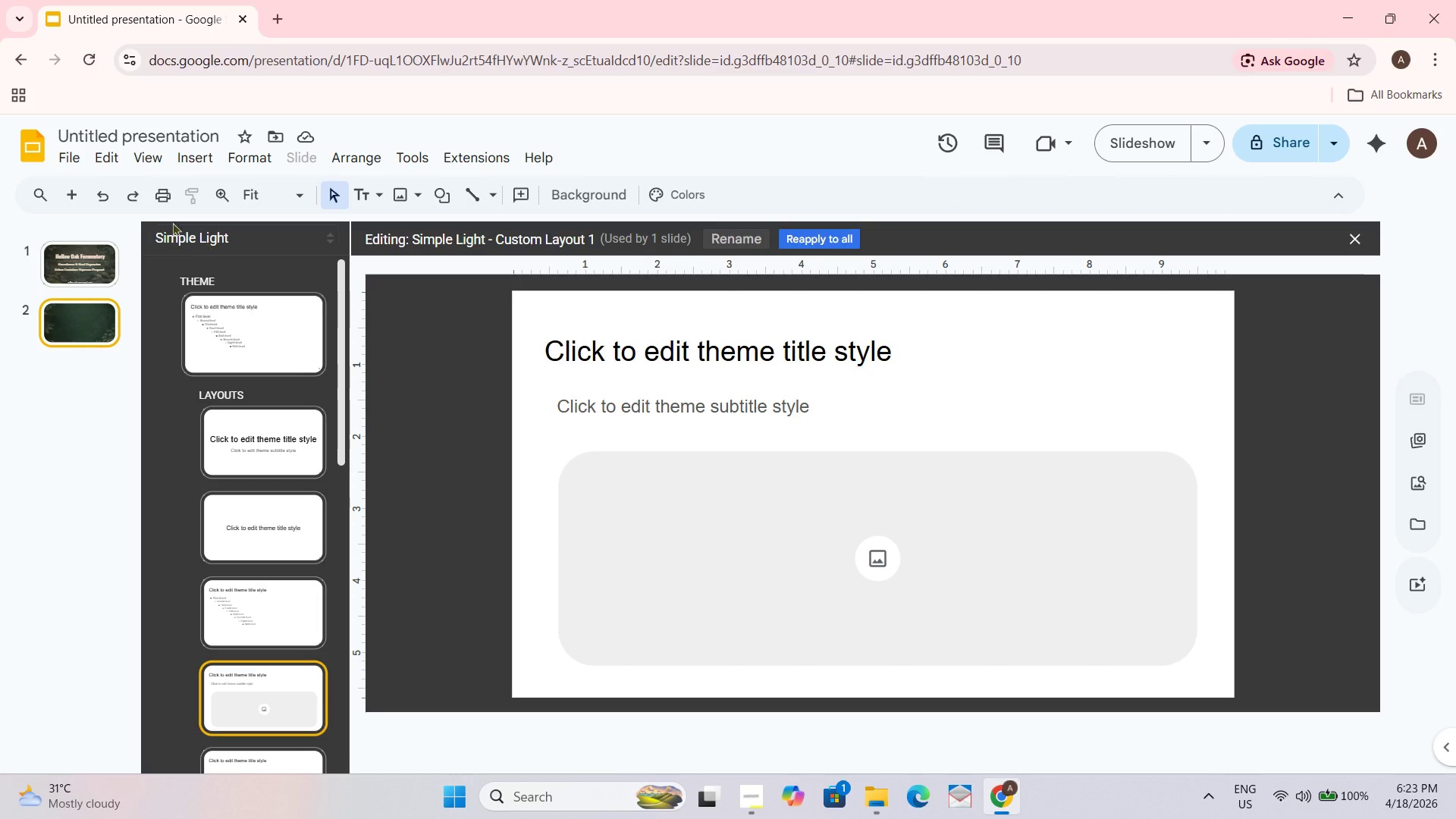 
scroll: coordinate [262, 615], scroll_direction: down, amount: 2.0
 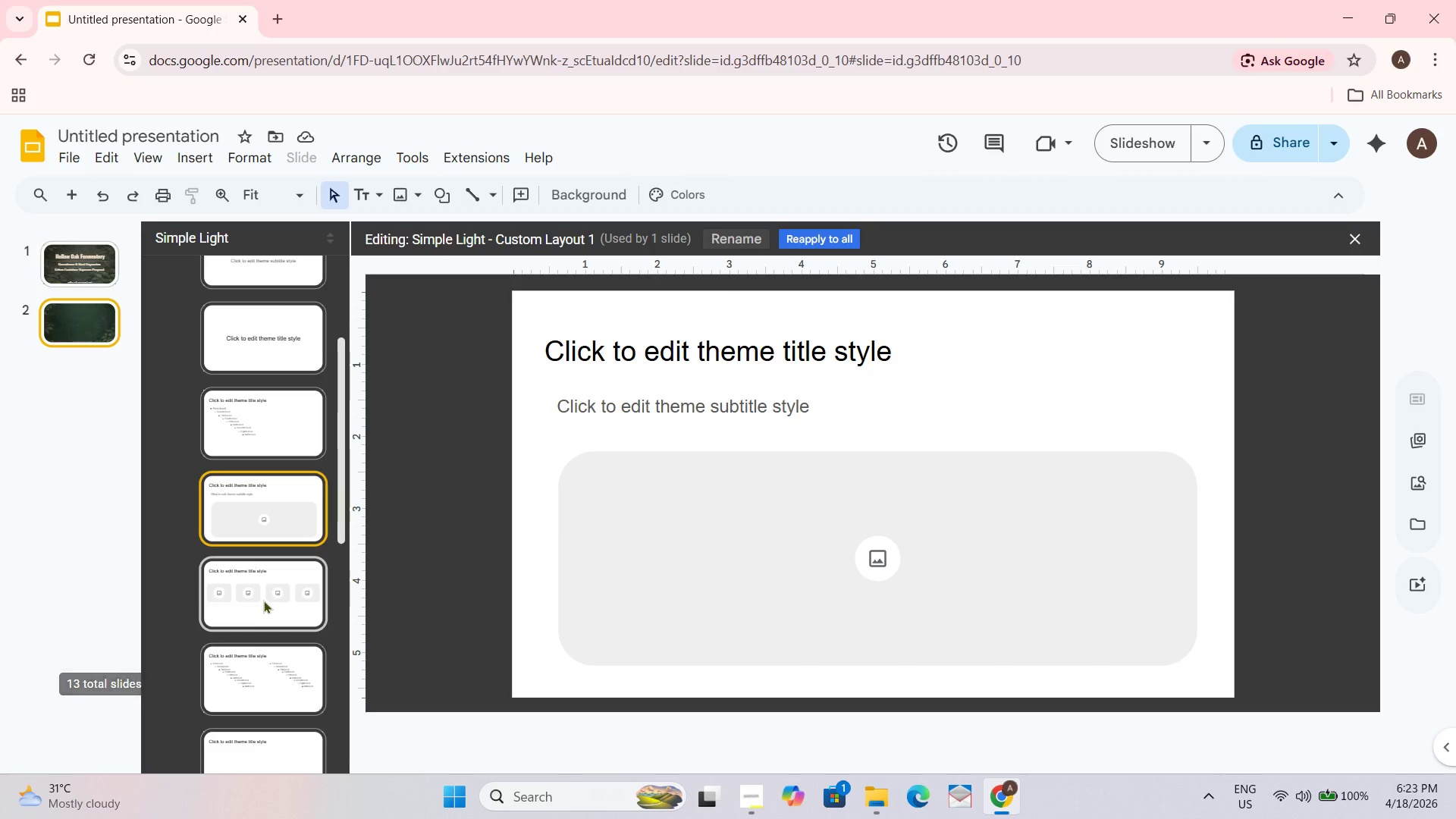 
left_click([263, 597])
 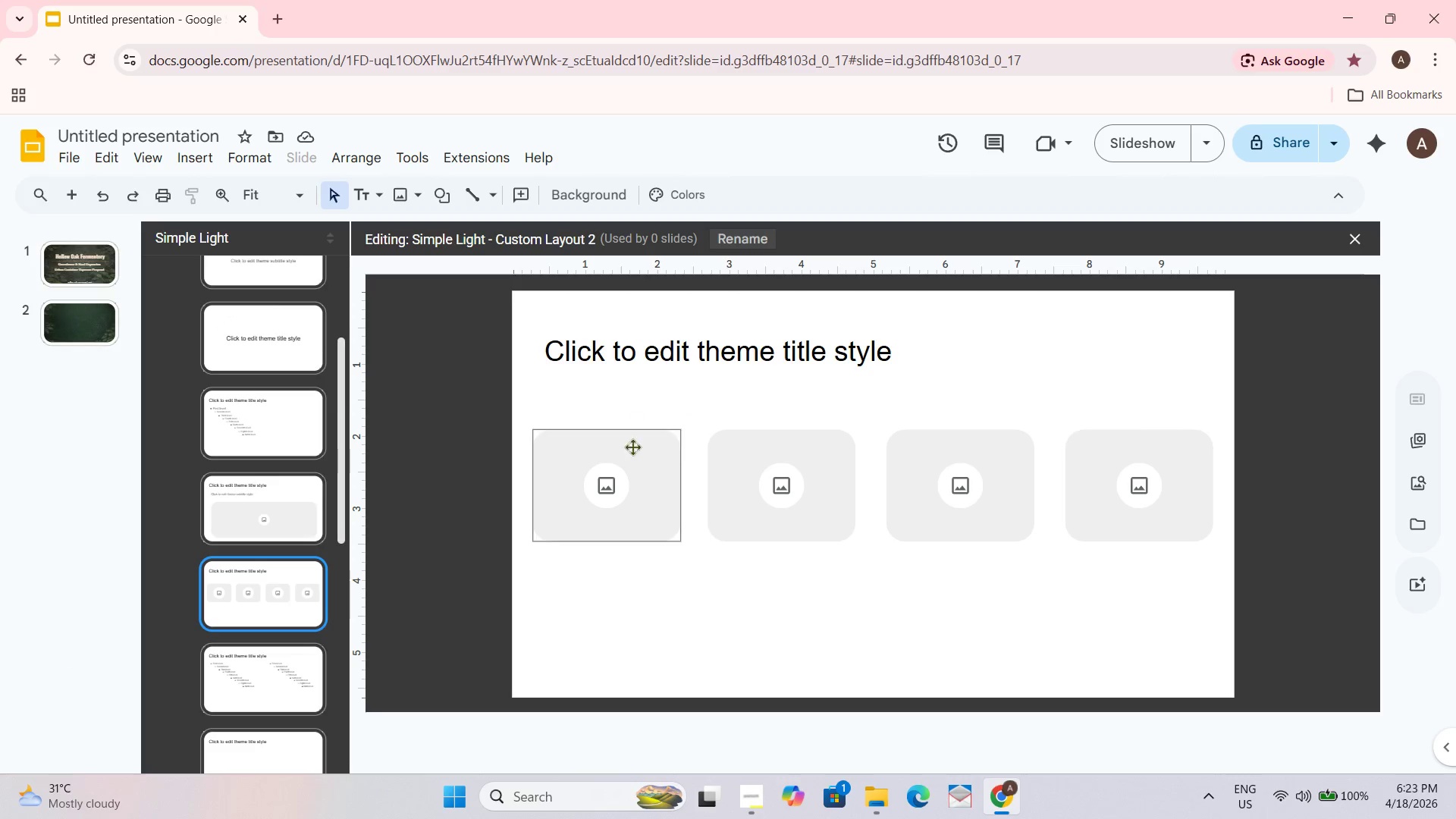 
left_click([815, 482])
 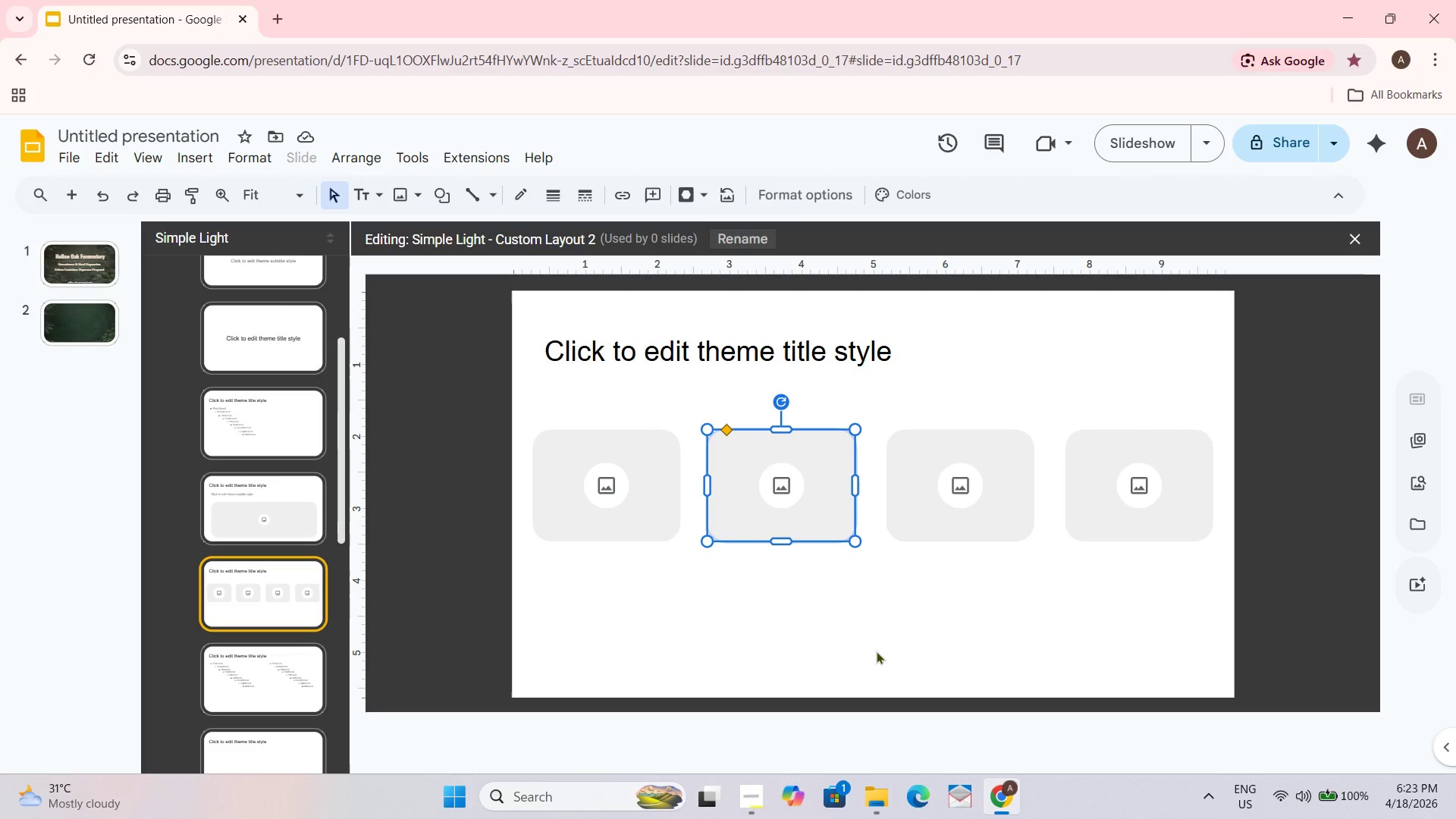 
left_click_drag(start_coordinate=[512, 538], to_coordinate=[557, 529])
 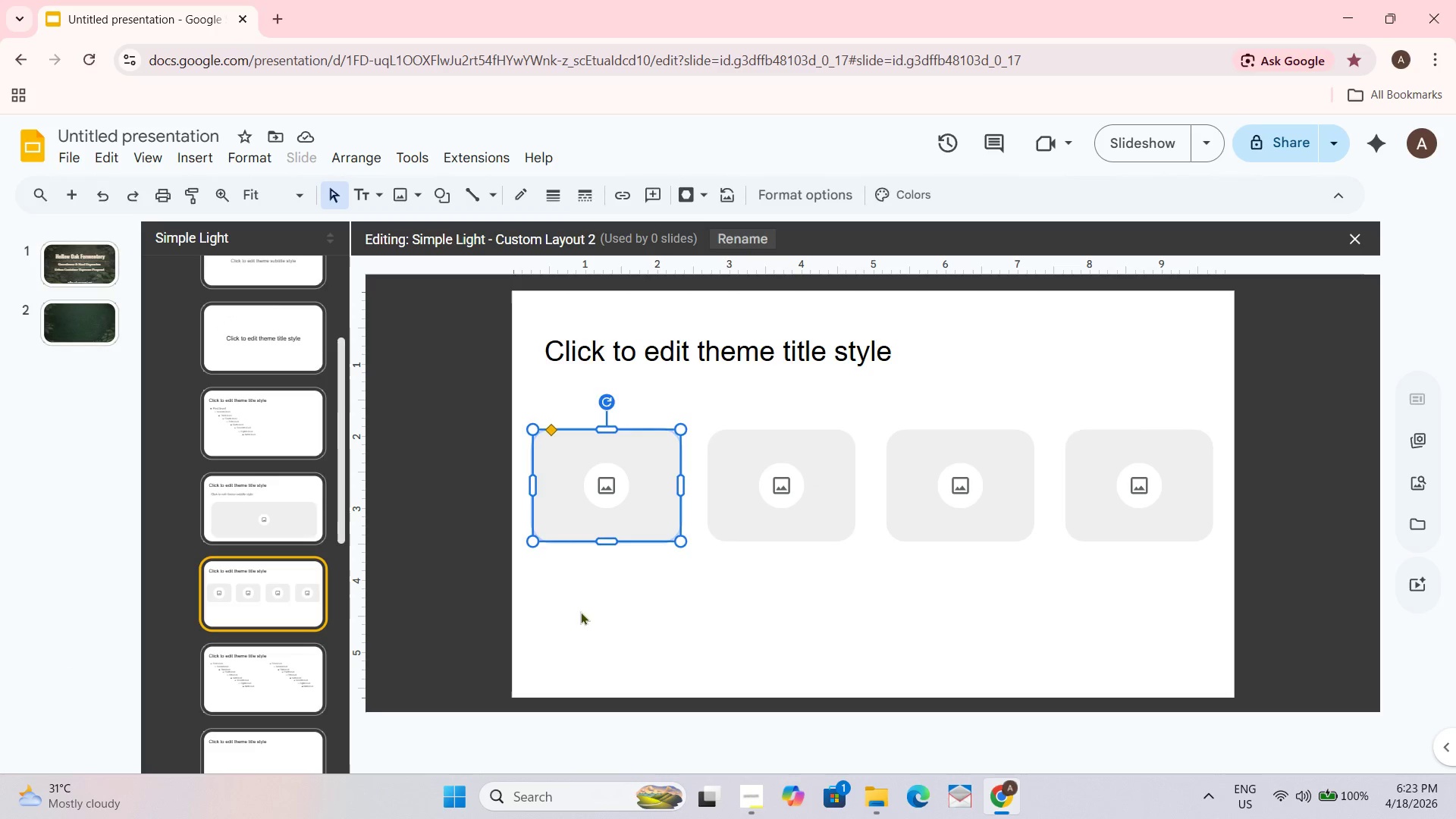 
left_click_drag(start_coordinate=[581, 612], to_coordinate=[1120, 460])
 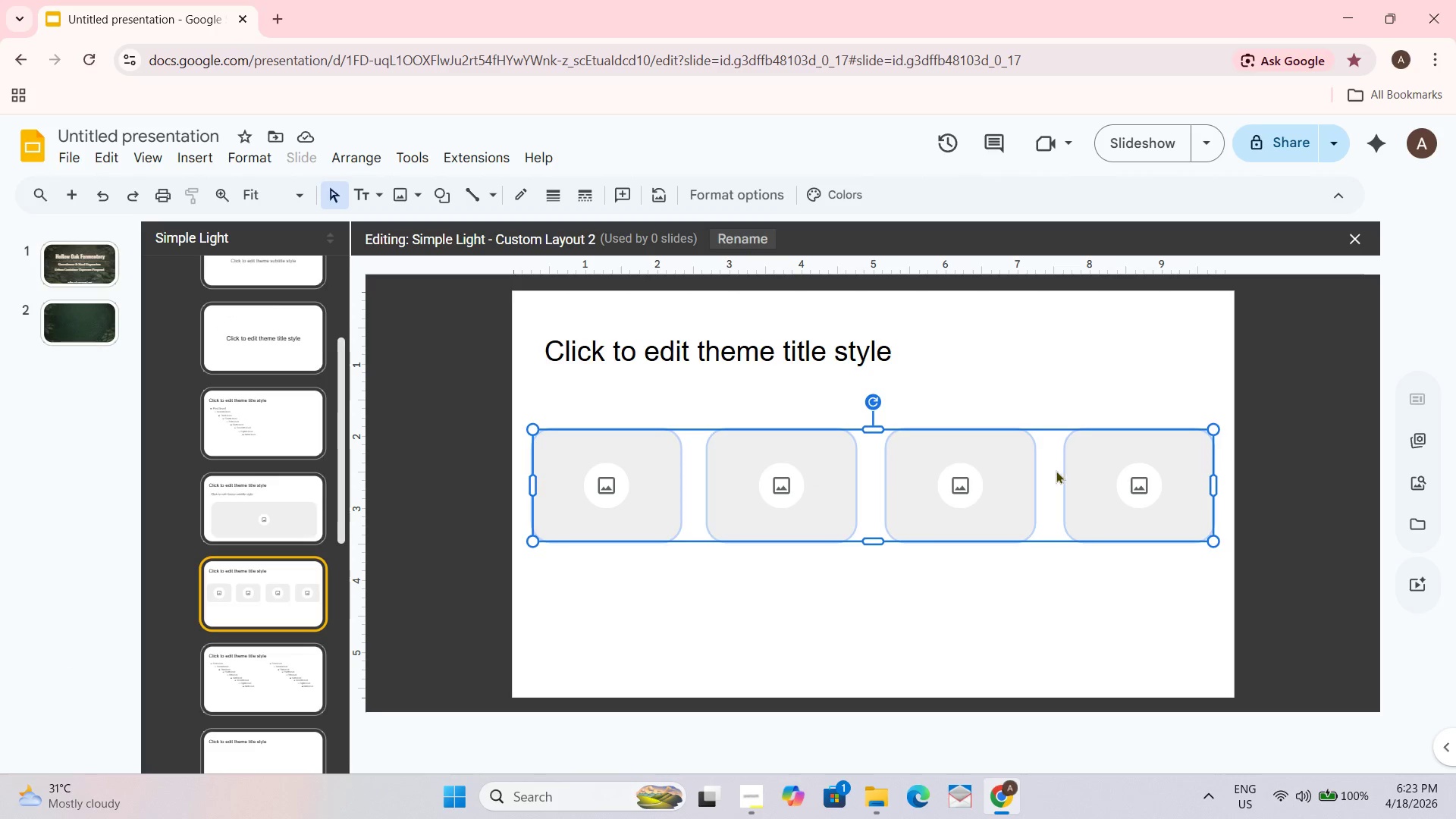 
key(Delete)
 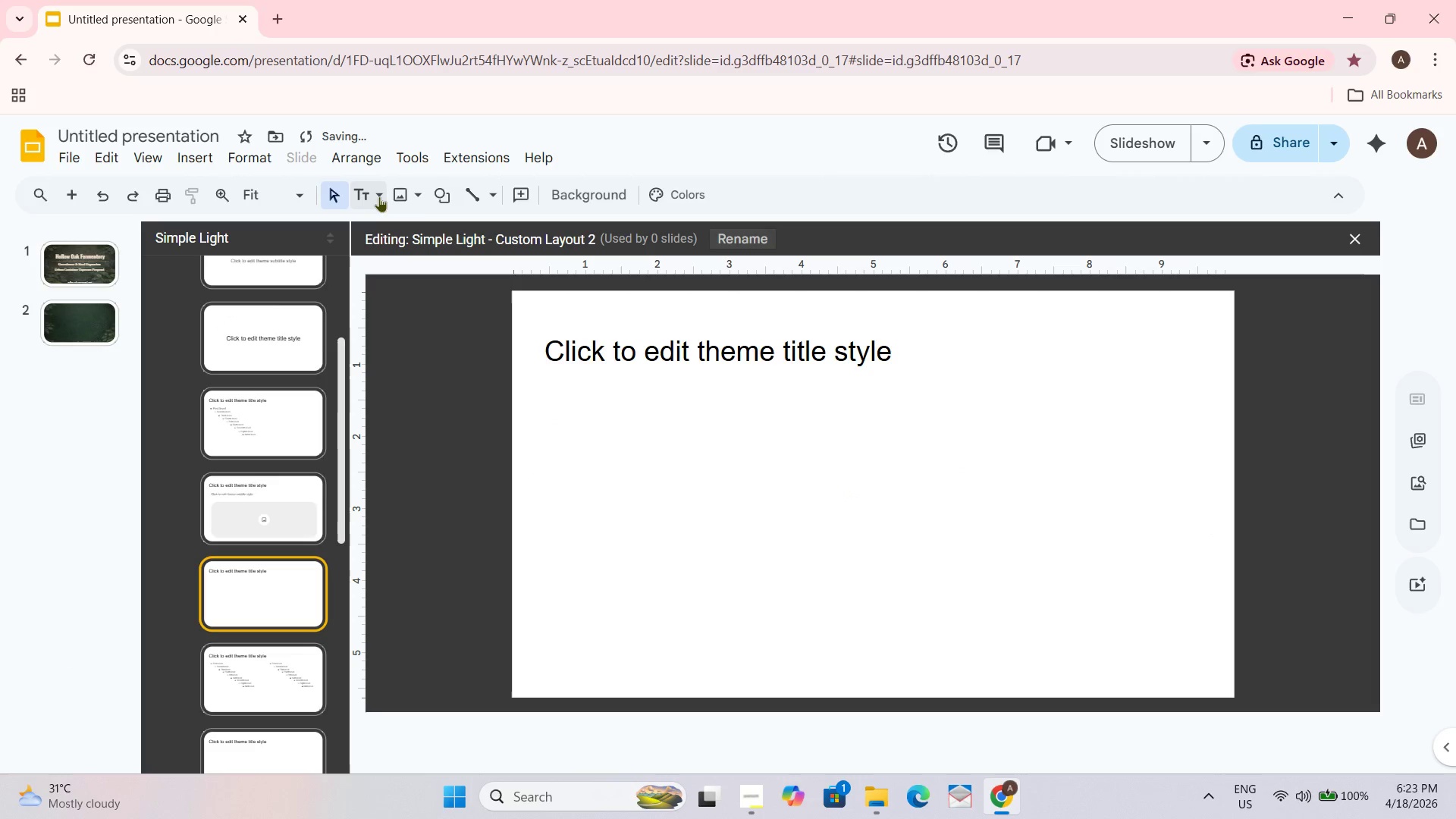 
left_click([396, 194])
 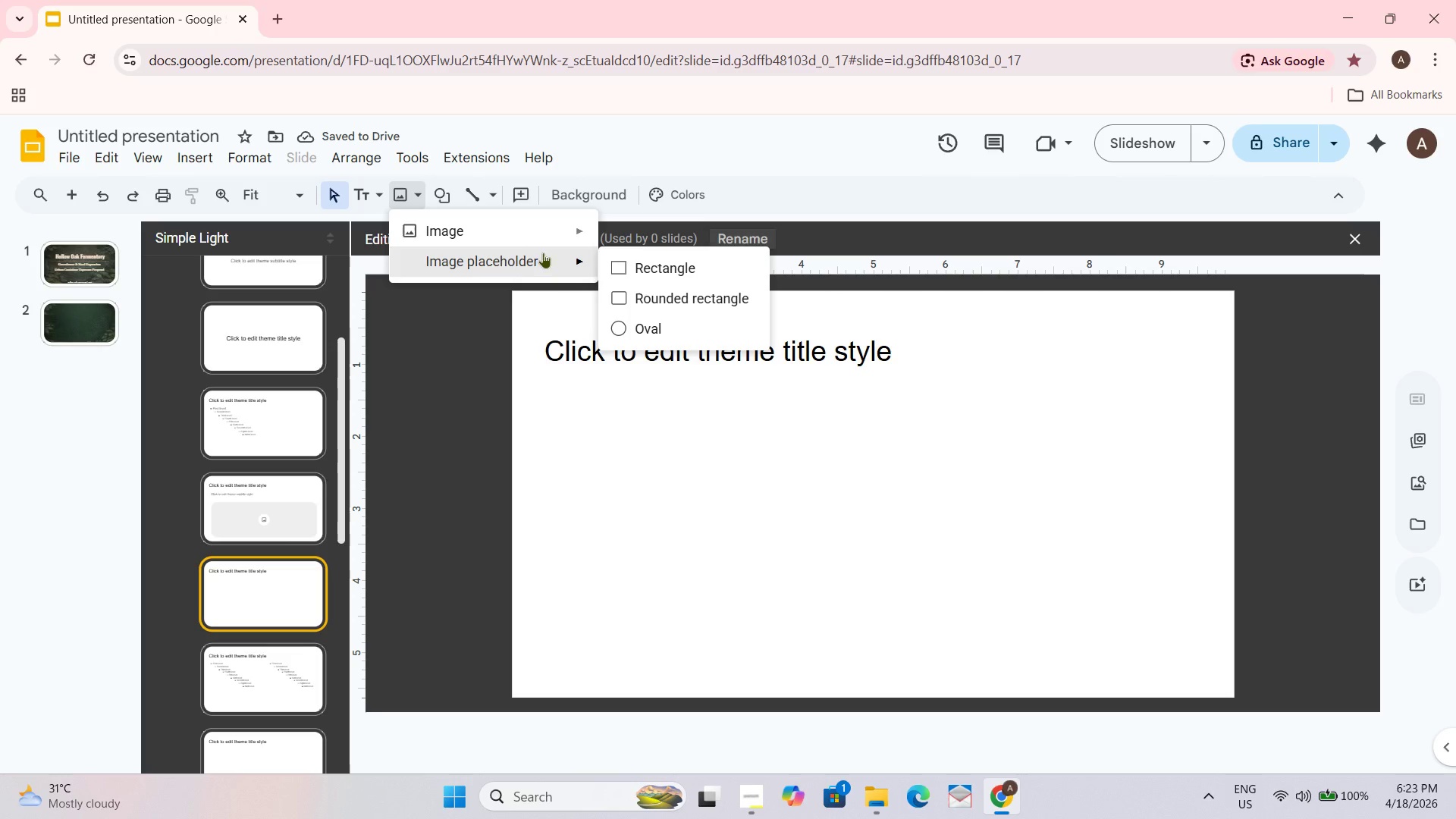 
left_click([635, 267])
 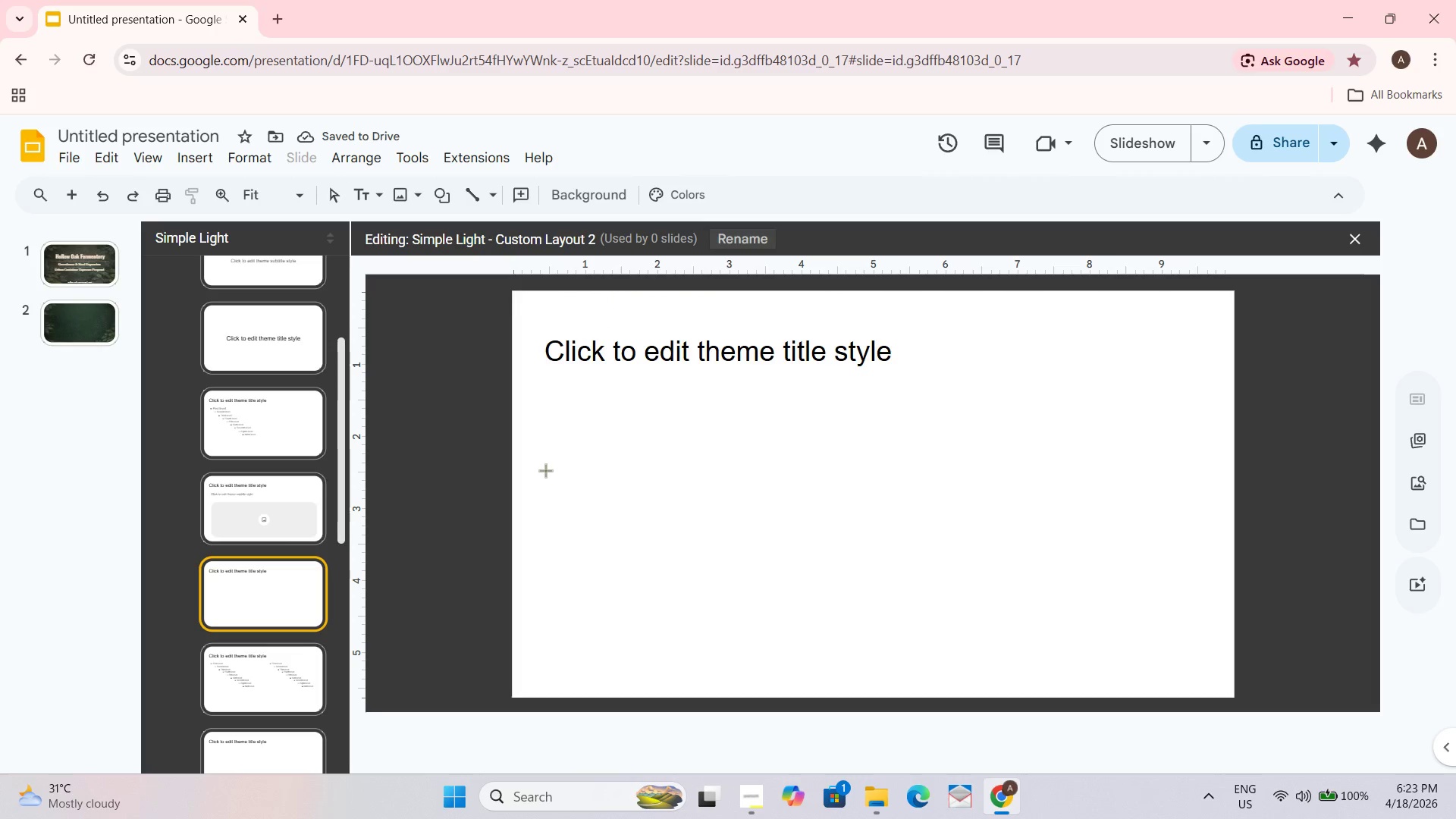 
left_click_drag(start_coordinate=[547, 458], to_coordinate=[711, 582])
 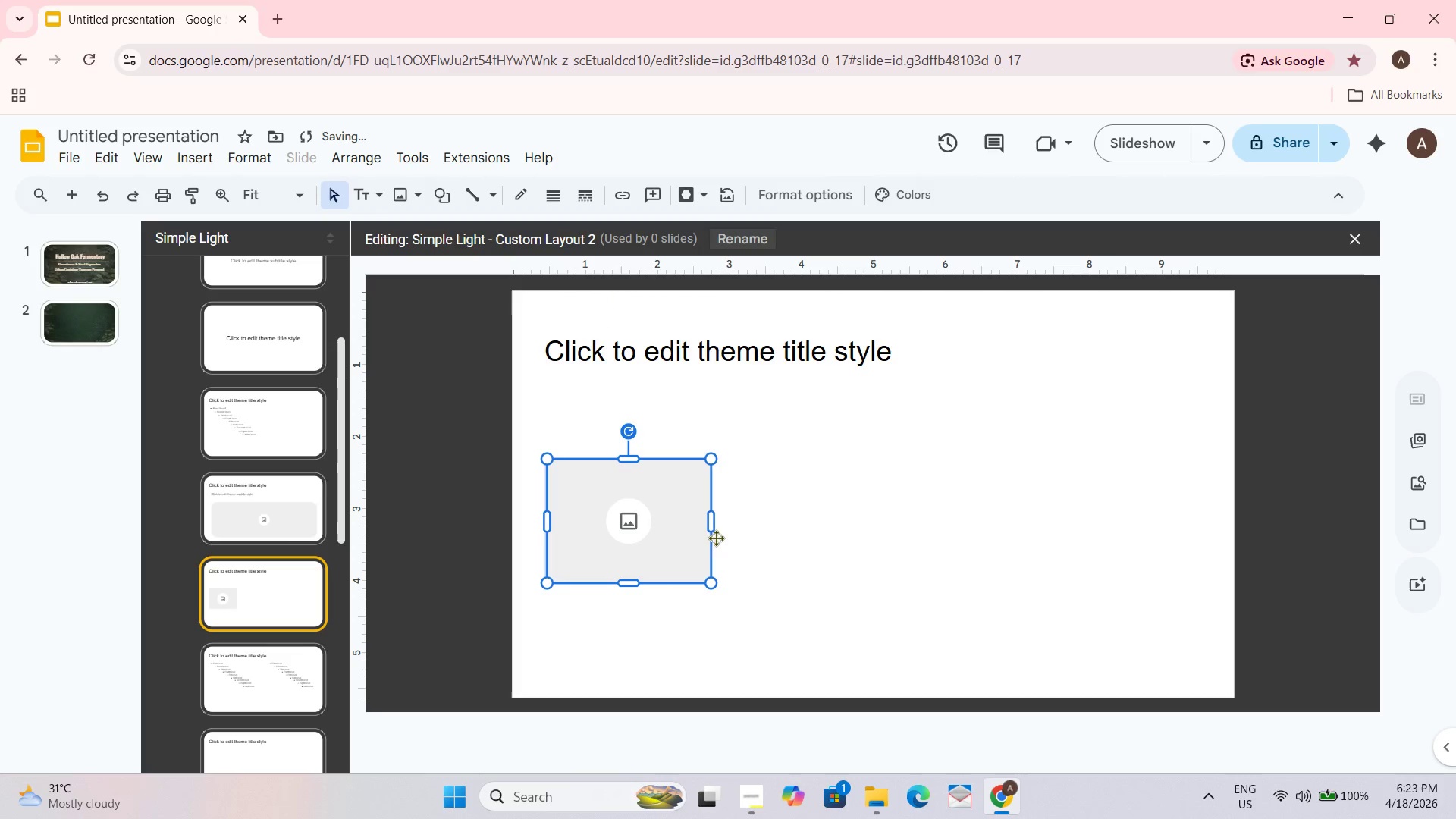 
hold_key(key=ControlLeft, duration=0.34)
 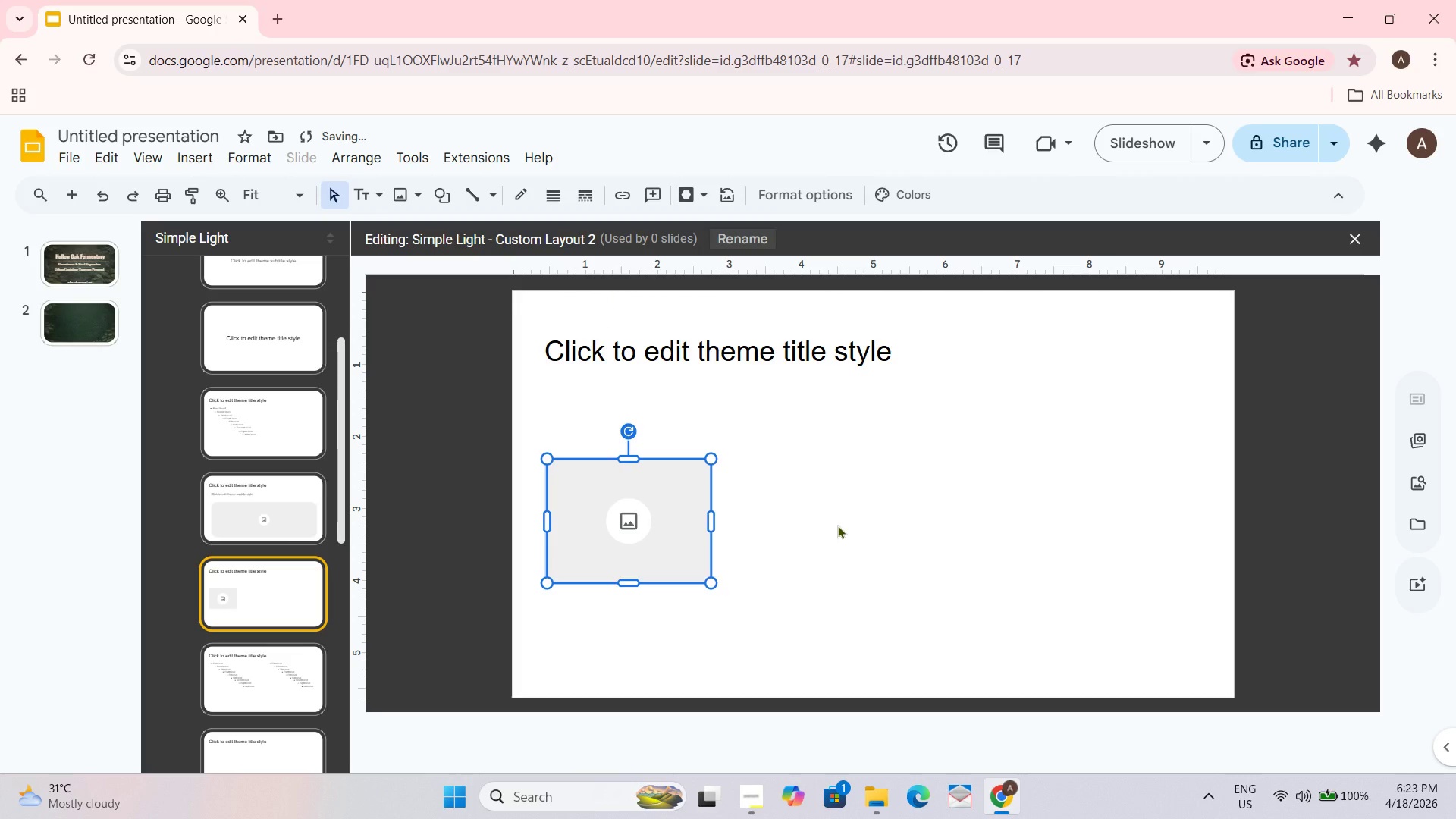 
left_click([837, 525])
 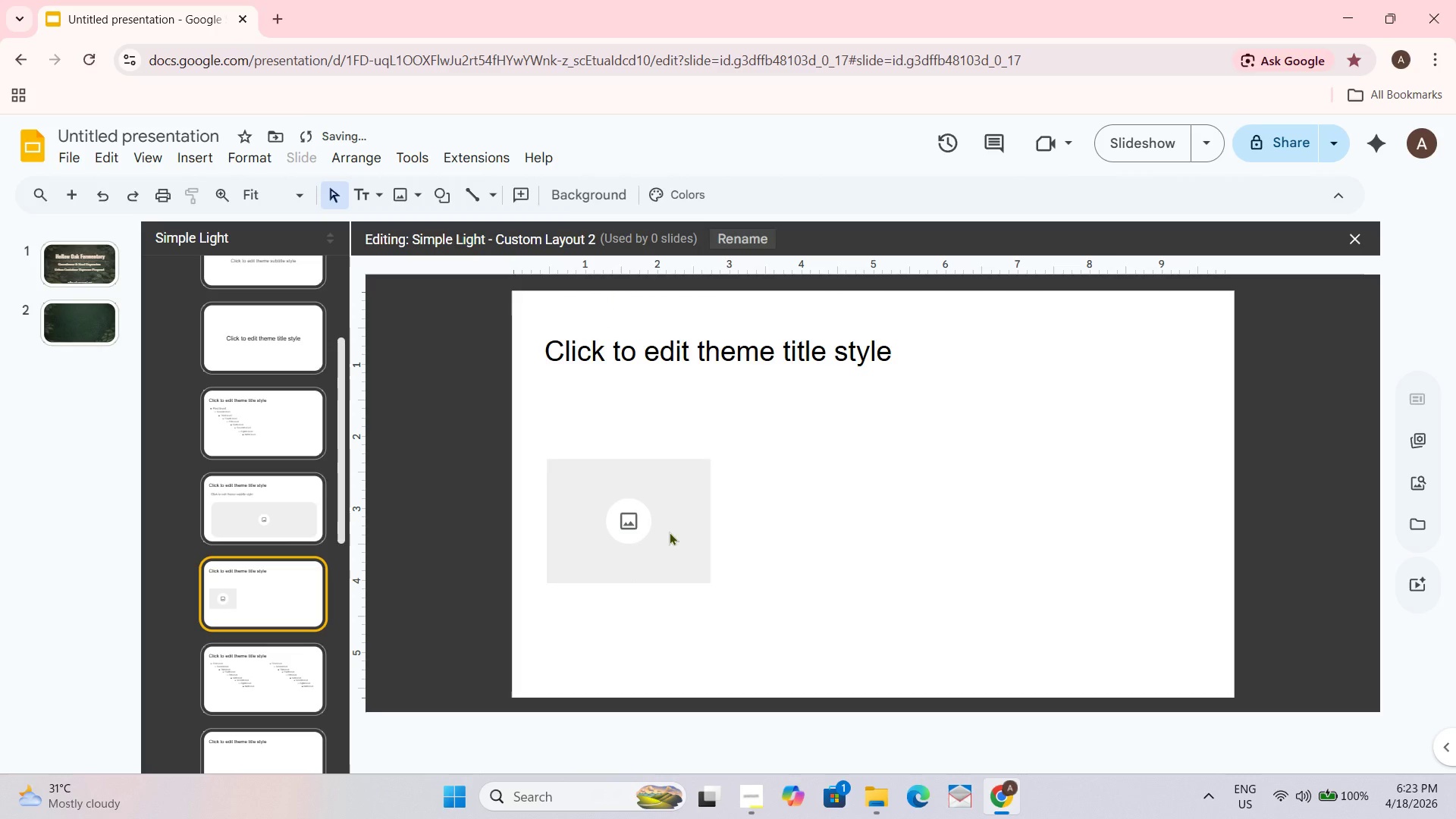 
left_click([669, 532])
 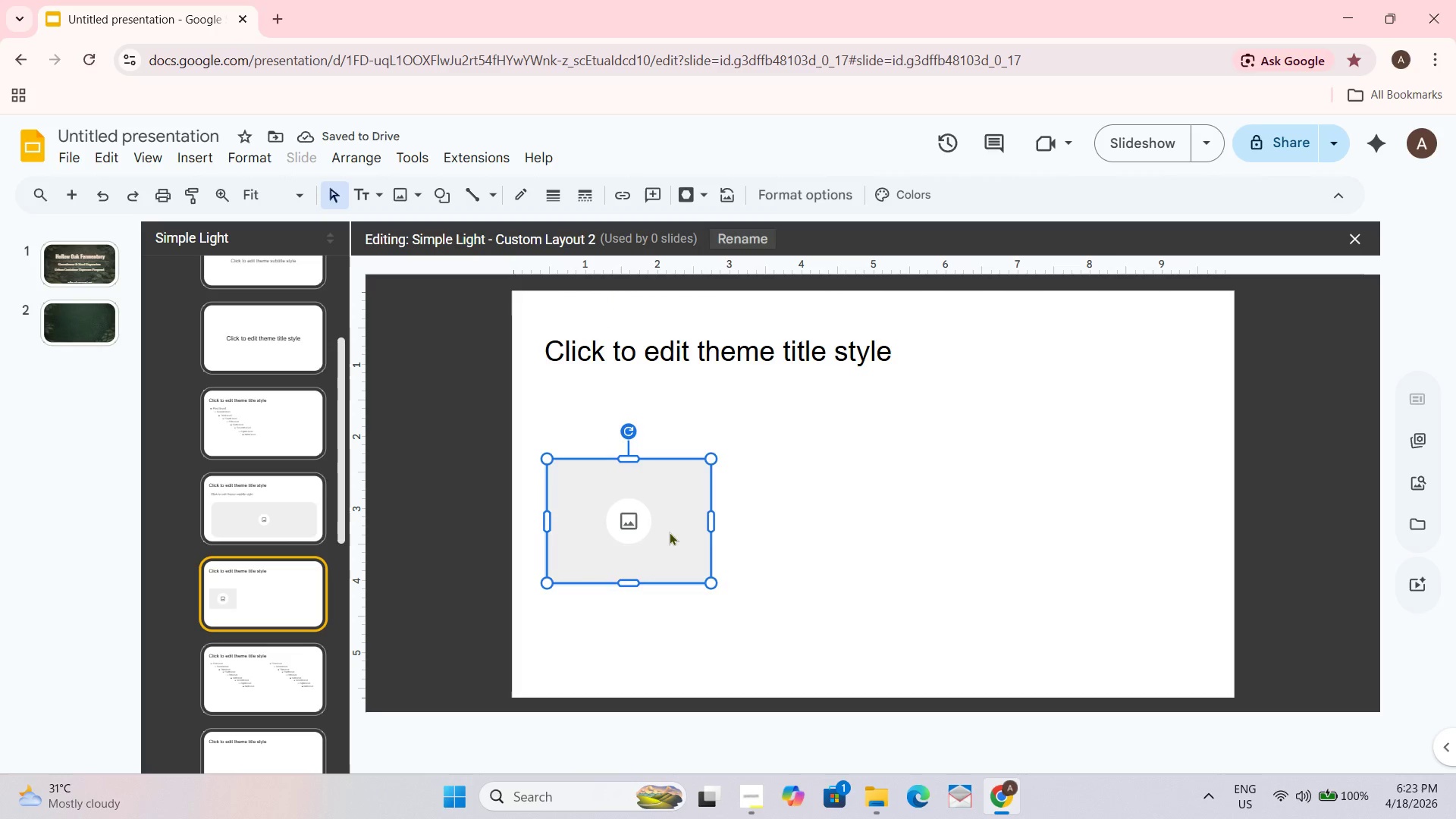 
key(Control+ControlLeft)
 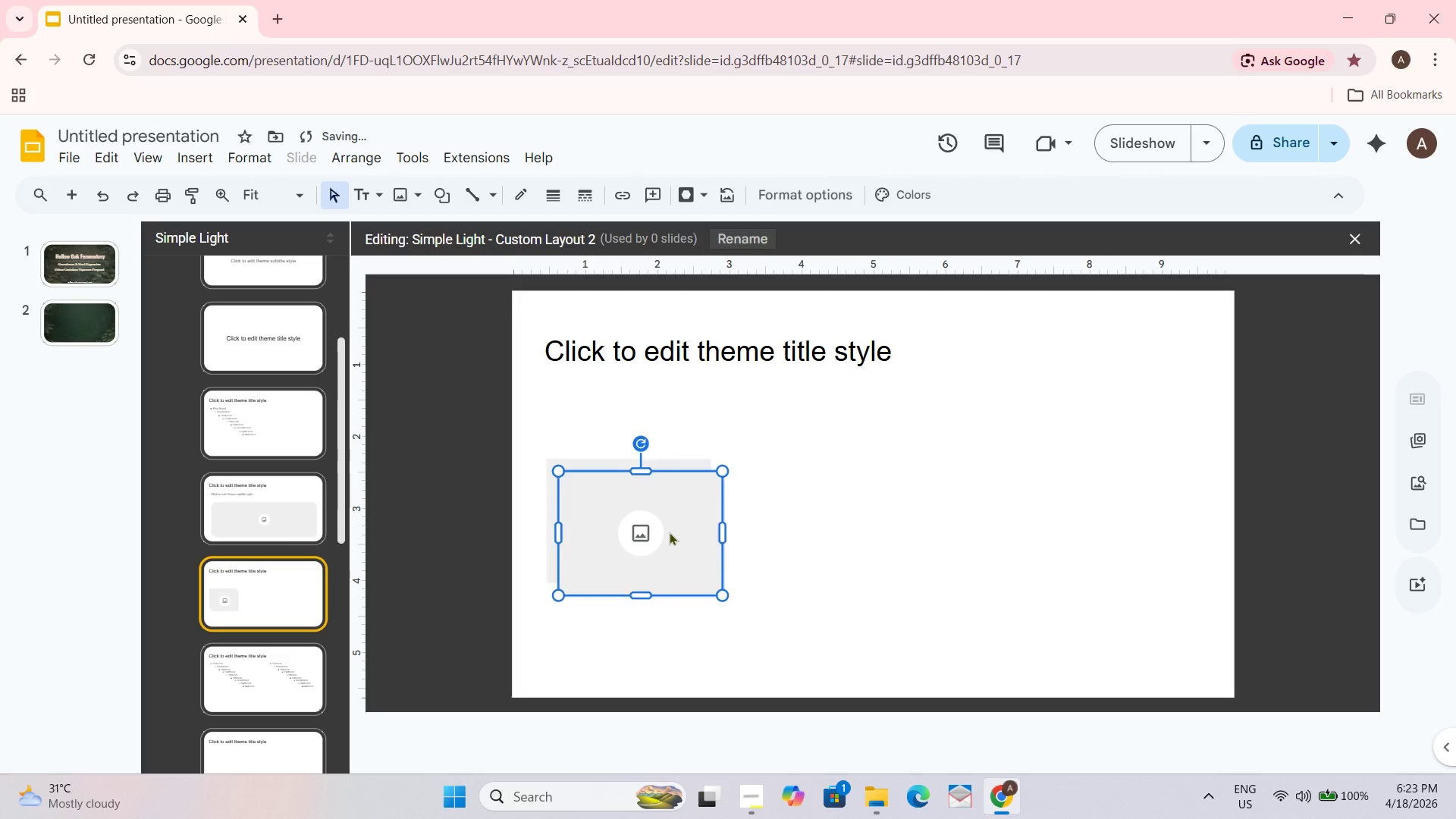 
key(Control+D)
 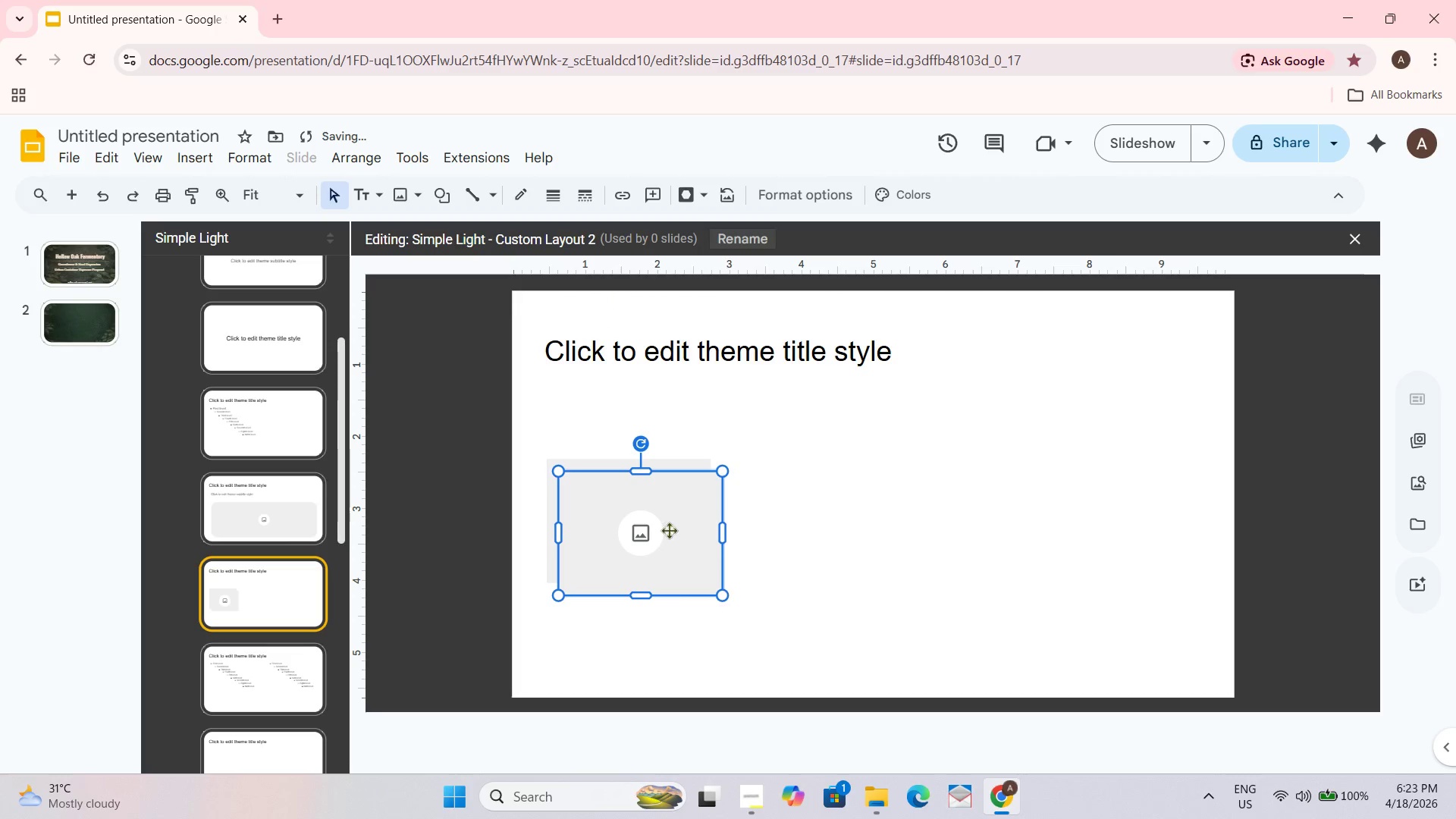 
left_click_drag(start_coordinate=[669, 530], to_coordinate=[846, 521])
 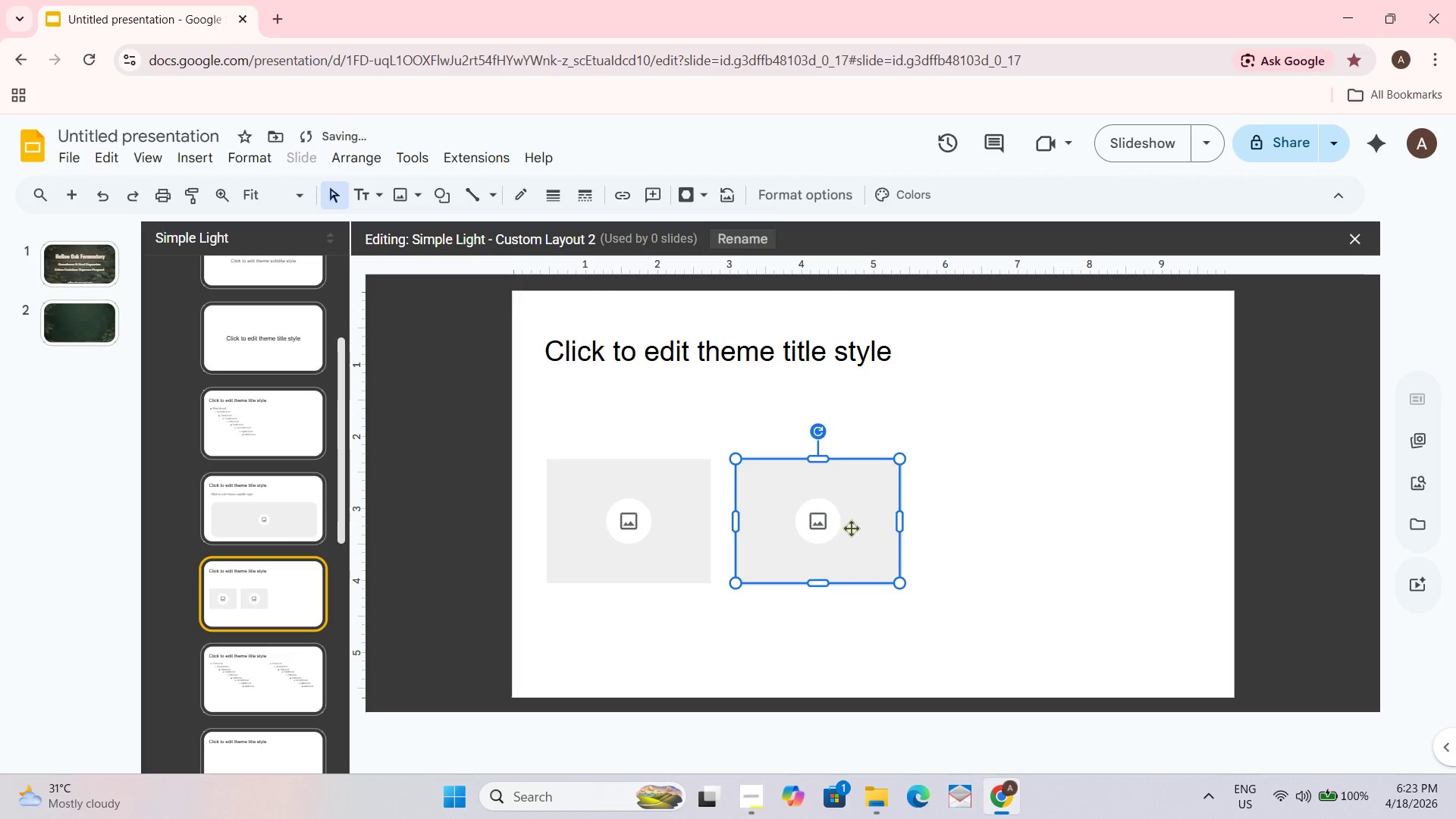 
key(Control+D)
 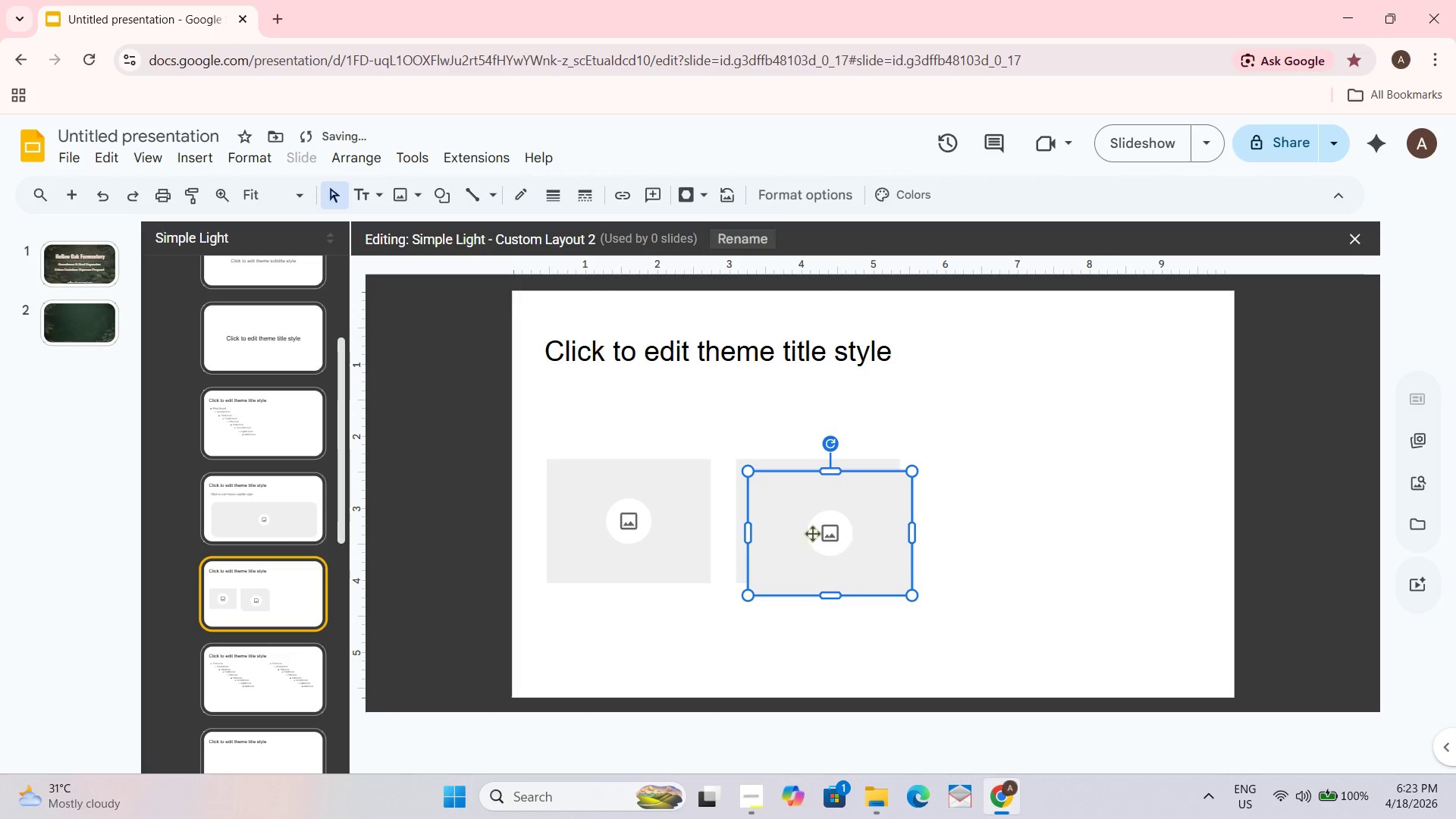 
left_click_drag(start_coordinate=[812, 533], to_coordinate=[987, 524])
 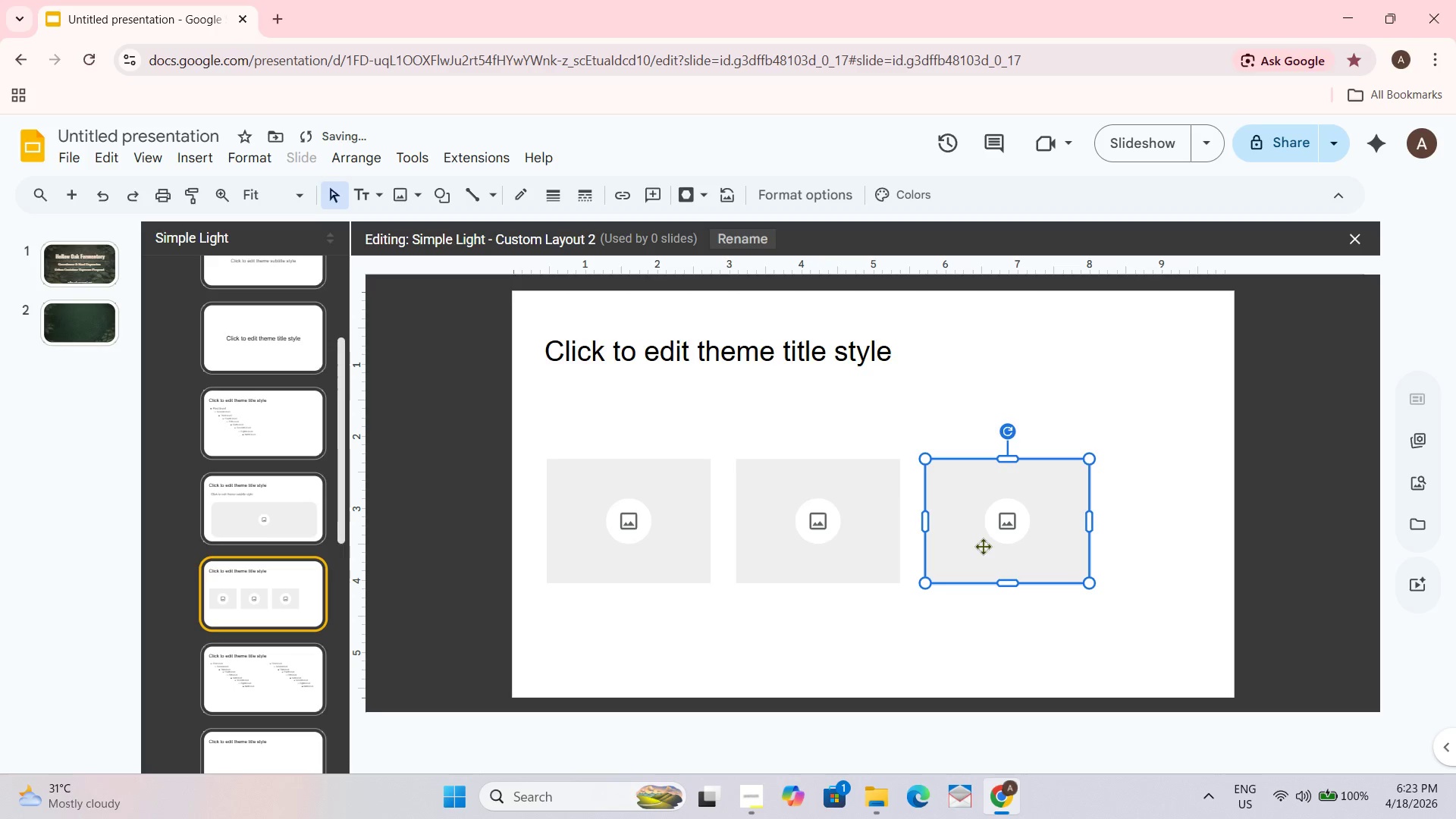 
key(Control+ControlLeft)
 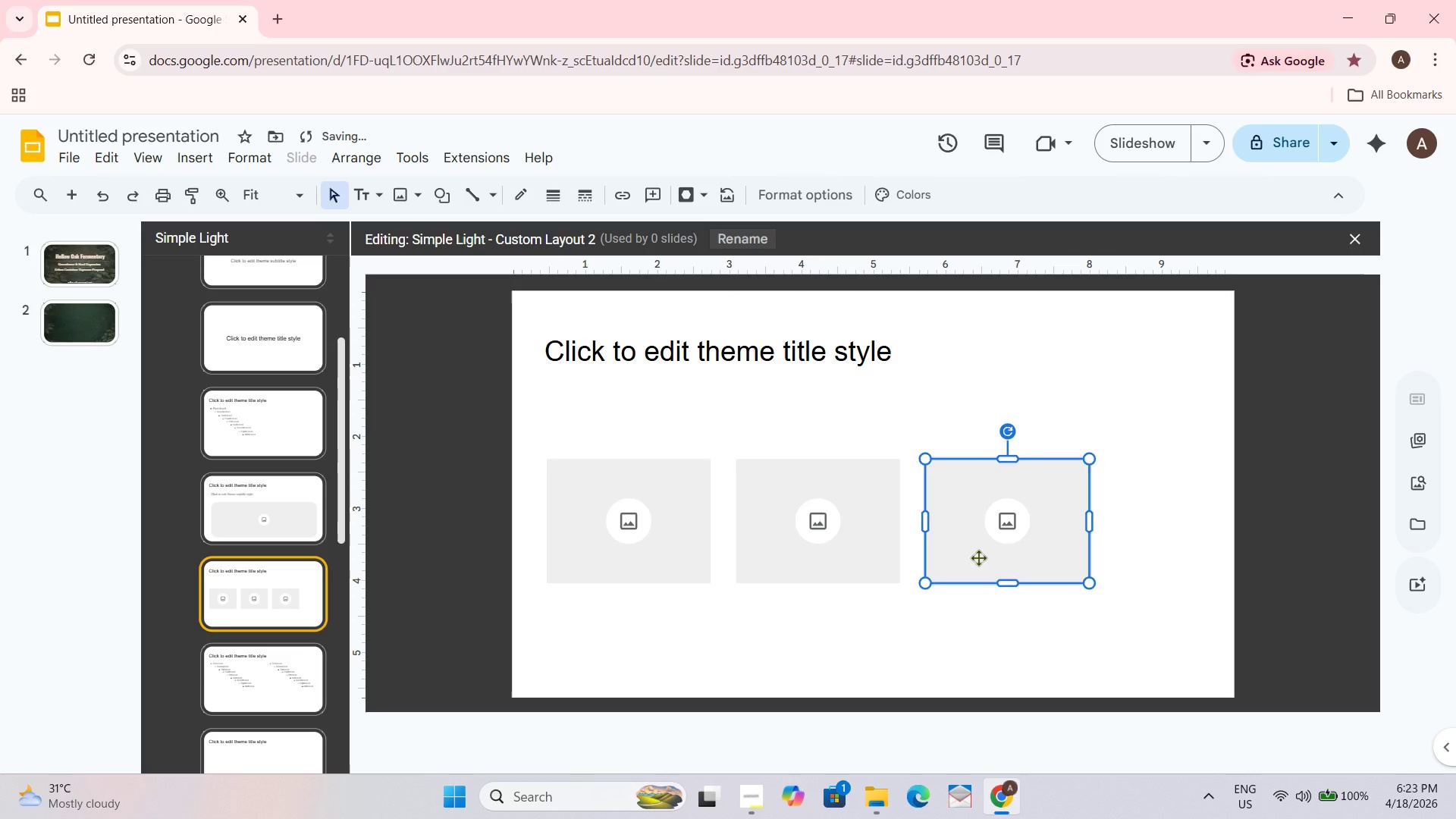 
key(Control+D)
 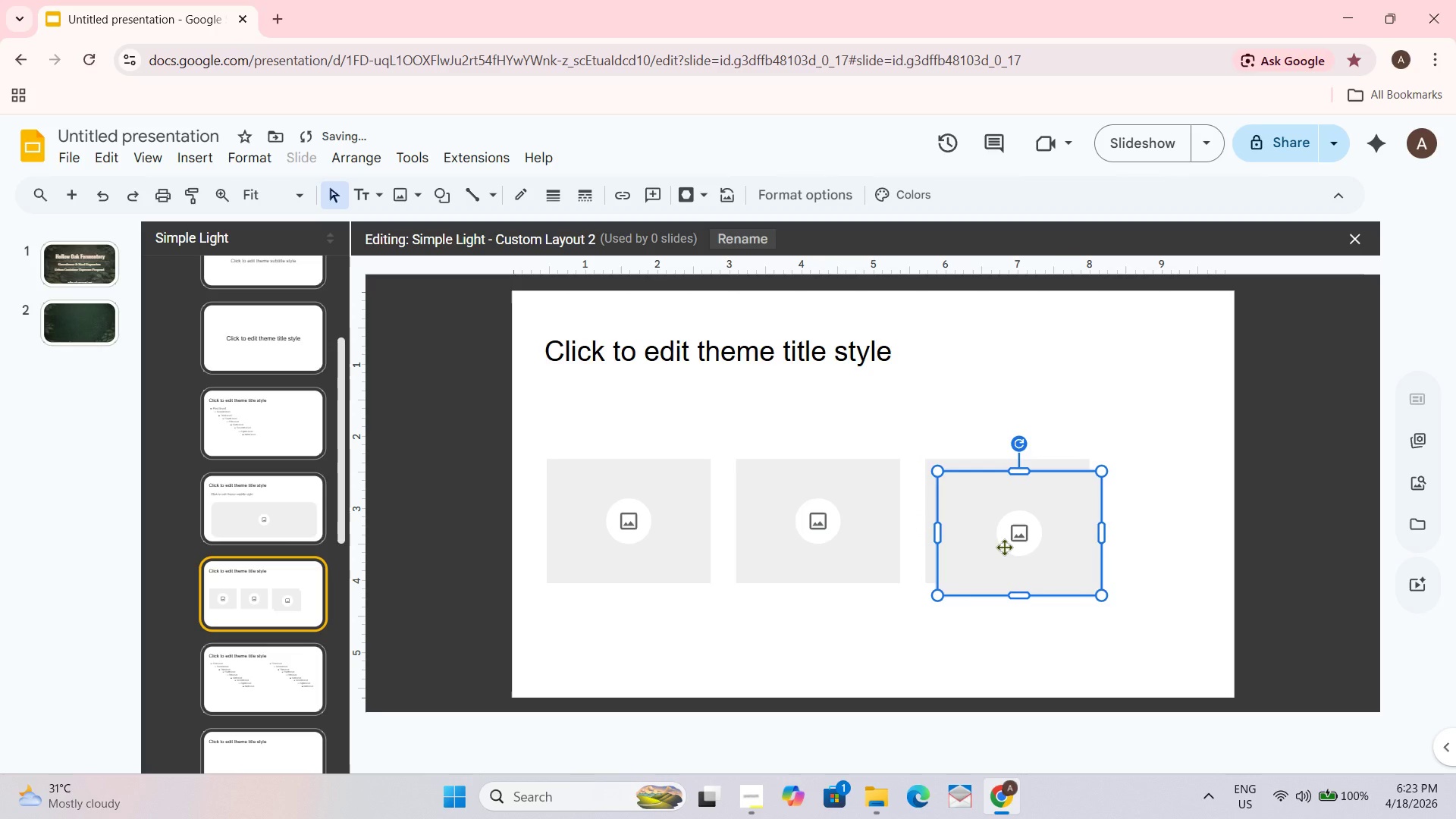 
left_click_drag(start_coordinate=[1004, 546], to_coordinate=[1182, 534])
 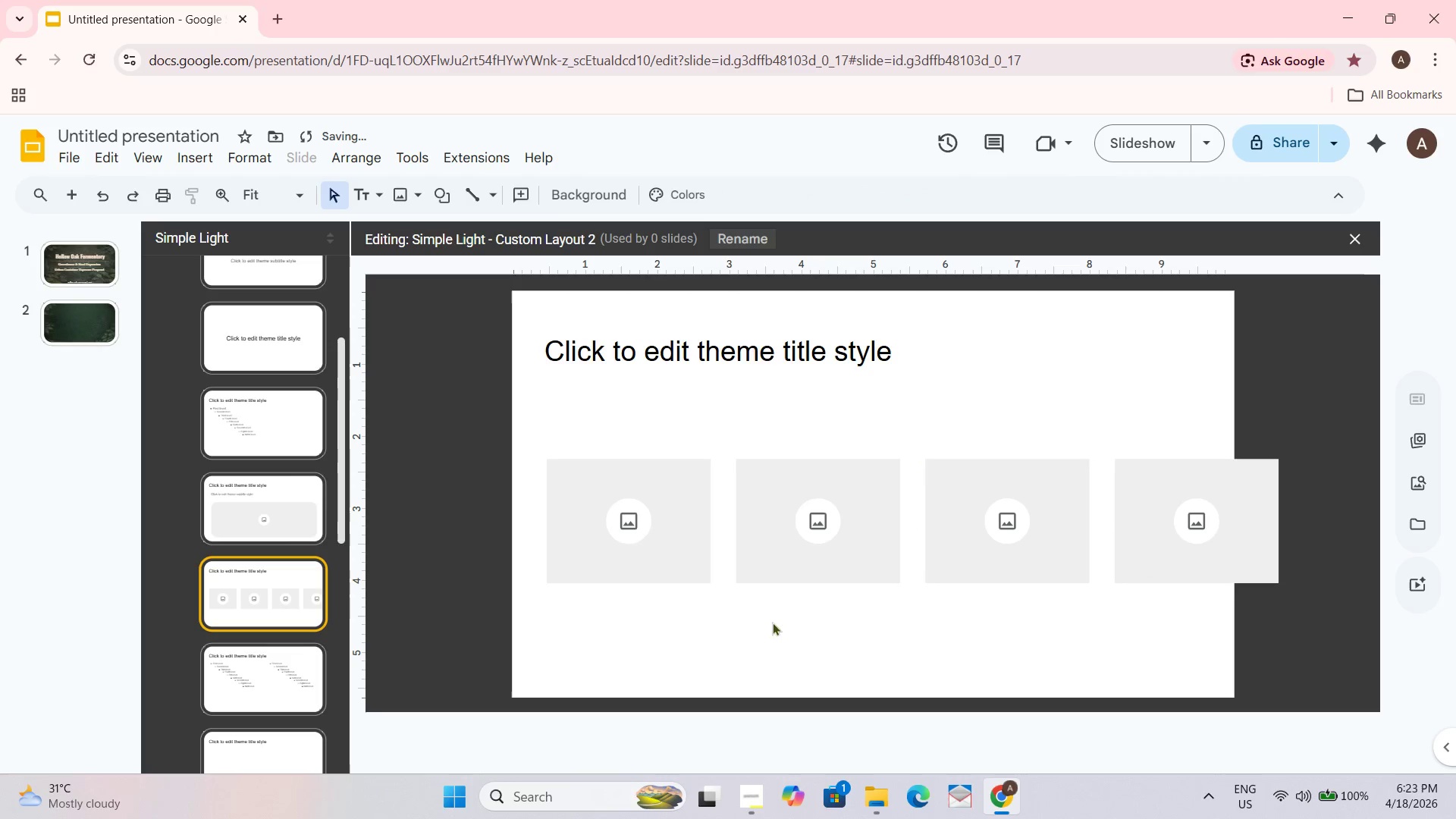 
left_click_drag(start_coordinate=[641, 531], to_coordinate=[627, 529])
 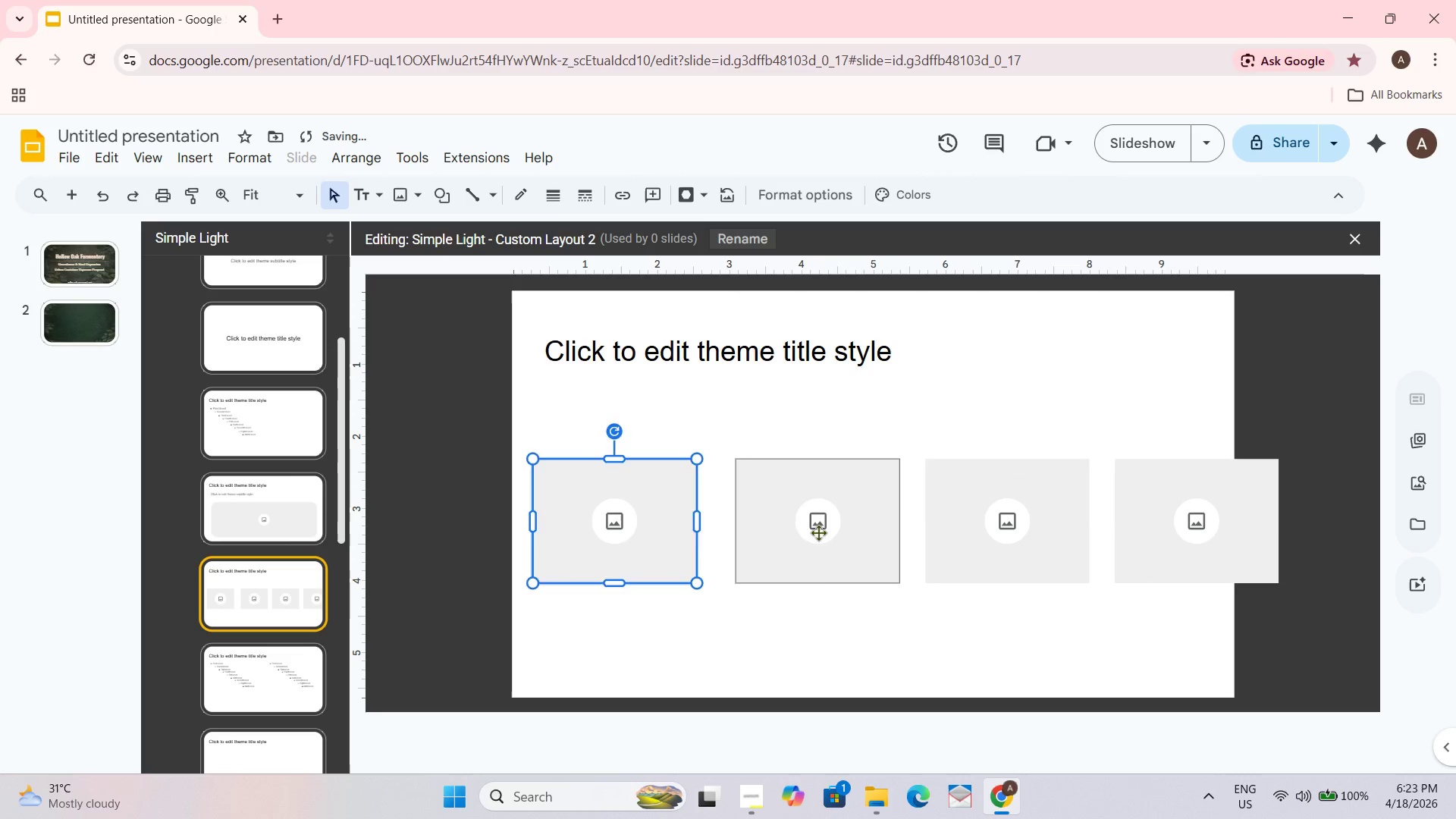 
left_click_drag(start_coordinate=[817, 532], to_coordinate=[795, 532])
 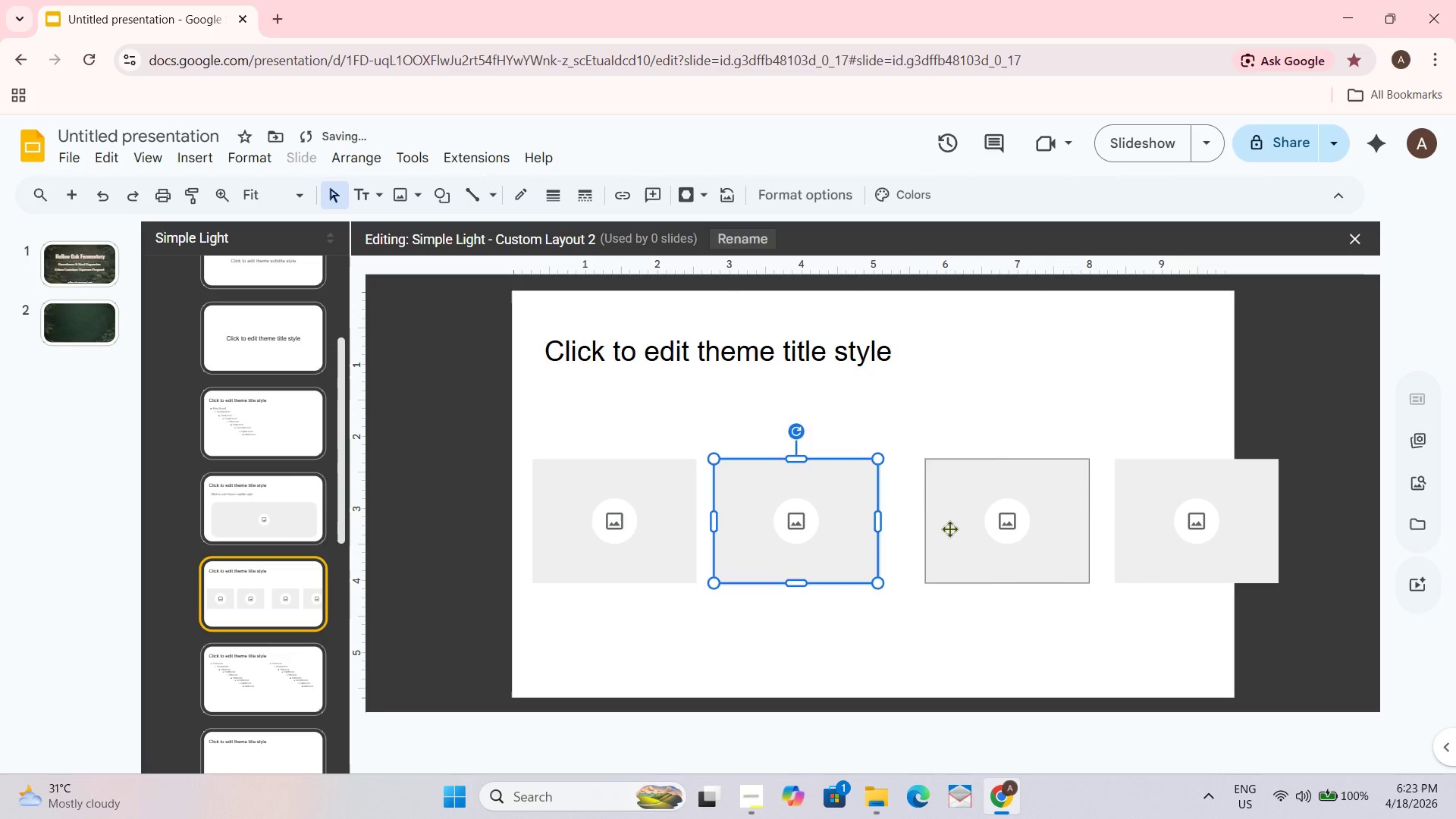 
left_click_drag(start_coordinate=[951, 529], to_coordinate=[926, 529])
 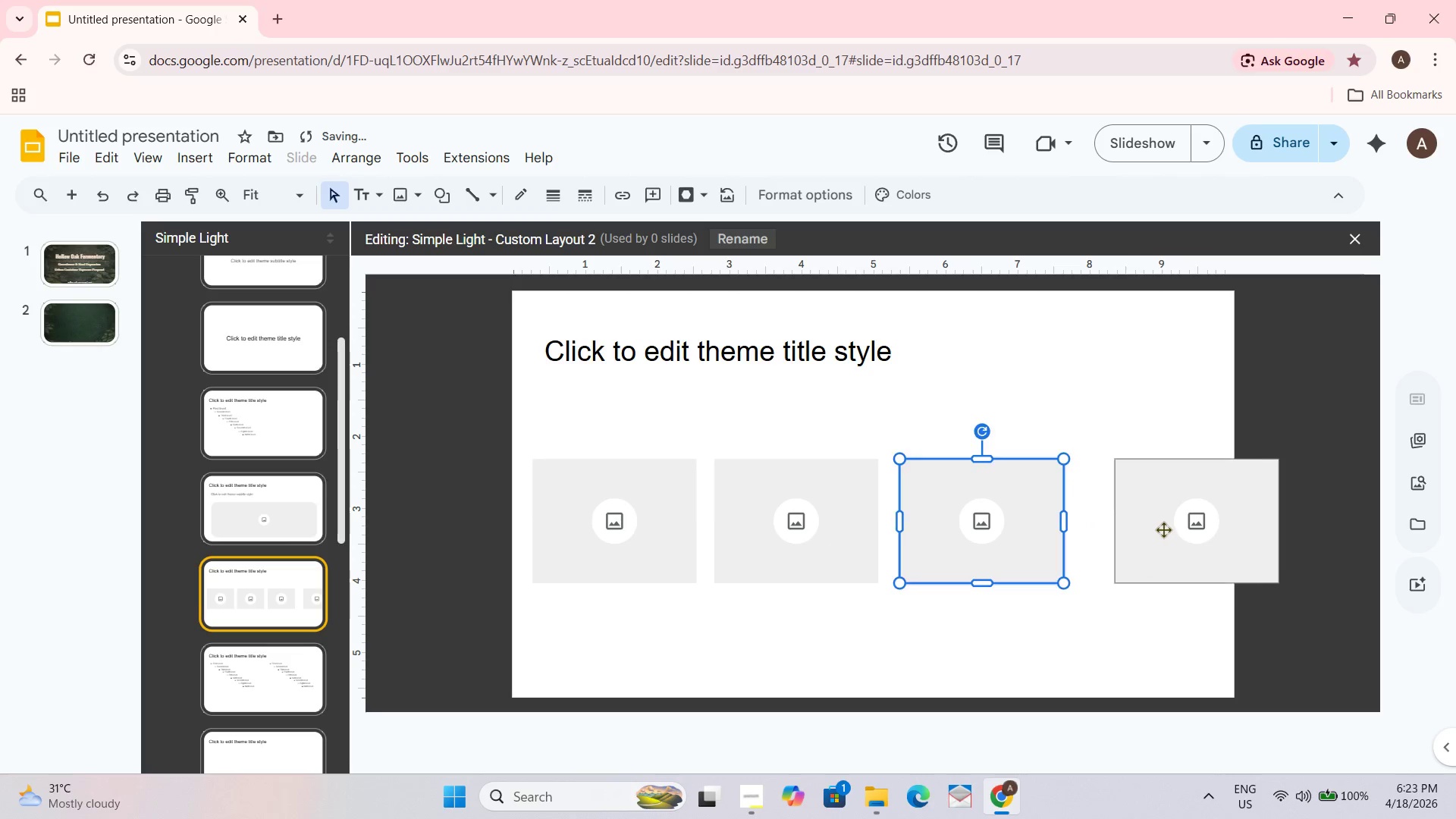 
left_click_drag(start_coordinate=[1163, 529], to_coordinate=[1127, 529])
 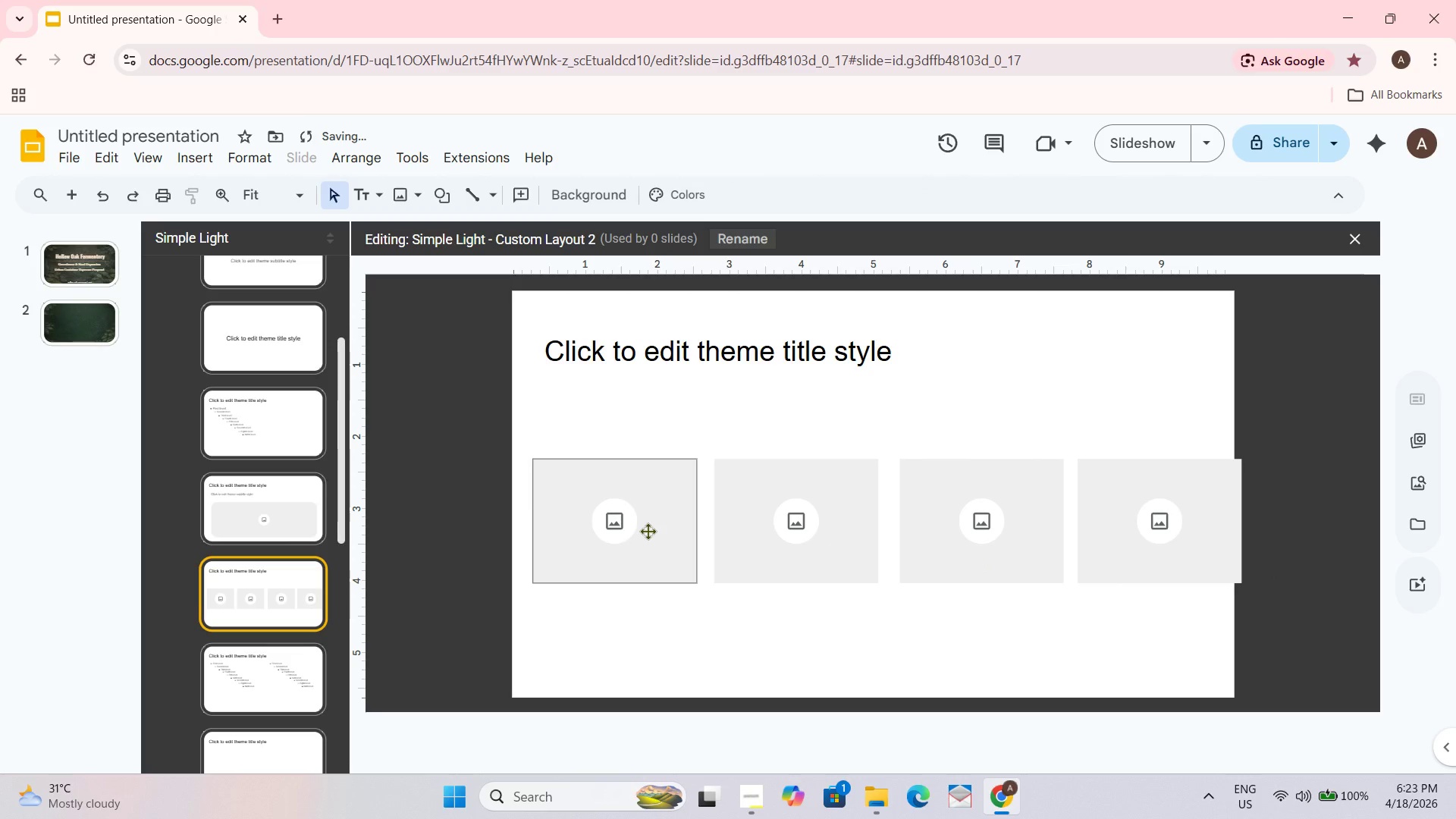 
left_click_drag(start_coordinate=[854, 626], to_coordinate=[1158, 477])
 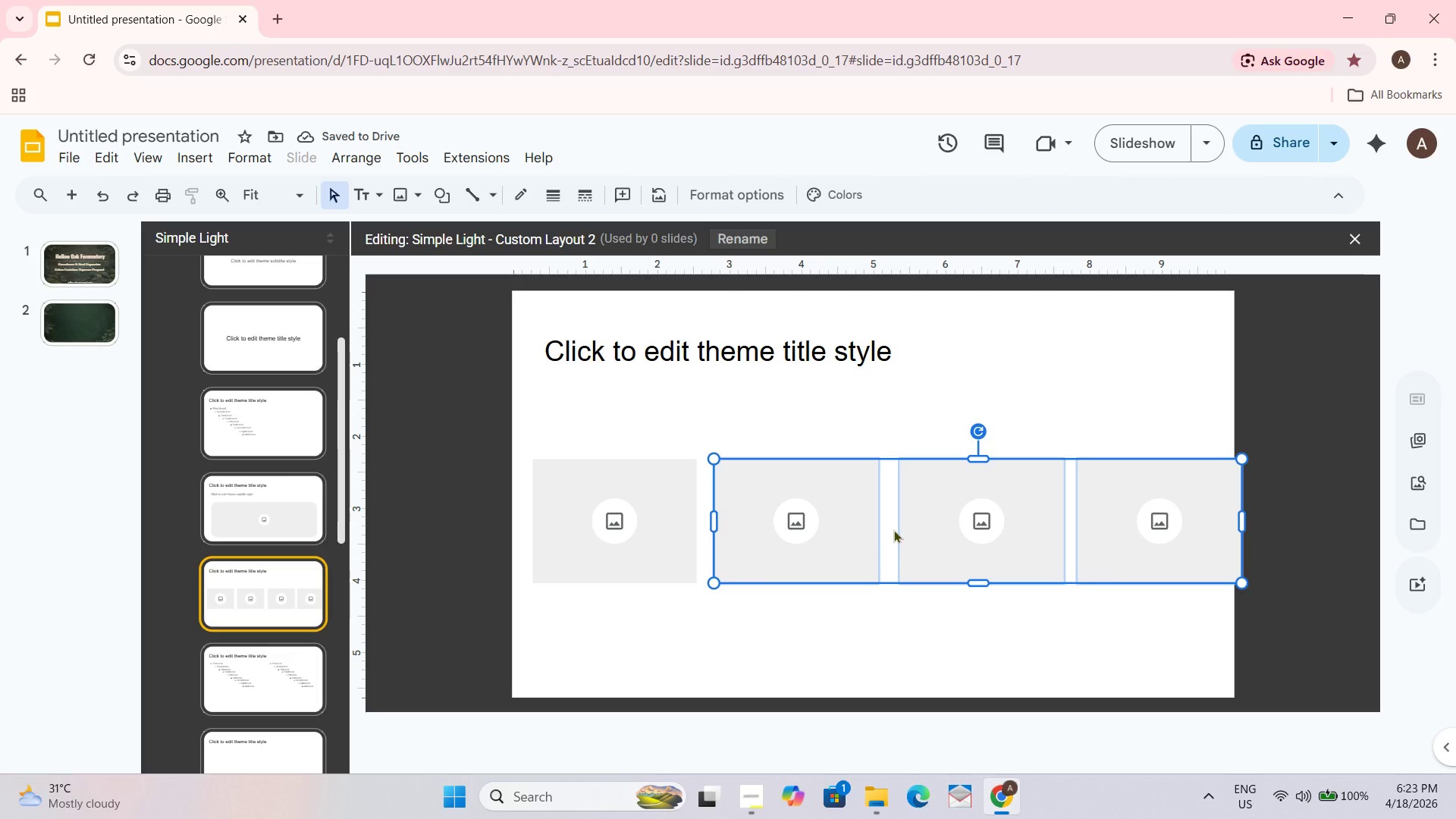 
key(Delete)
 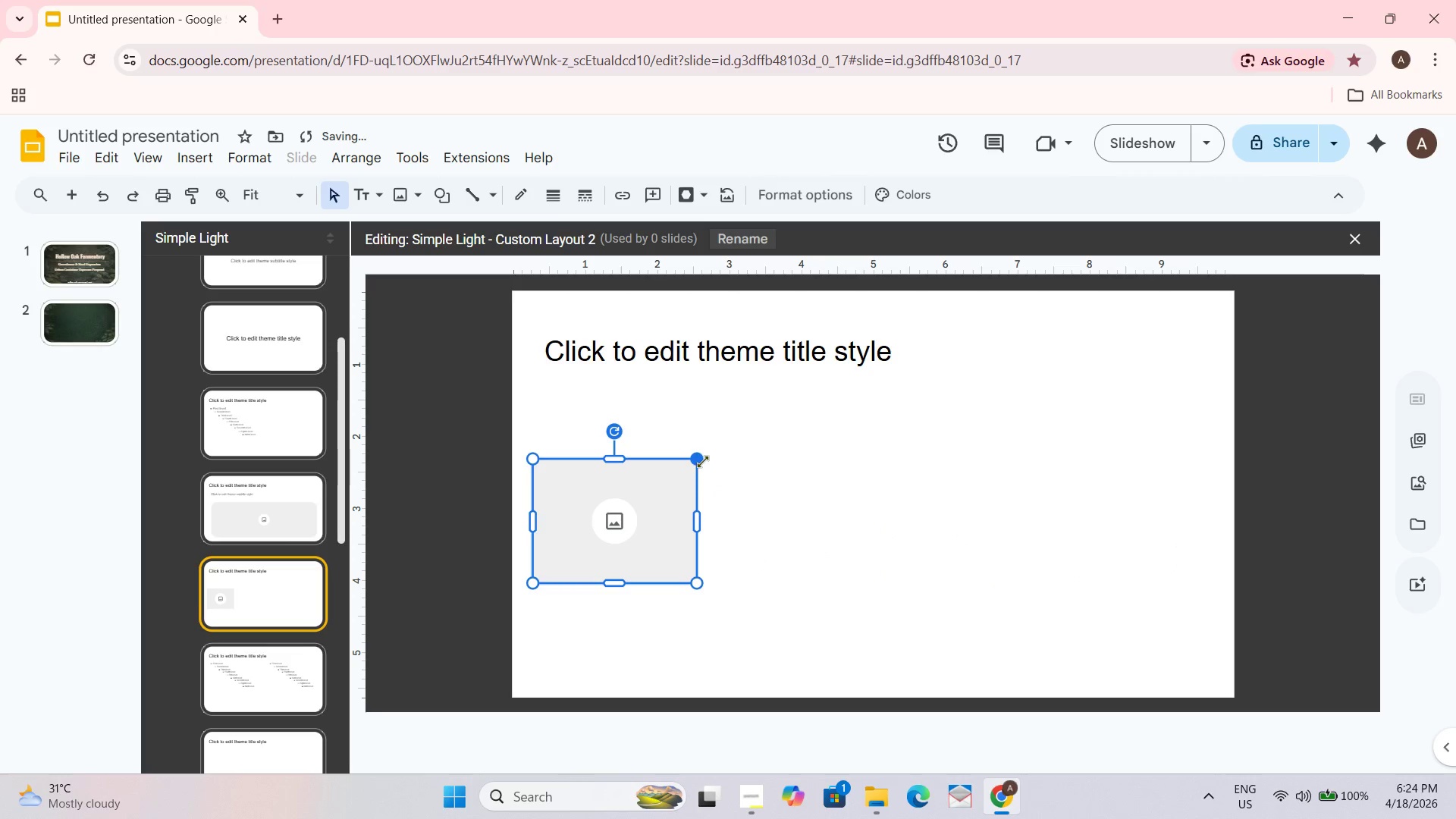 
left_click_drag(start_coordinate=[702, 461], to_coordinate=[691, 465])
 